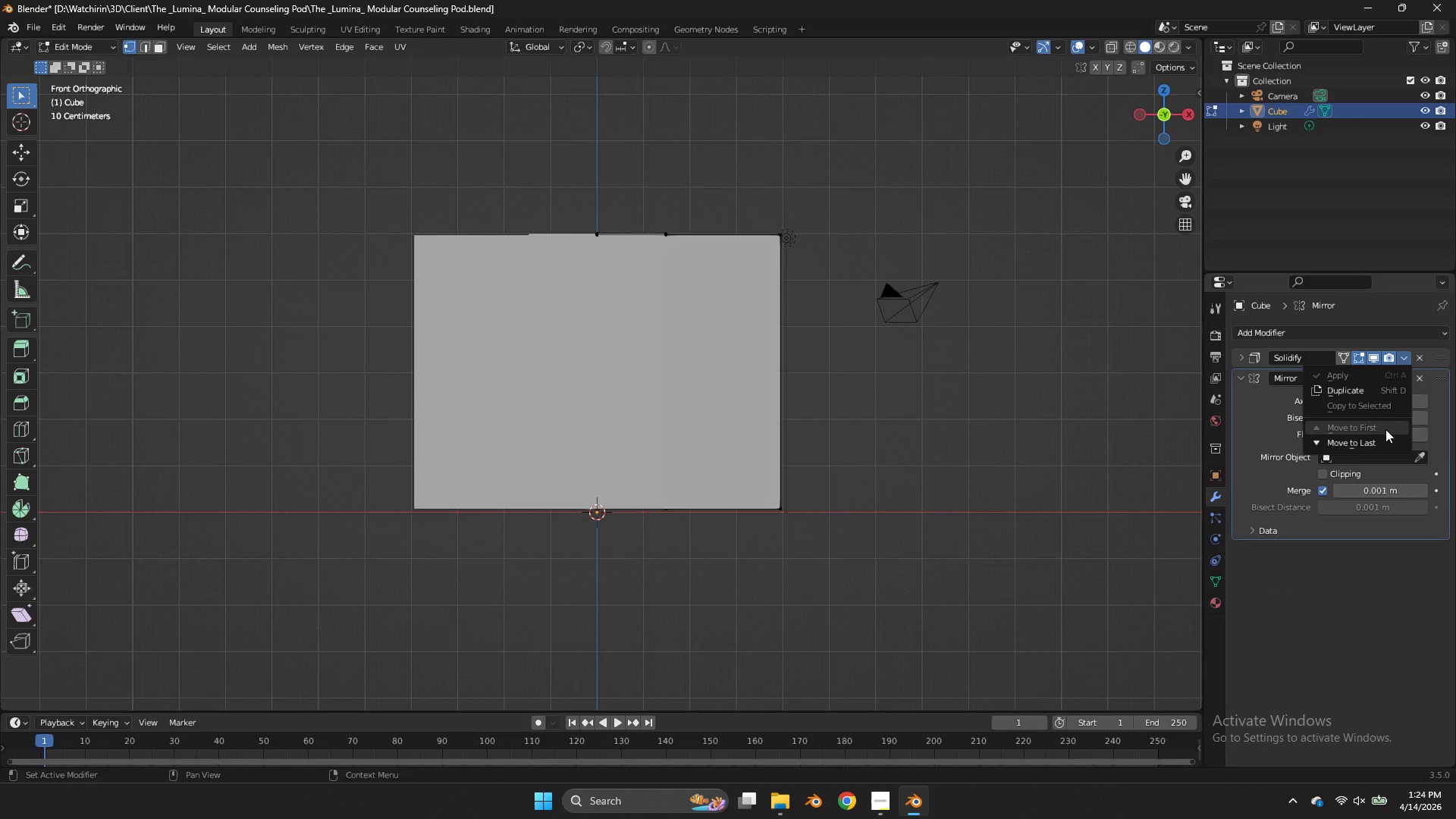 
left_click([1382, 438])
 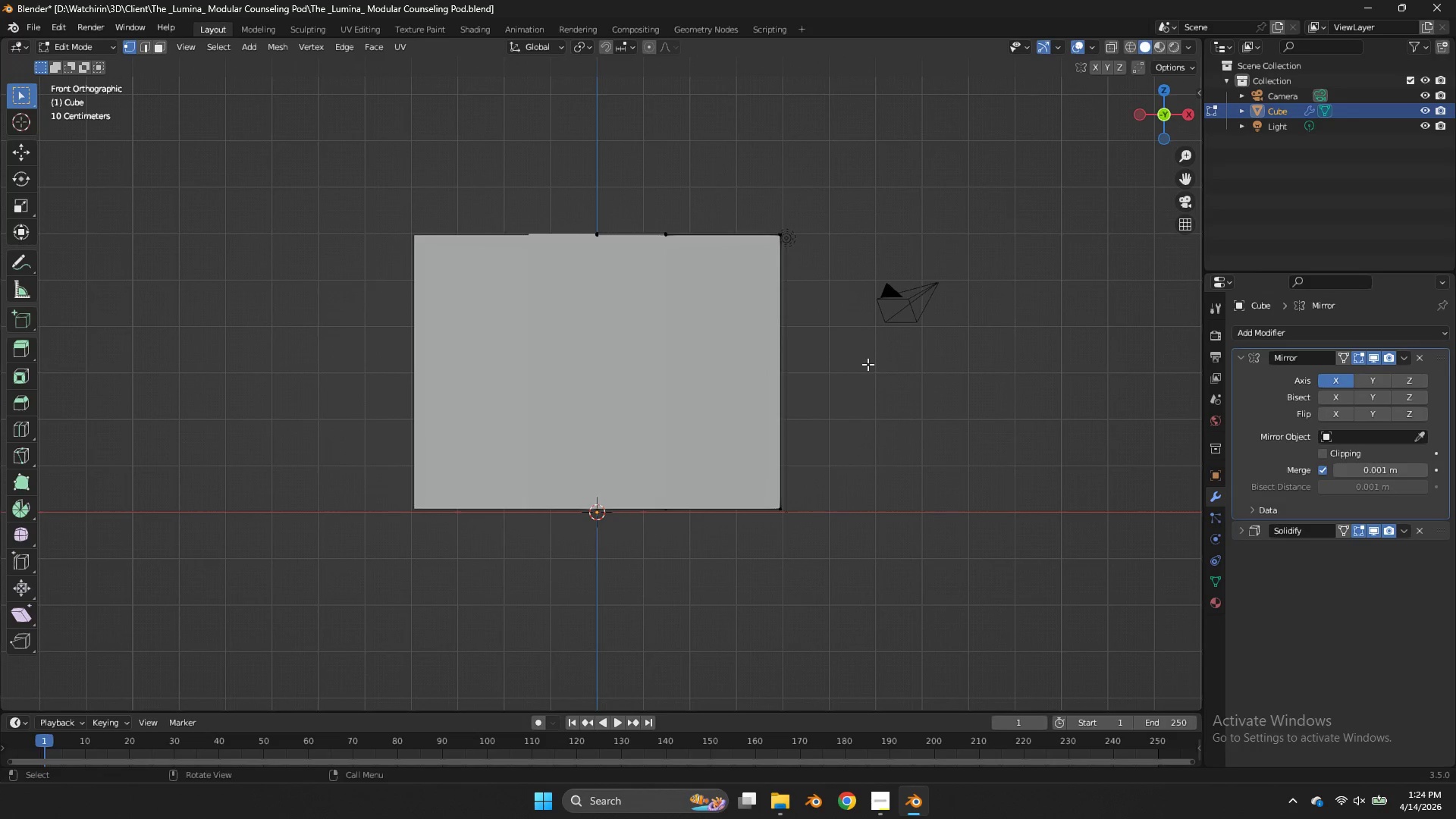 
left_click([815, 350])
 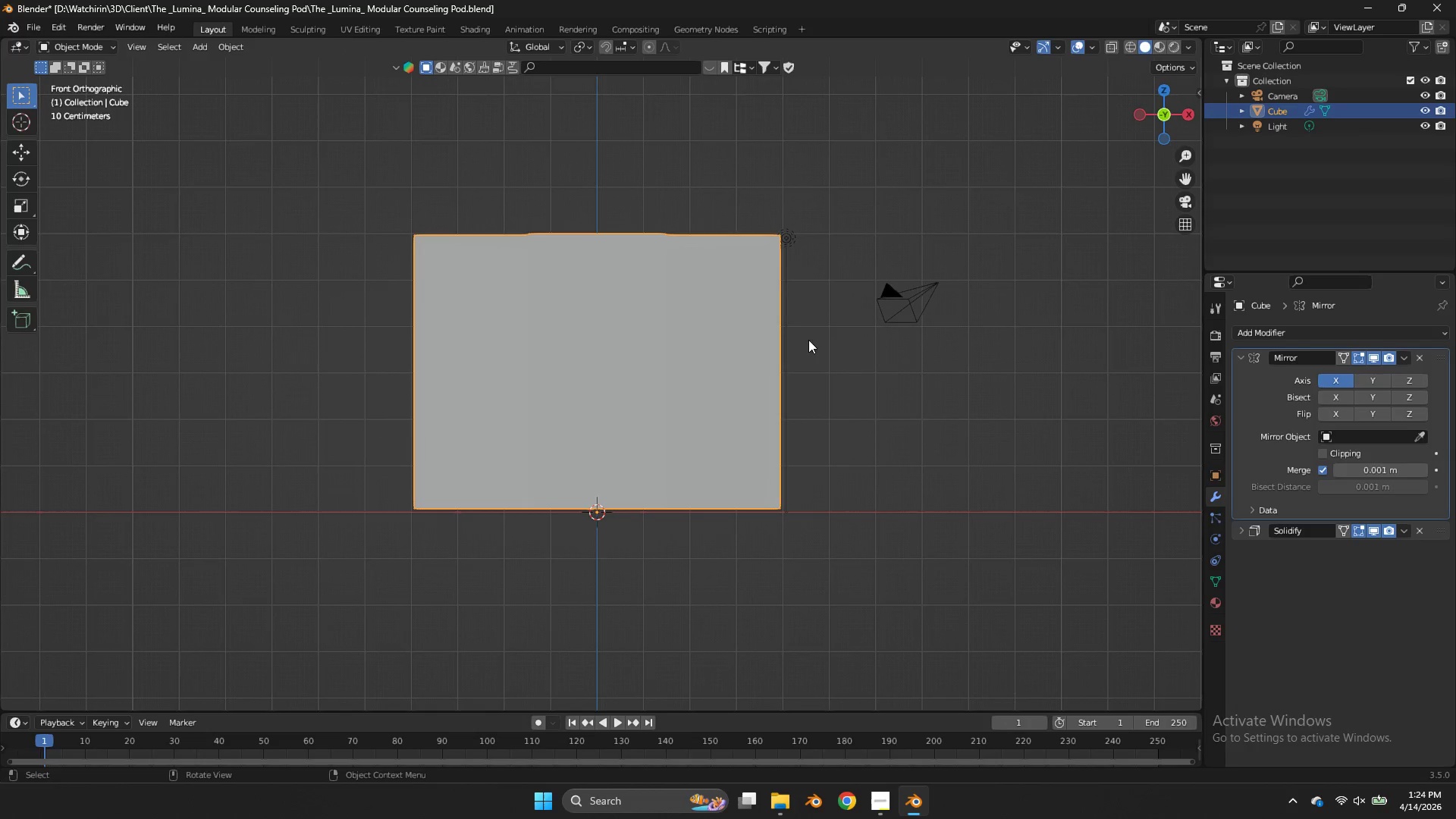 
key(Tab)
 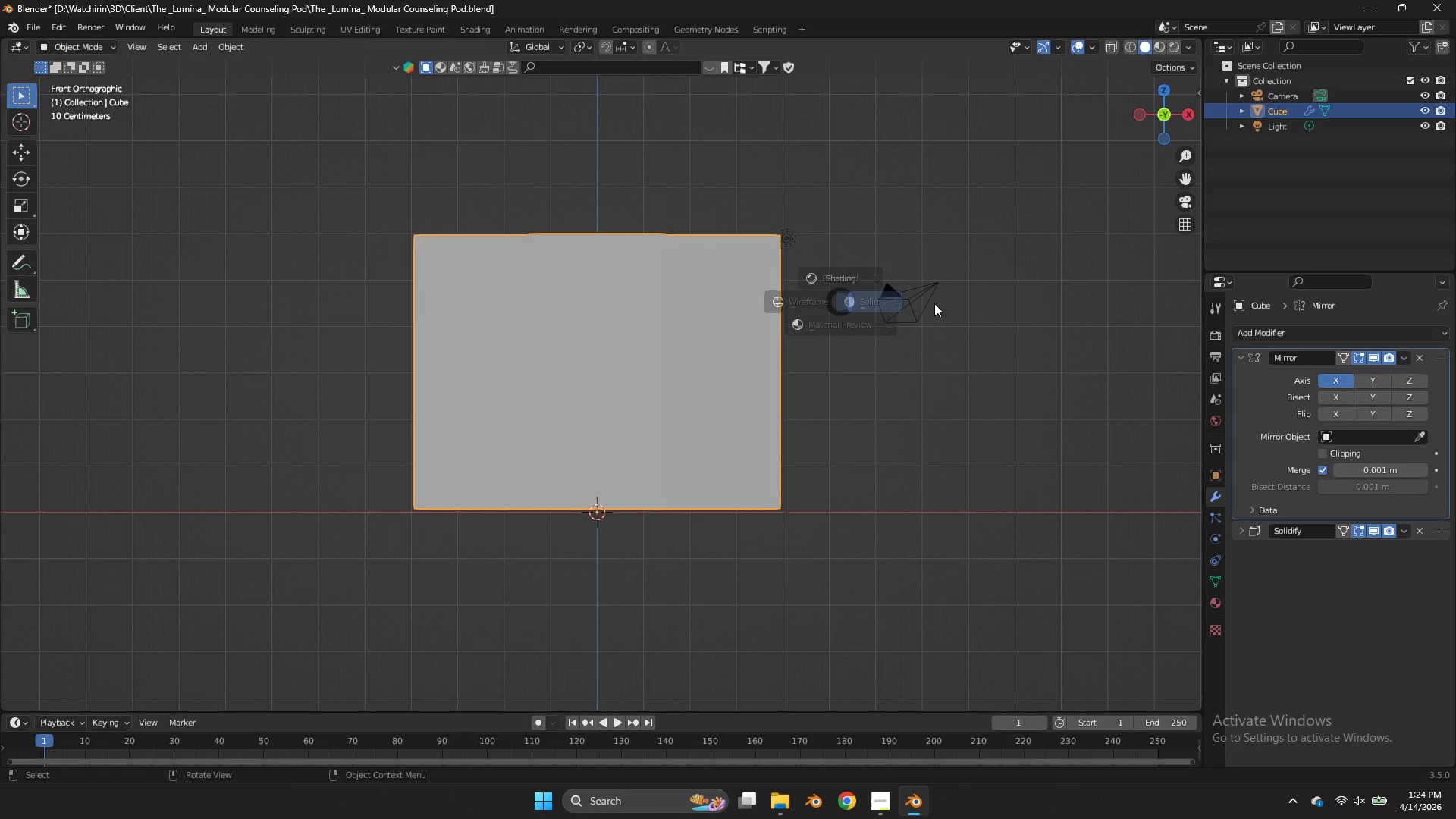 
key(Z)
 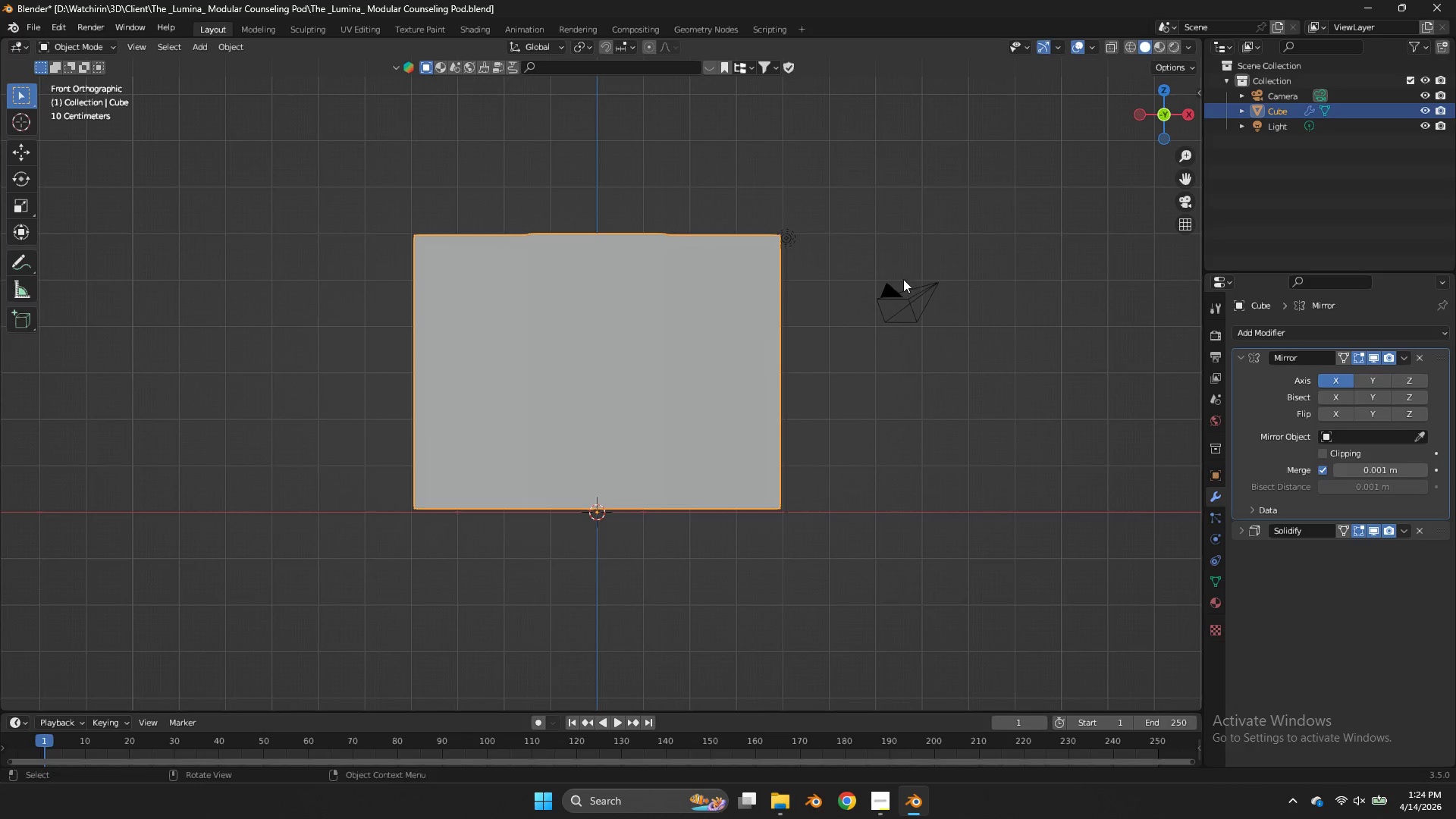 
scroll: coordinate [902, 275], scroll_direction: up, amount: 2.0
 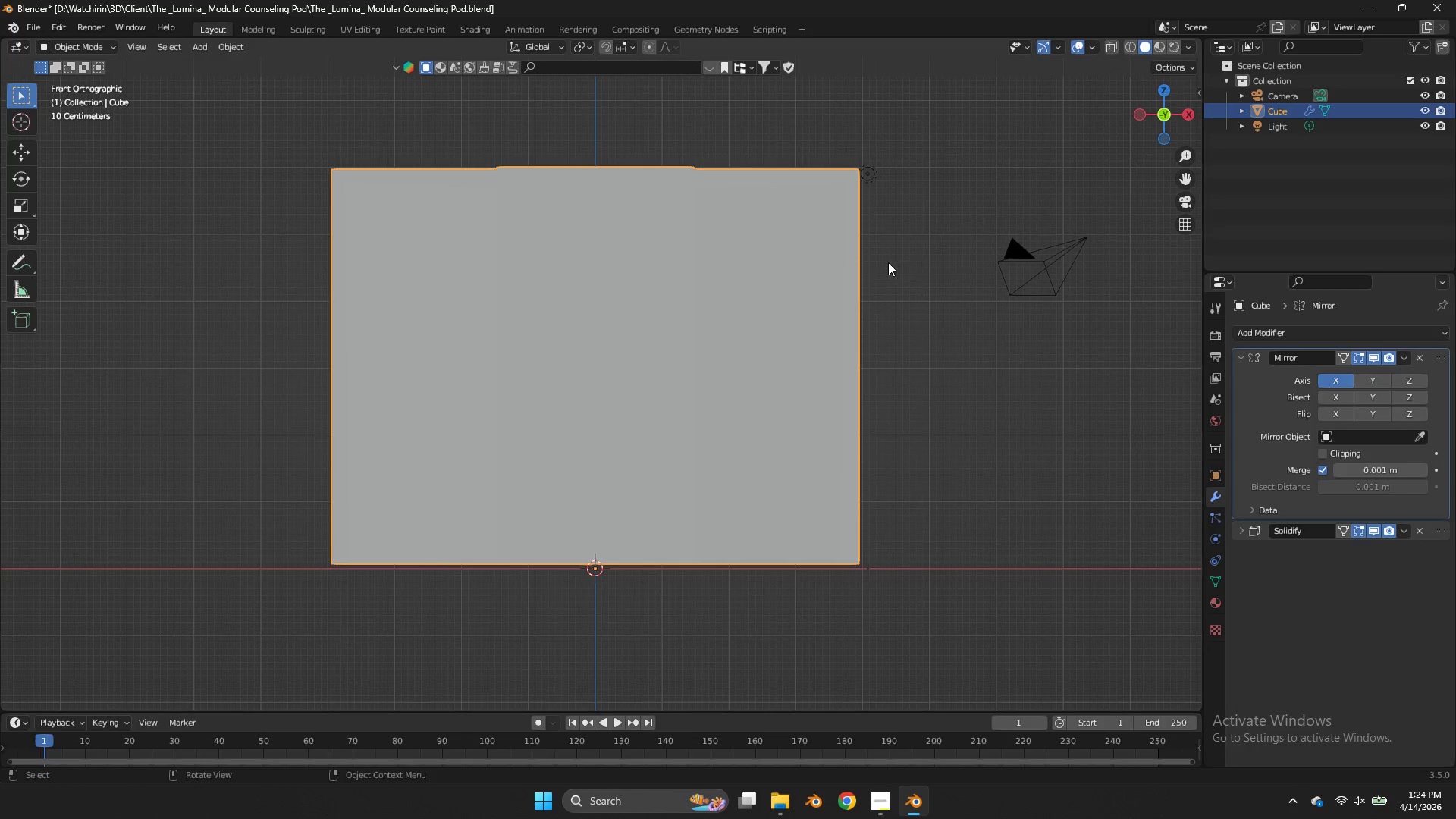 
key(Meta+MetaLeft)
 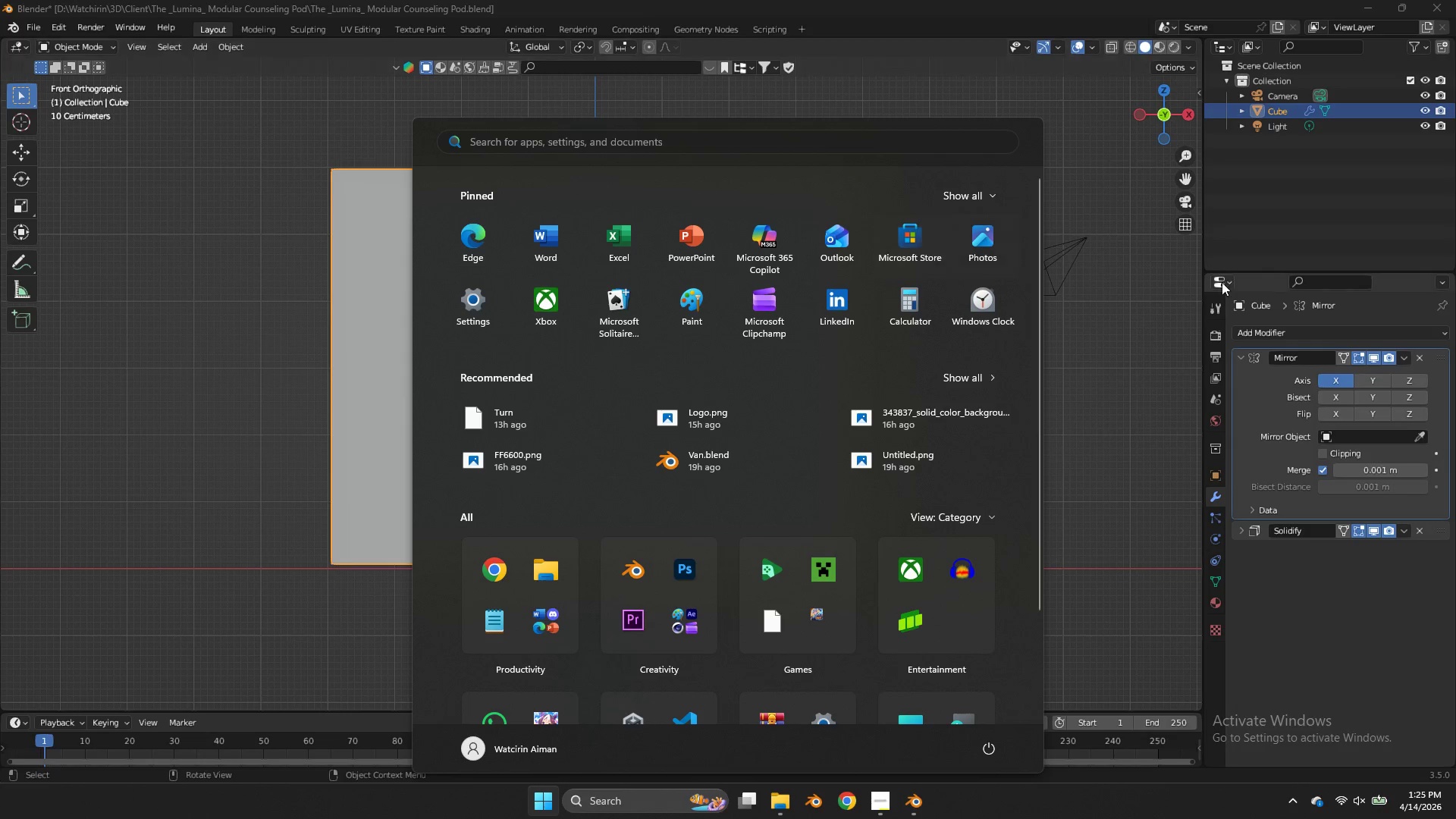 
left_click([1081, 303])
 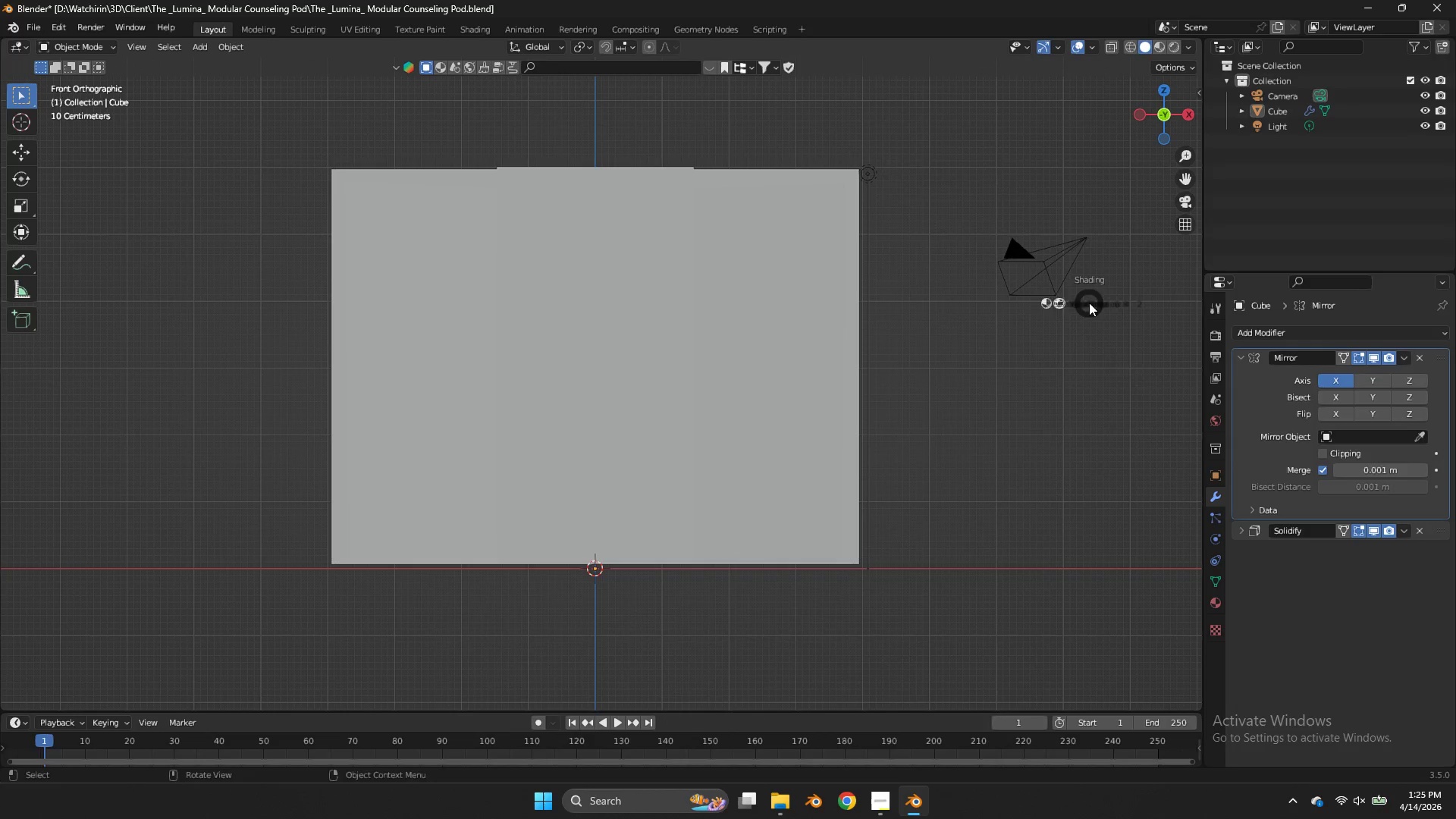 
key(Z)
 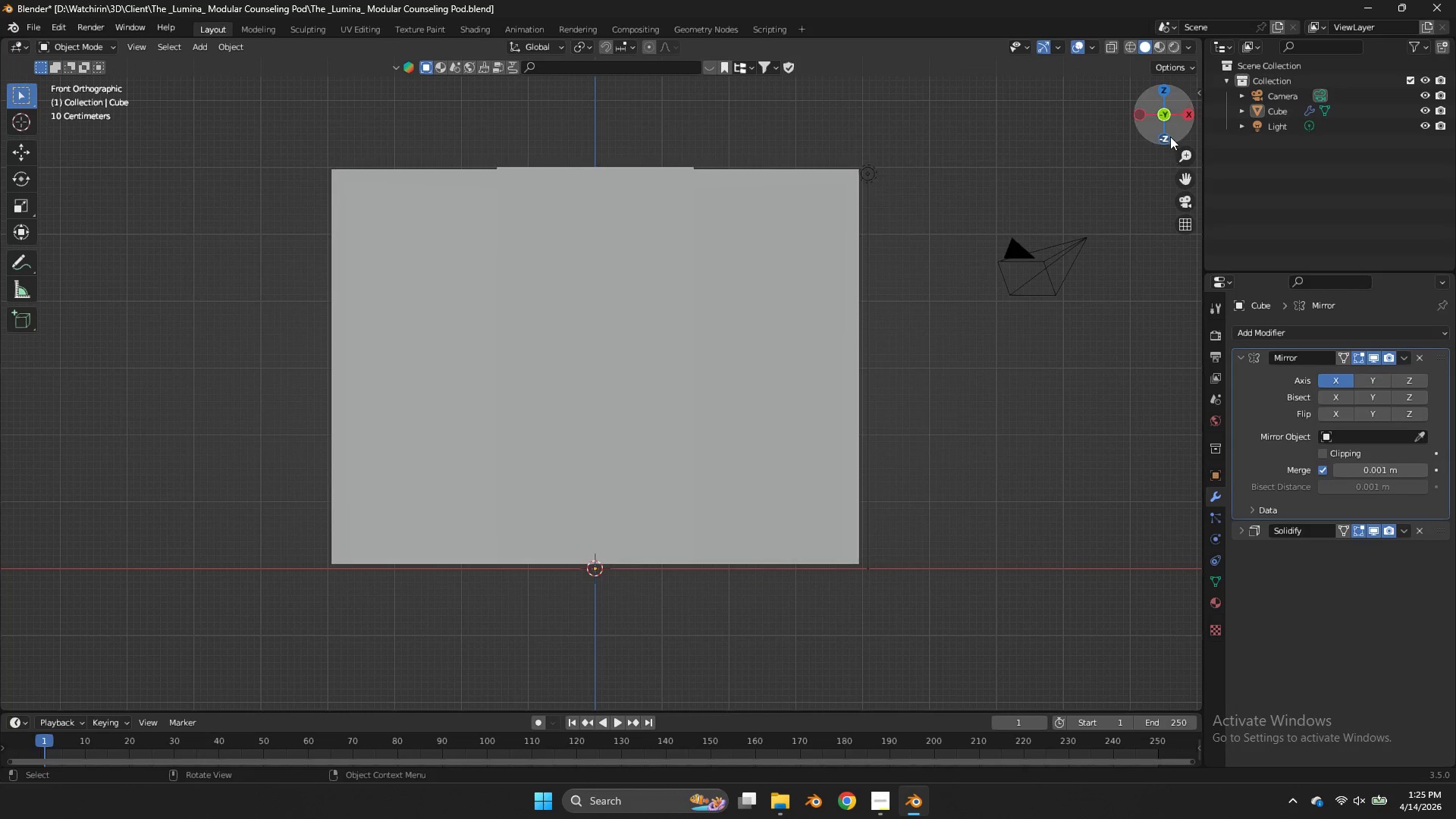 
left_click_drag(start_coordinate=[1170, 136], to_coordinate=[1159, 212])
 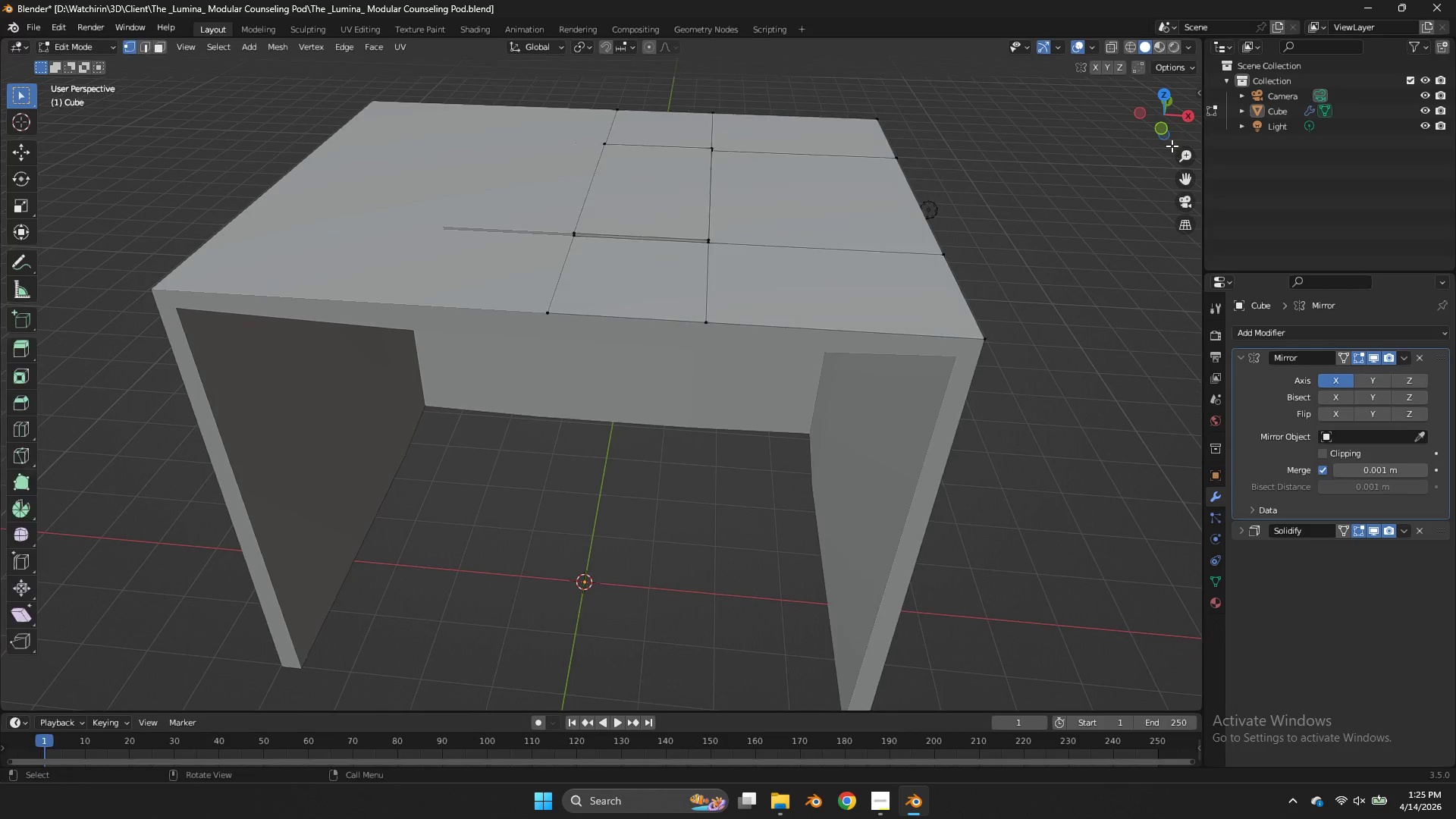 
key(Tab)
 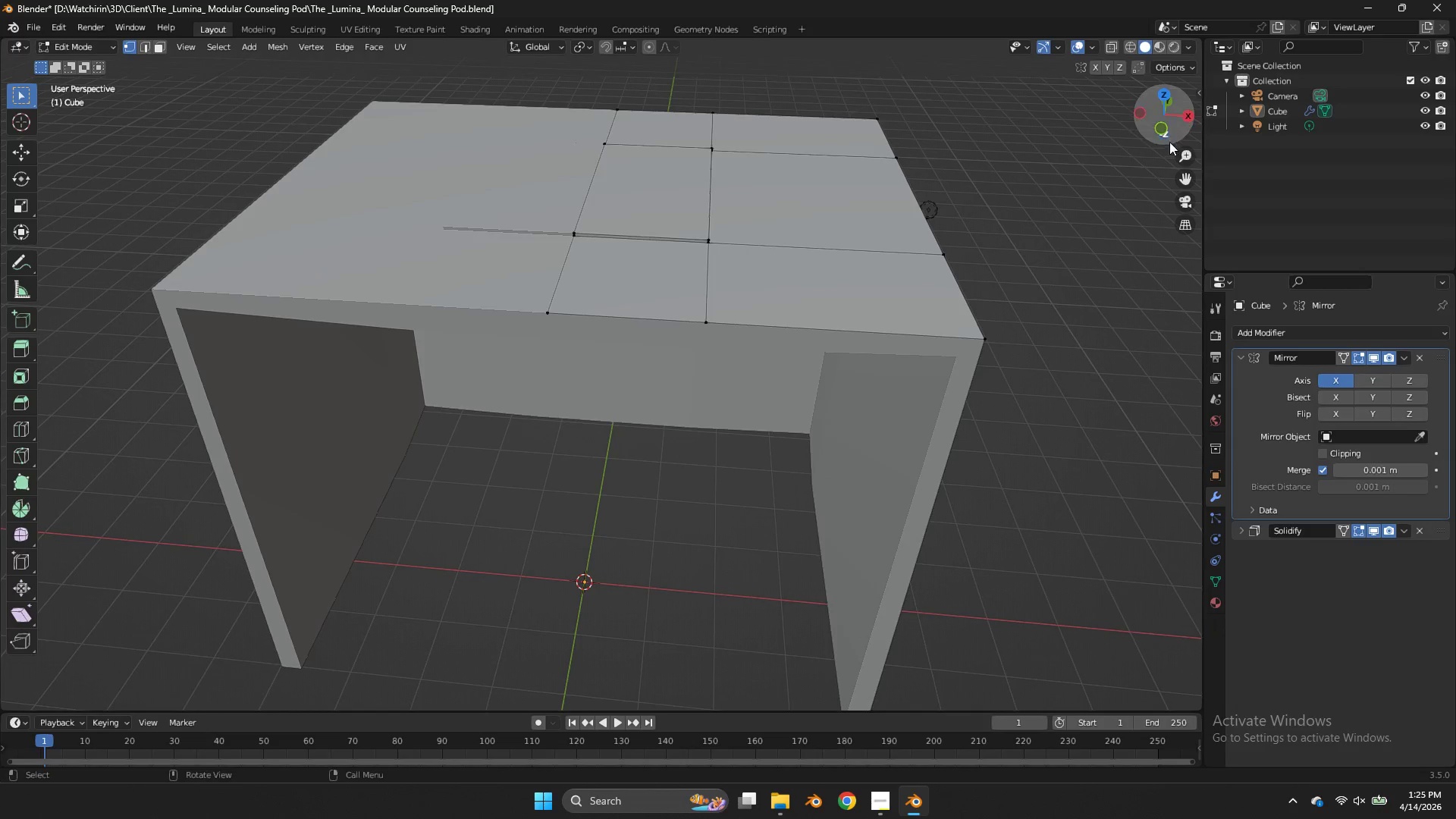 
left_click_drag(start_coordinate=[1169, 143], to_coordinate=[5, 121])
 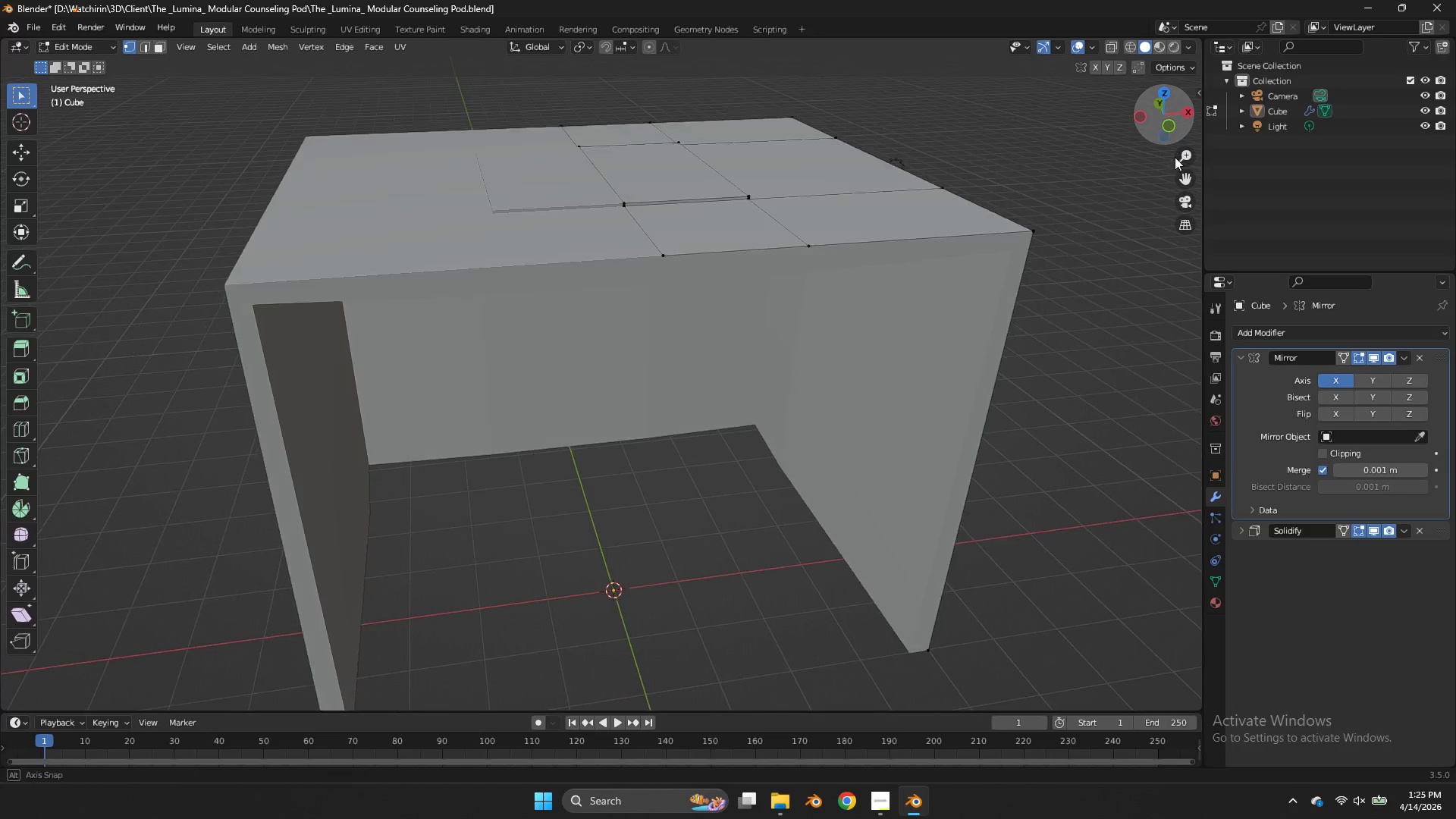 
left_click_drag(start_coordinate=[1171, 140], to_coordinate=[1175, 157])
 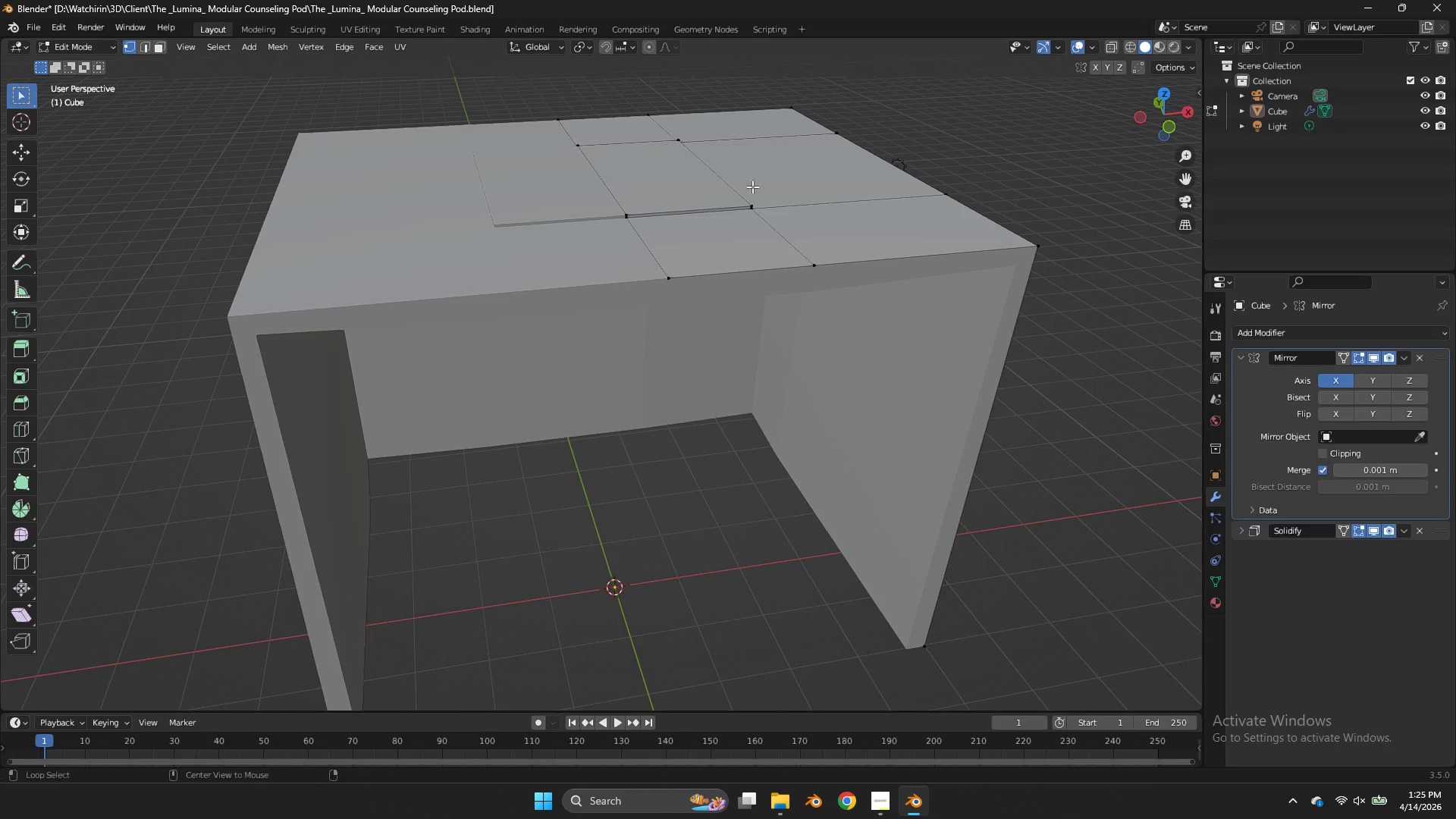 
hold_key(key=AltLeft, duration=0.48)
left_click([696, 171])
 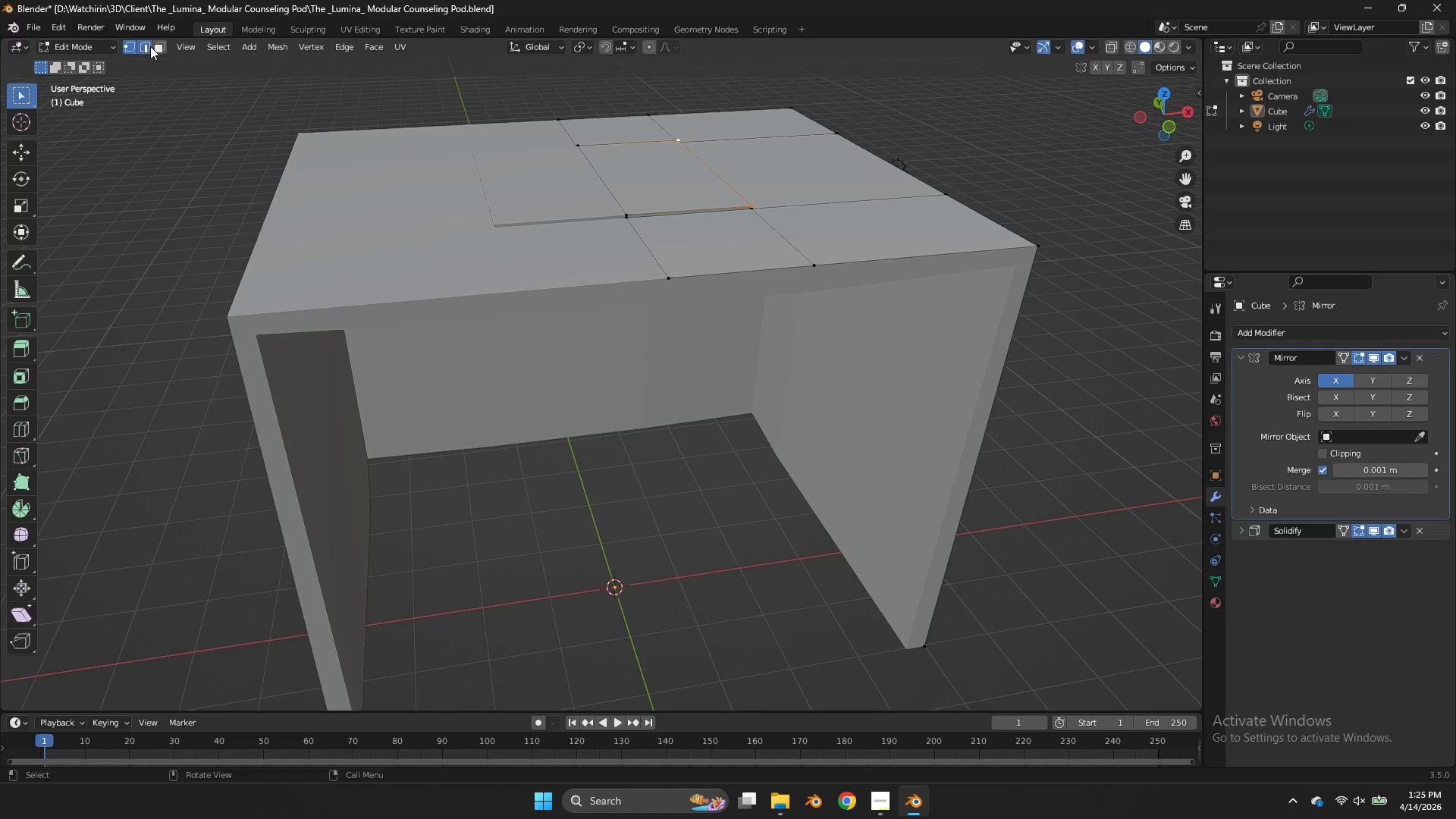 
double_click([154, 46])
 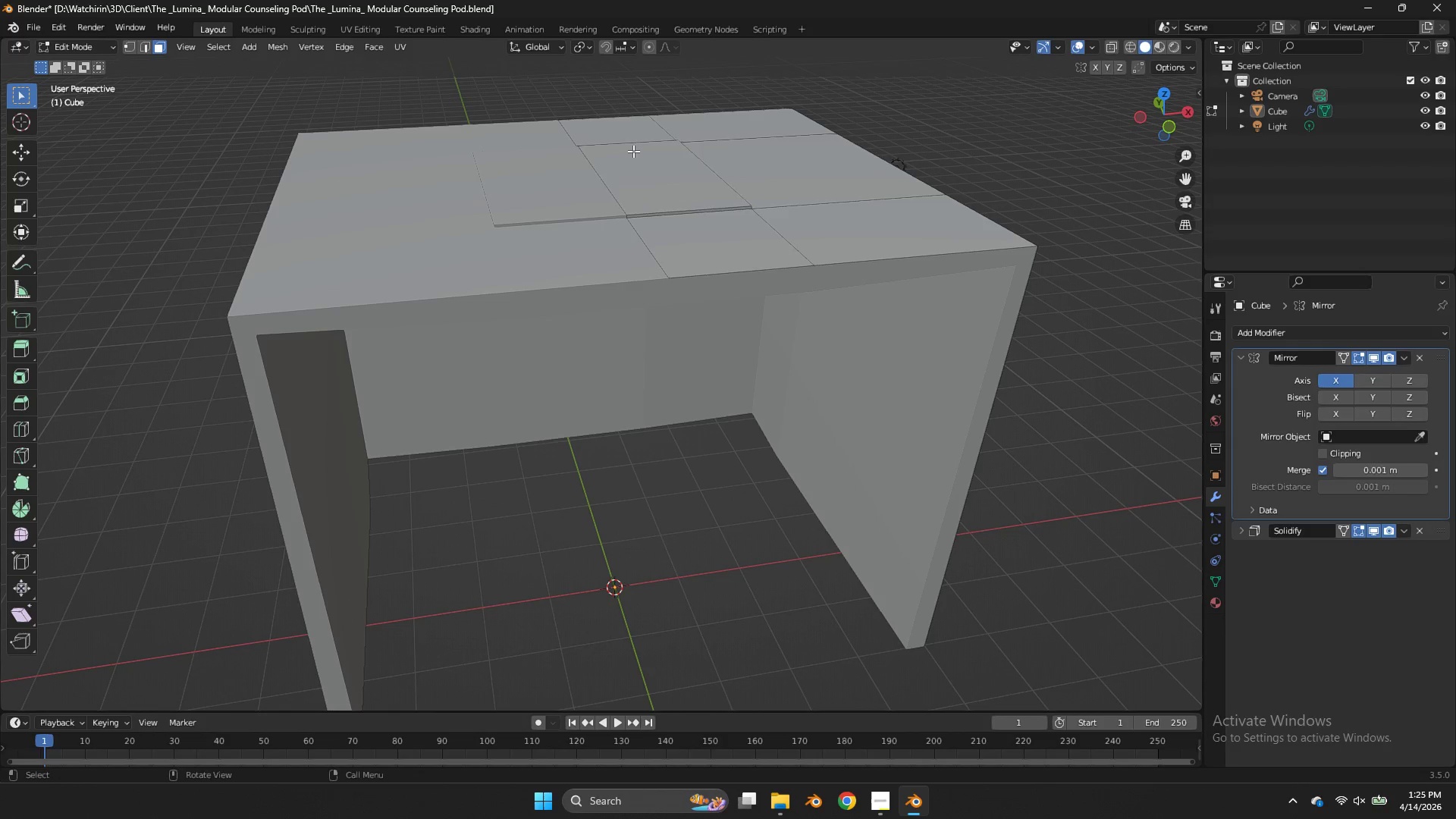 
left_click_drag(start_coordinate=[636, 157], to_coordinate=[650, 184])
 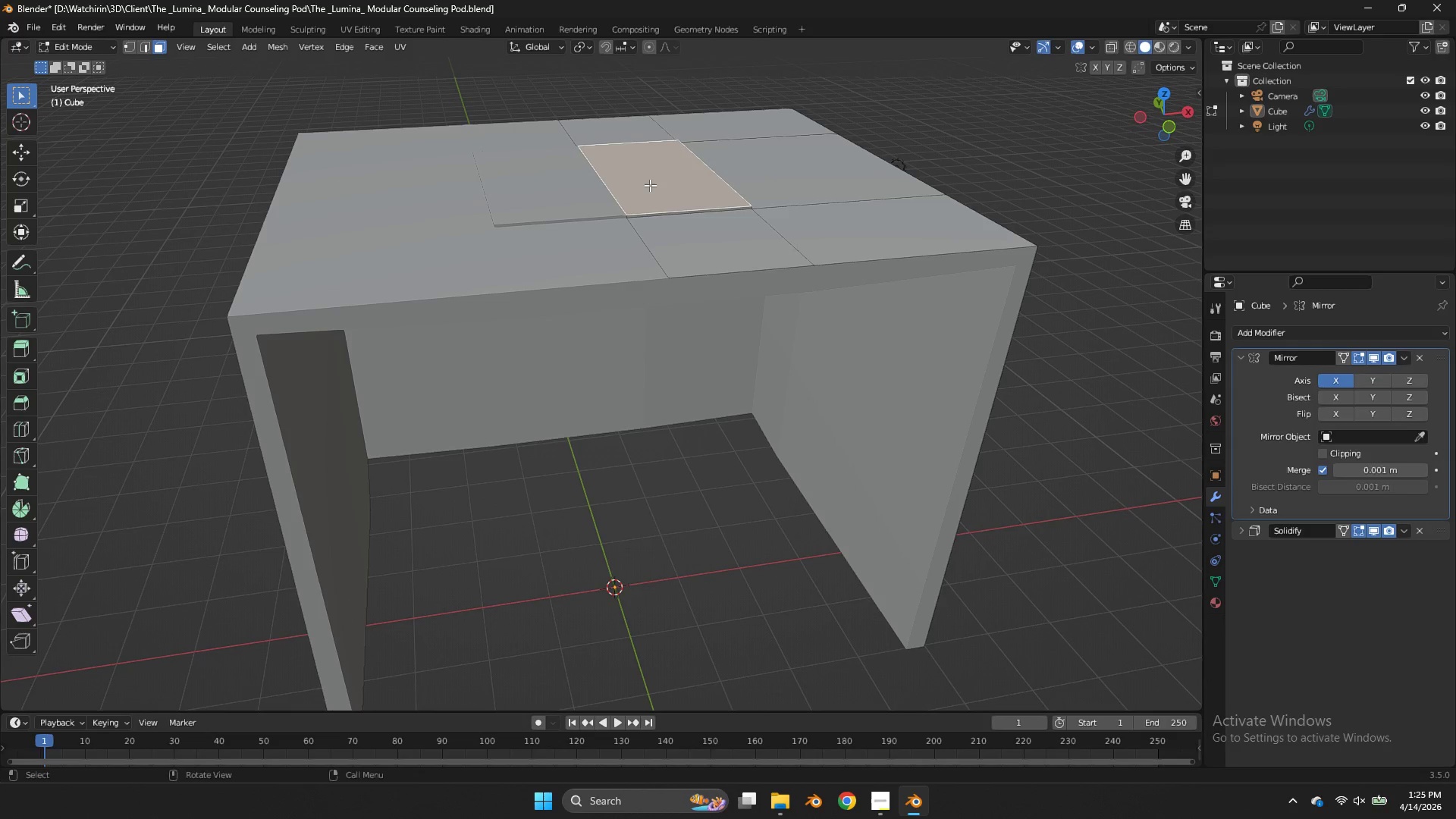 
triple_click([650, 185])
 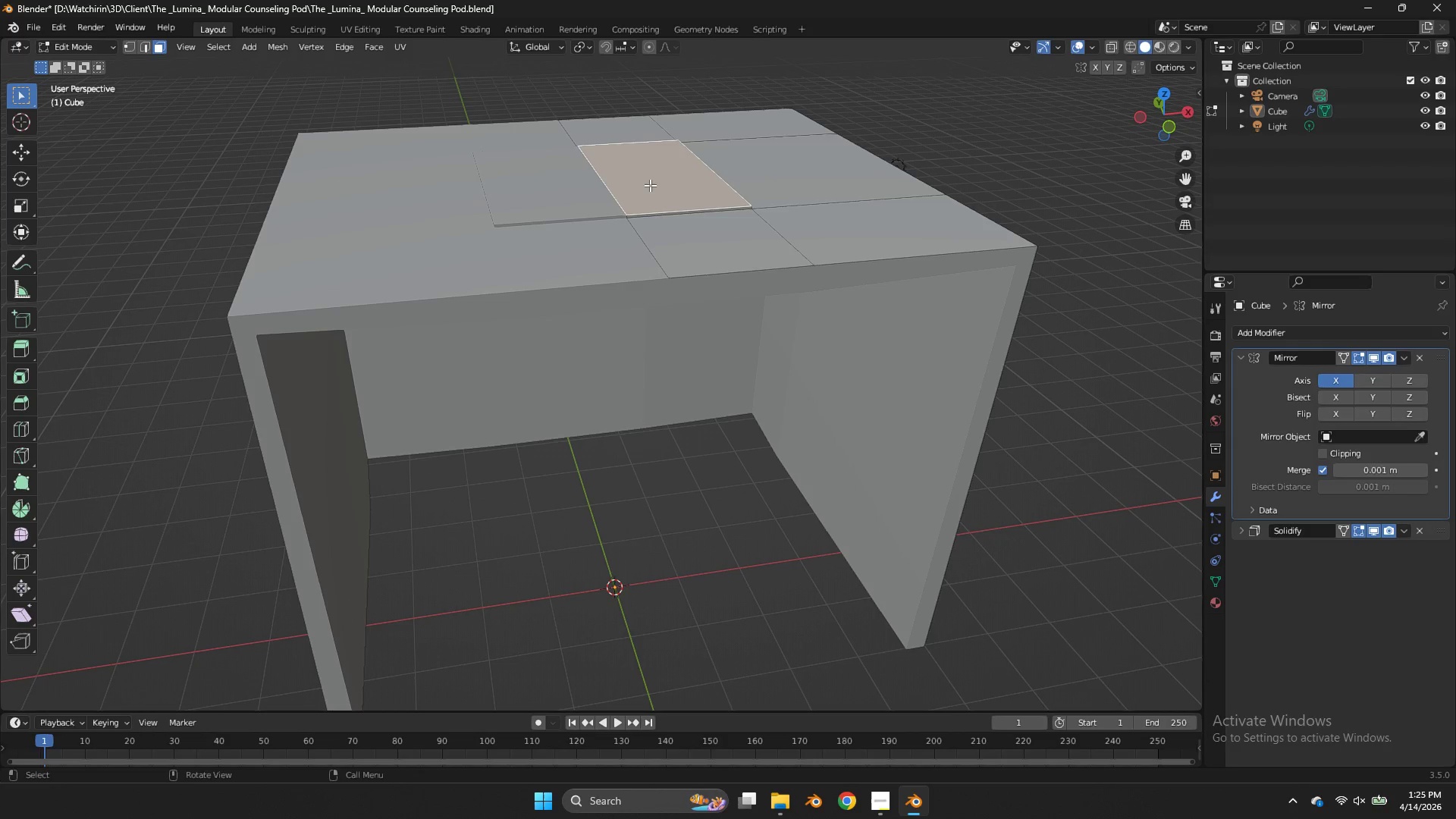 
left_click([650, 185])
 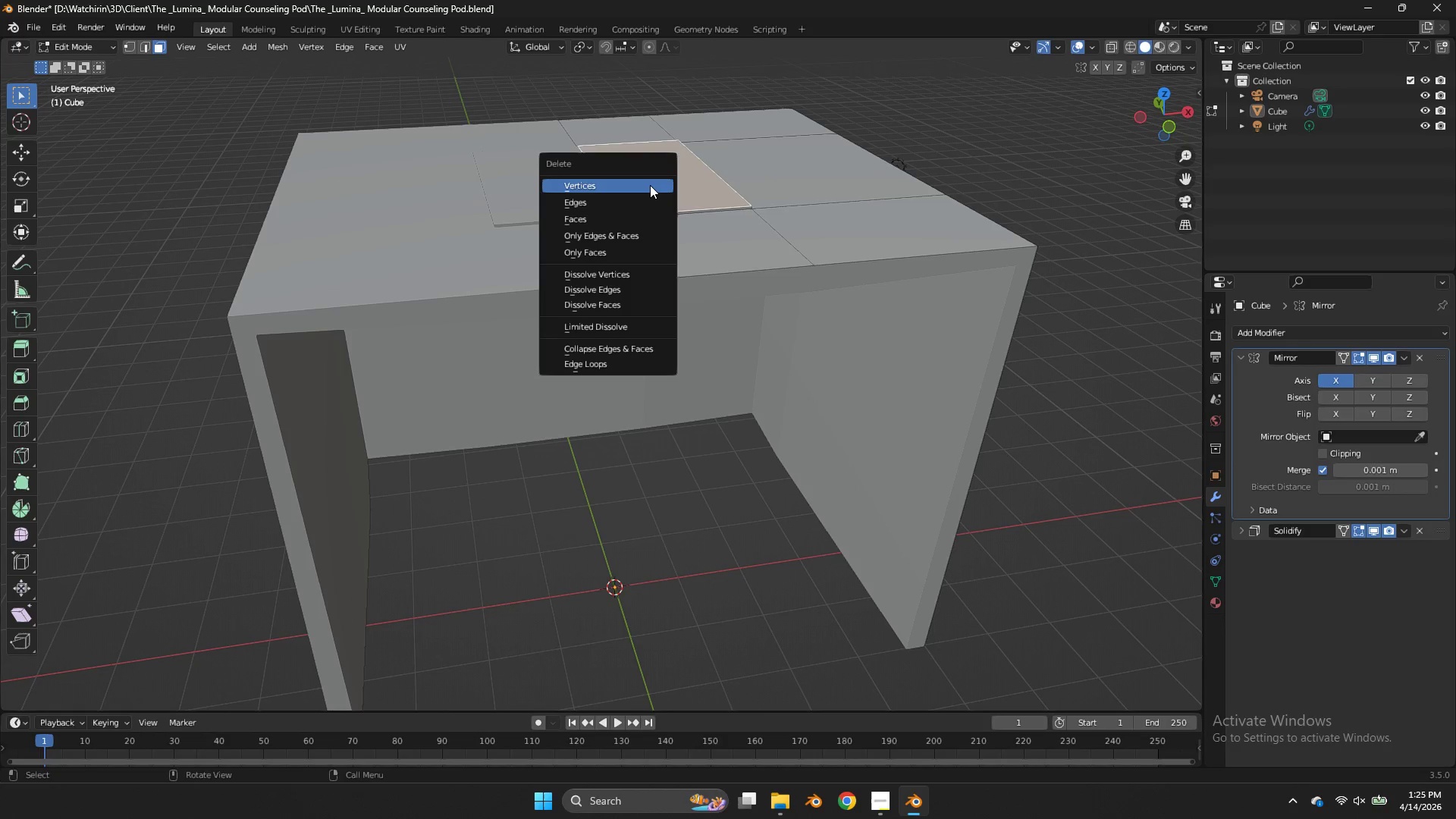 
key(X)
 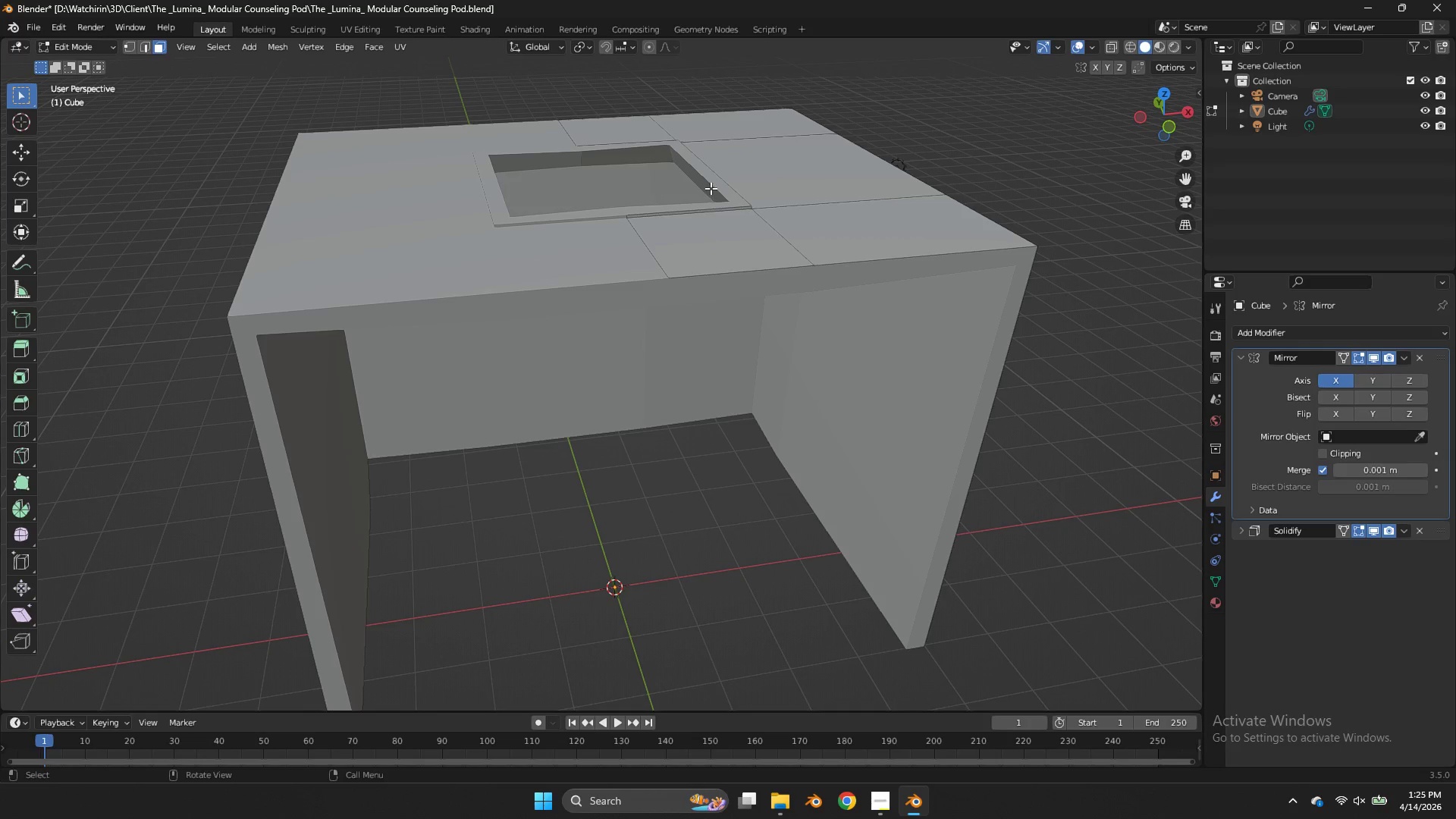 
double_click([714, 188])
 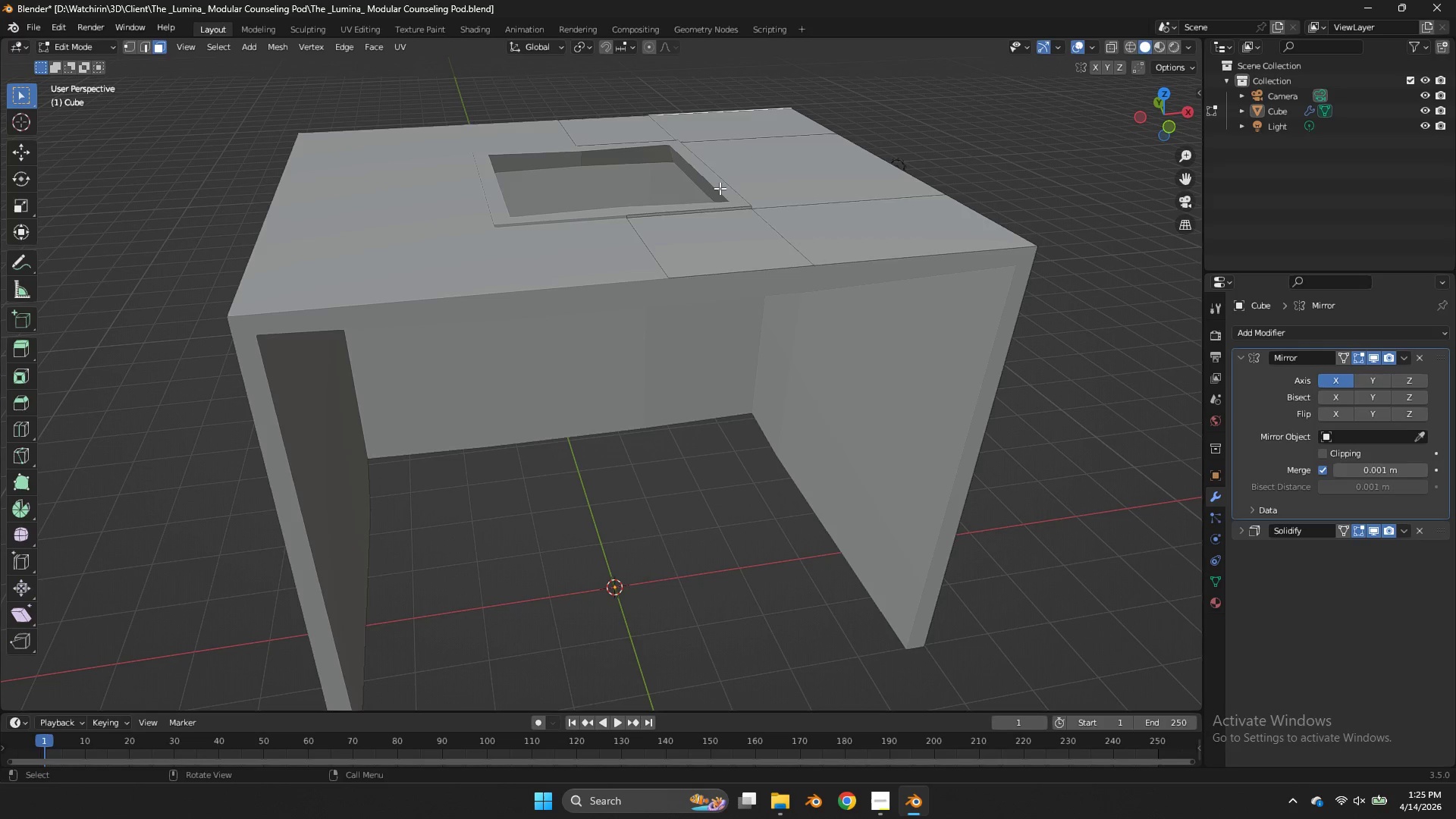 
type(zzz)
 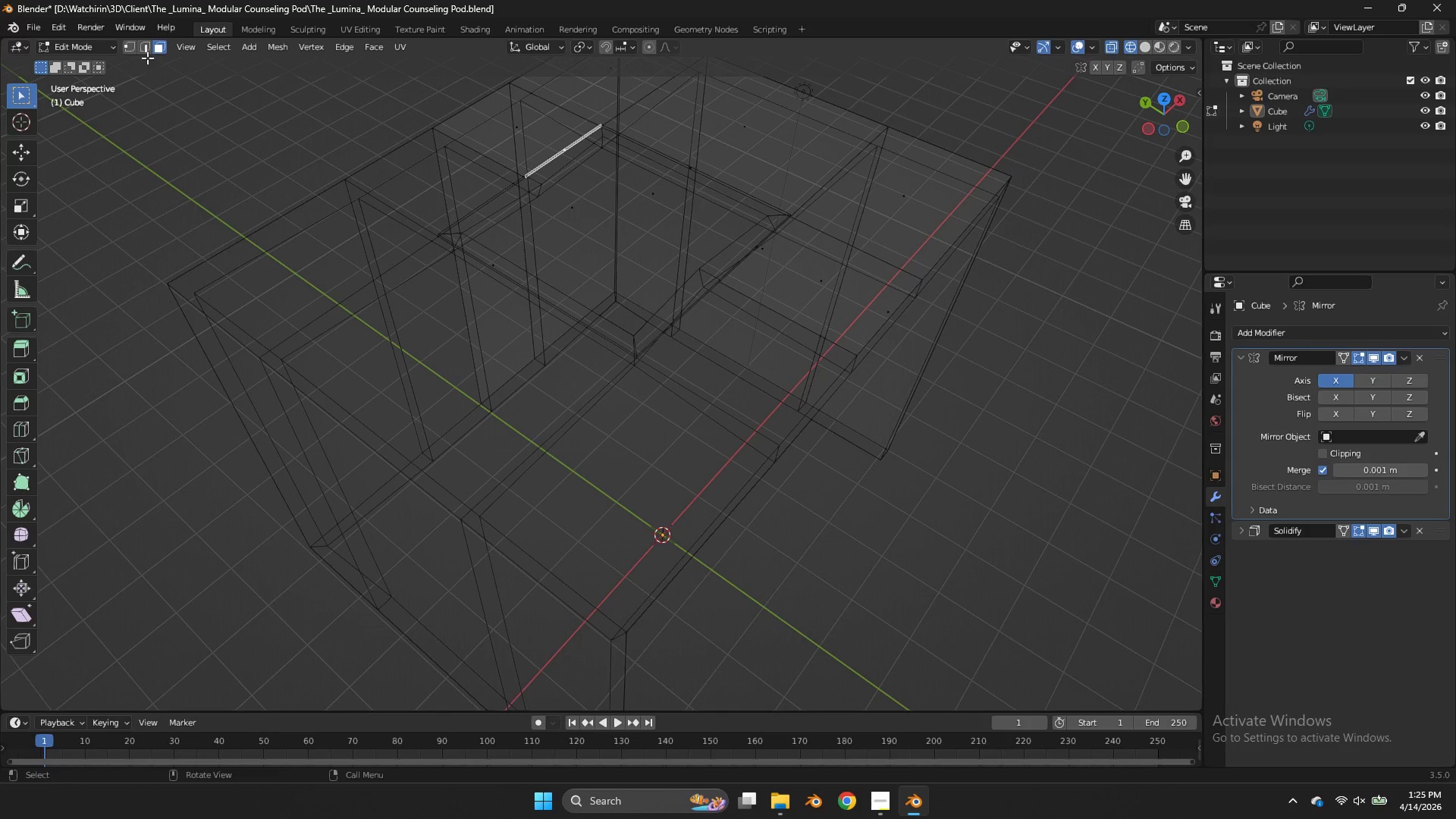 
left_click_drag(start_coordinate=[1149, 121], to_coordinate=[25, 157])
 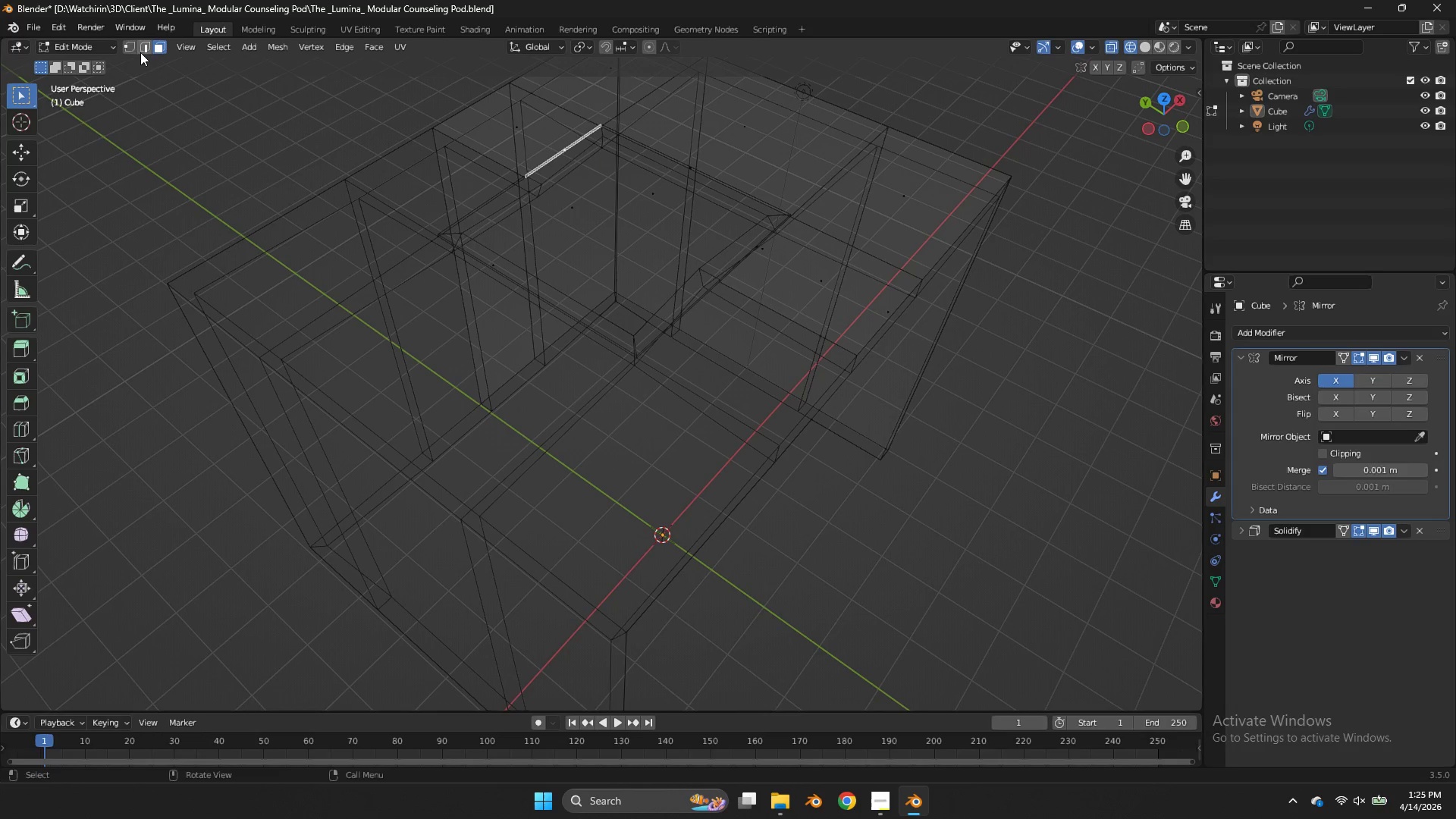 
left_click([142, 51])
 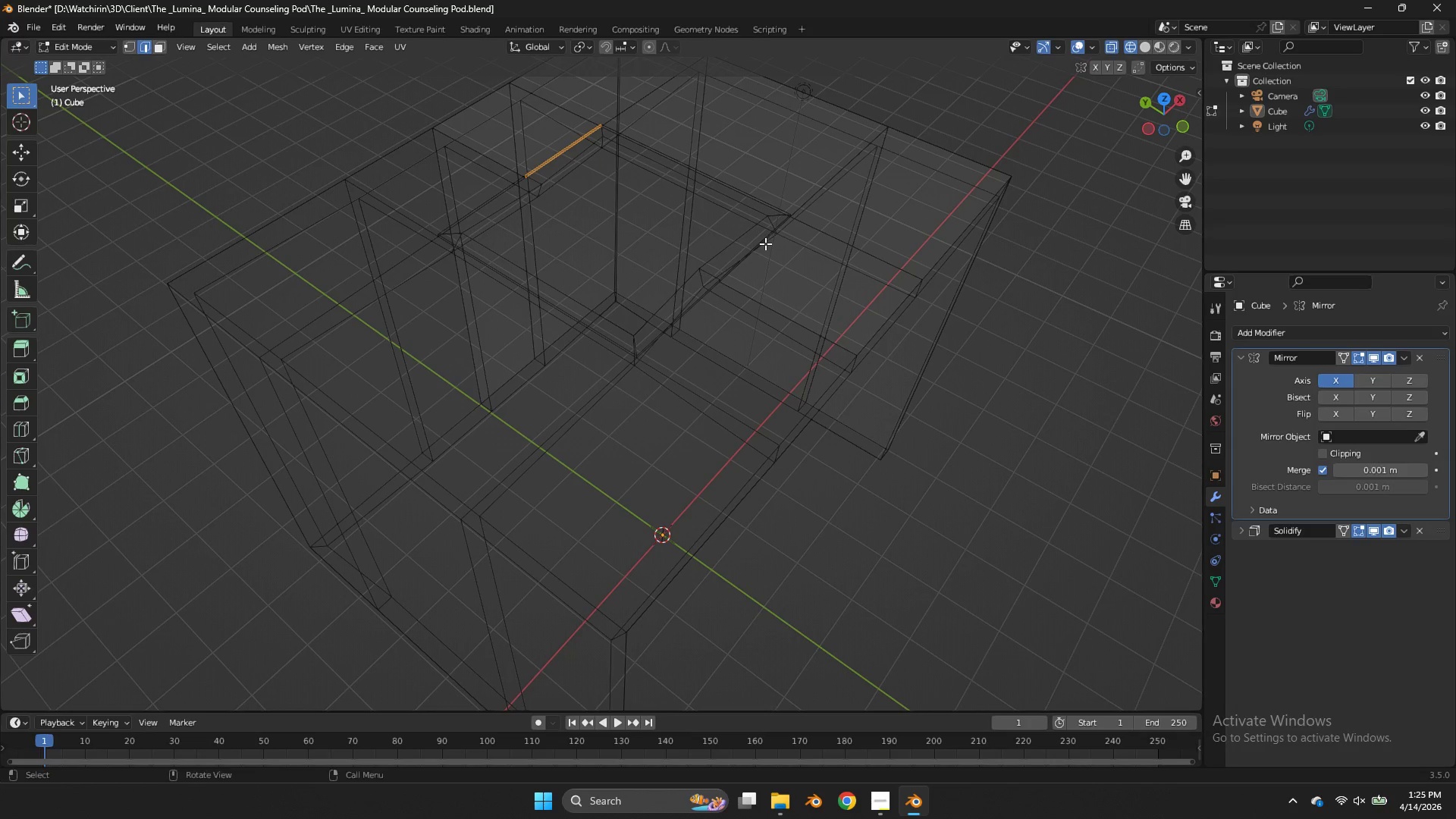 
left_click_drag(start_coordinate=[752, 263], to_coordinate=[644, 341])
 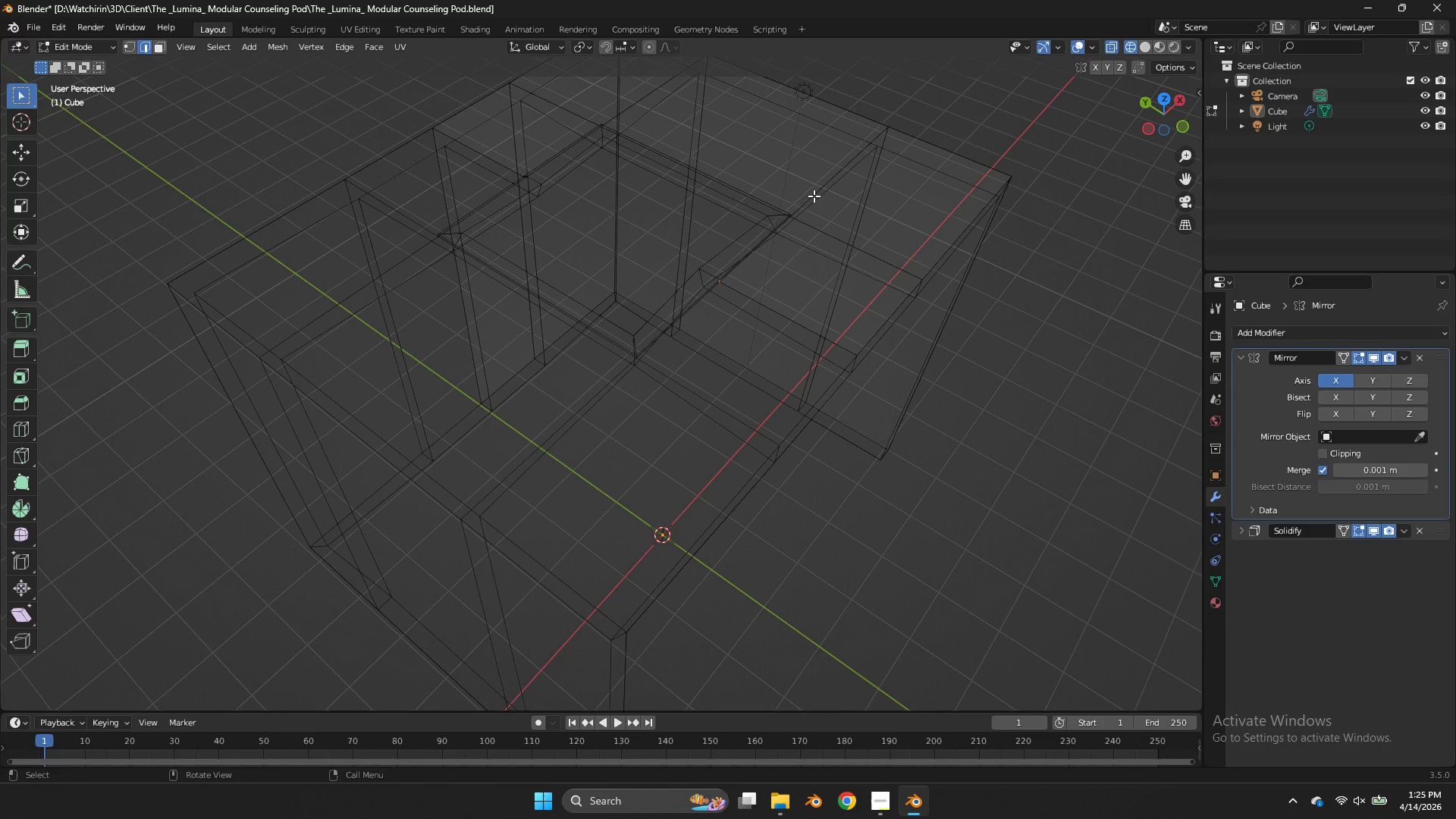 
left_click_drag(start_coordinate=[814, 196], to_coordinate=[765, 237])
 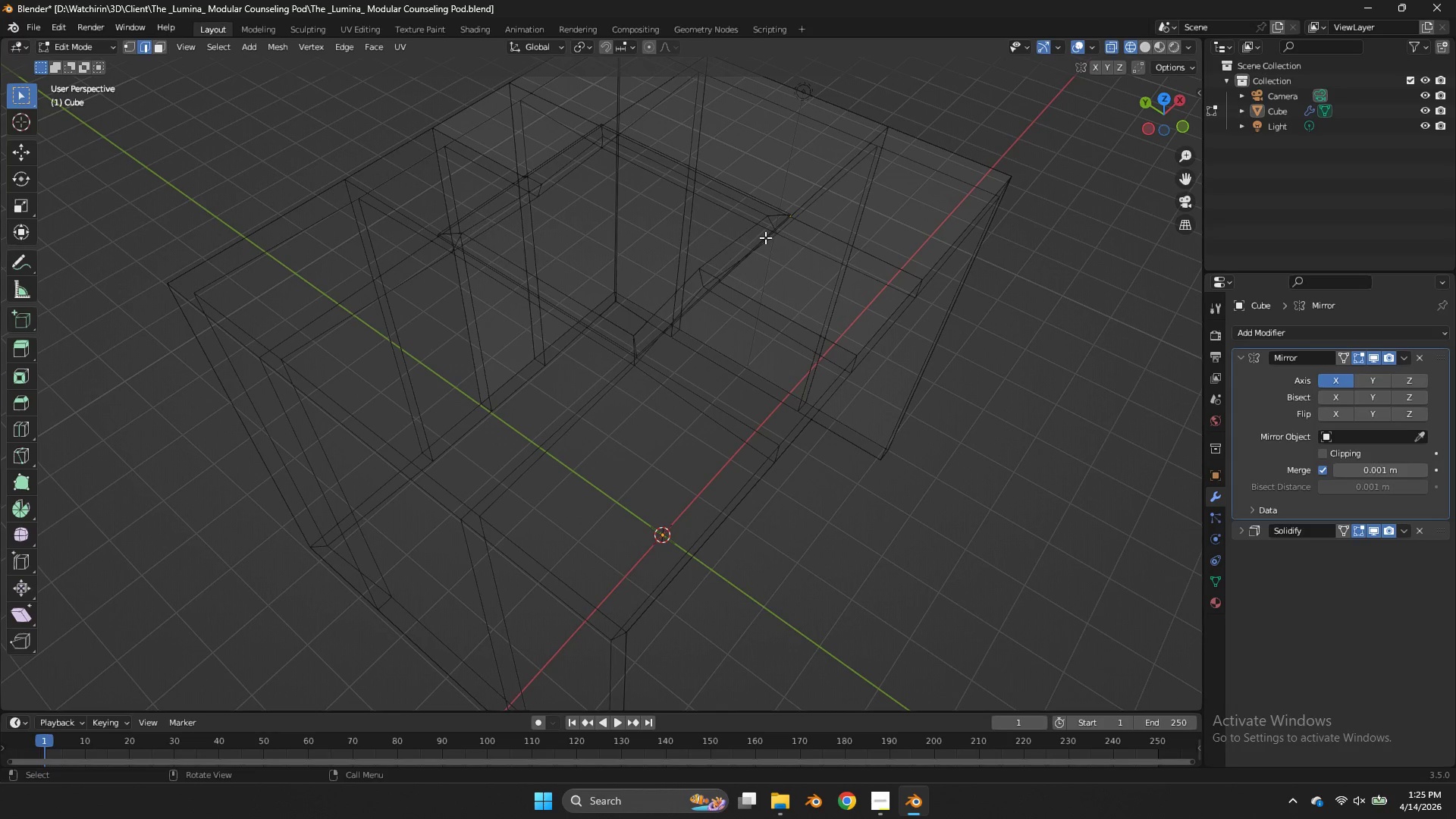 
type(ff)
 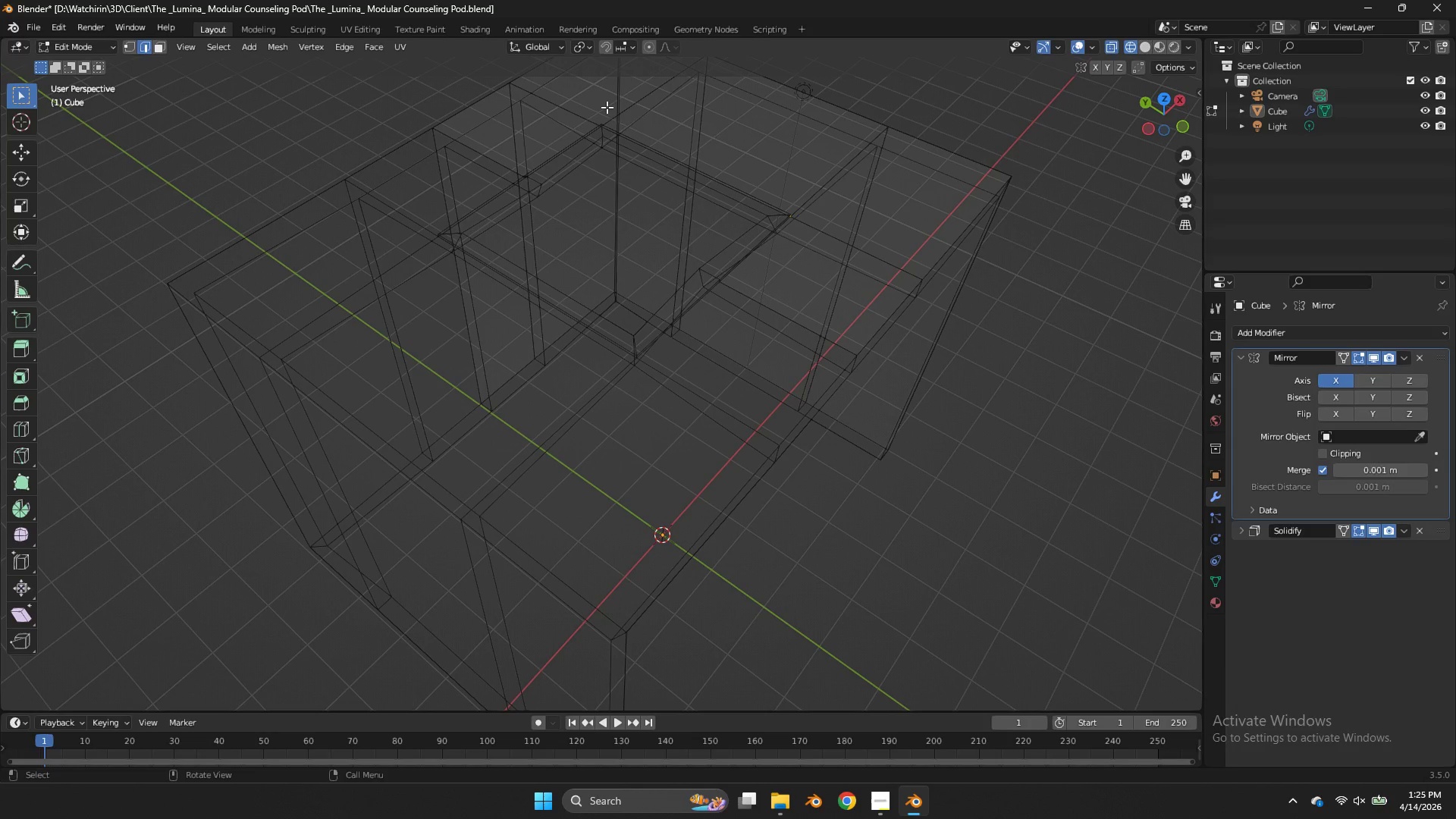 
left_click_drag(start_coordinate=[610, 103], to_coordinate=[499, 205])
 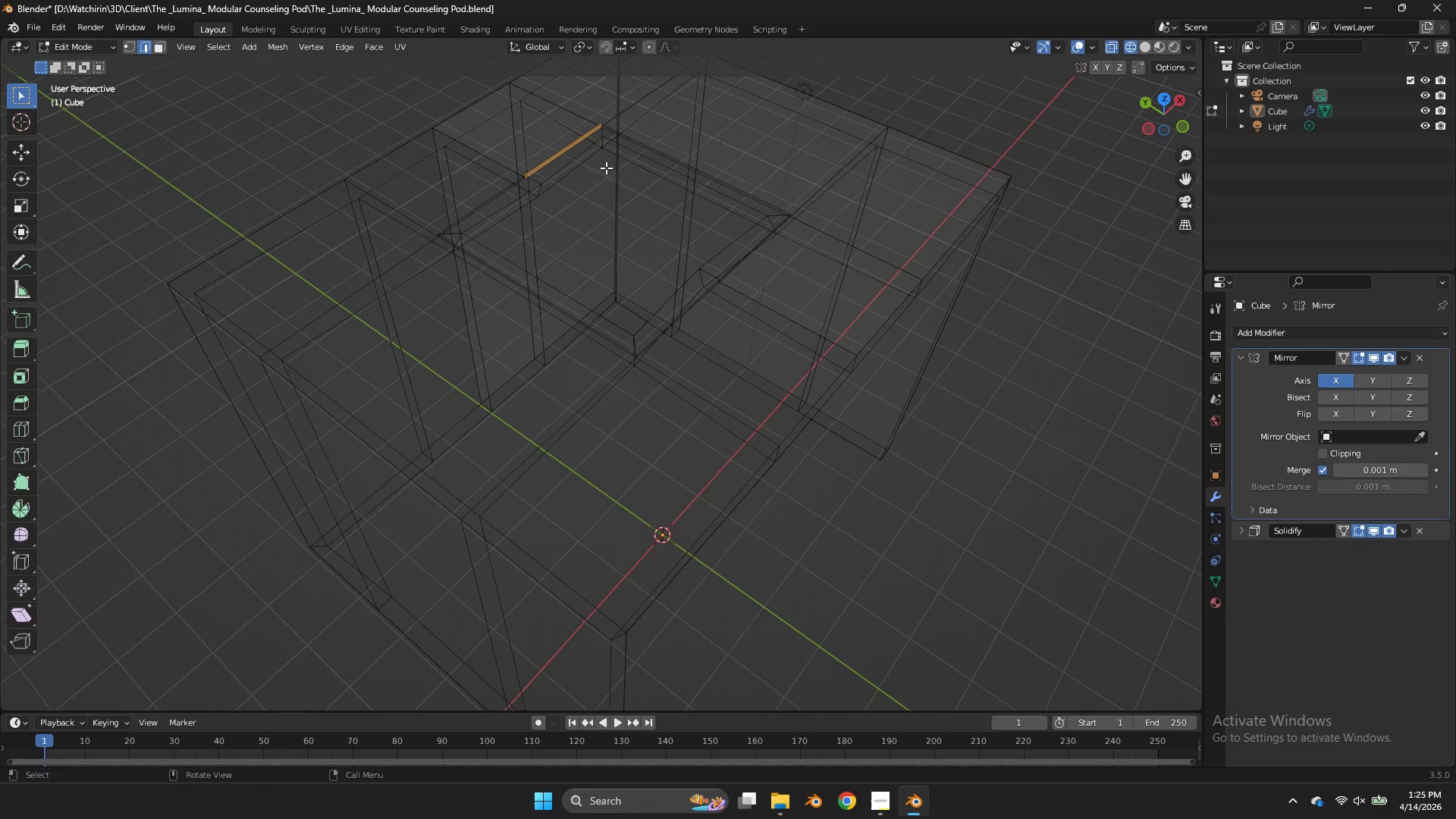 
type(fzzf)
 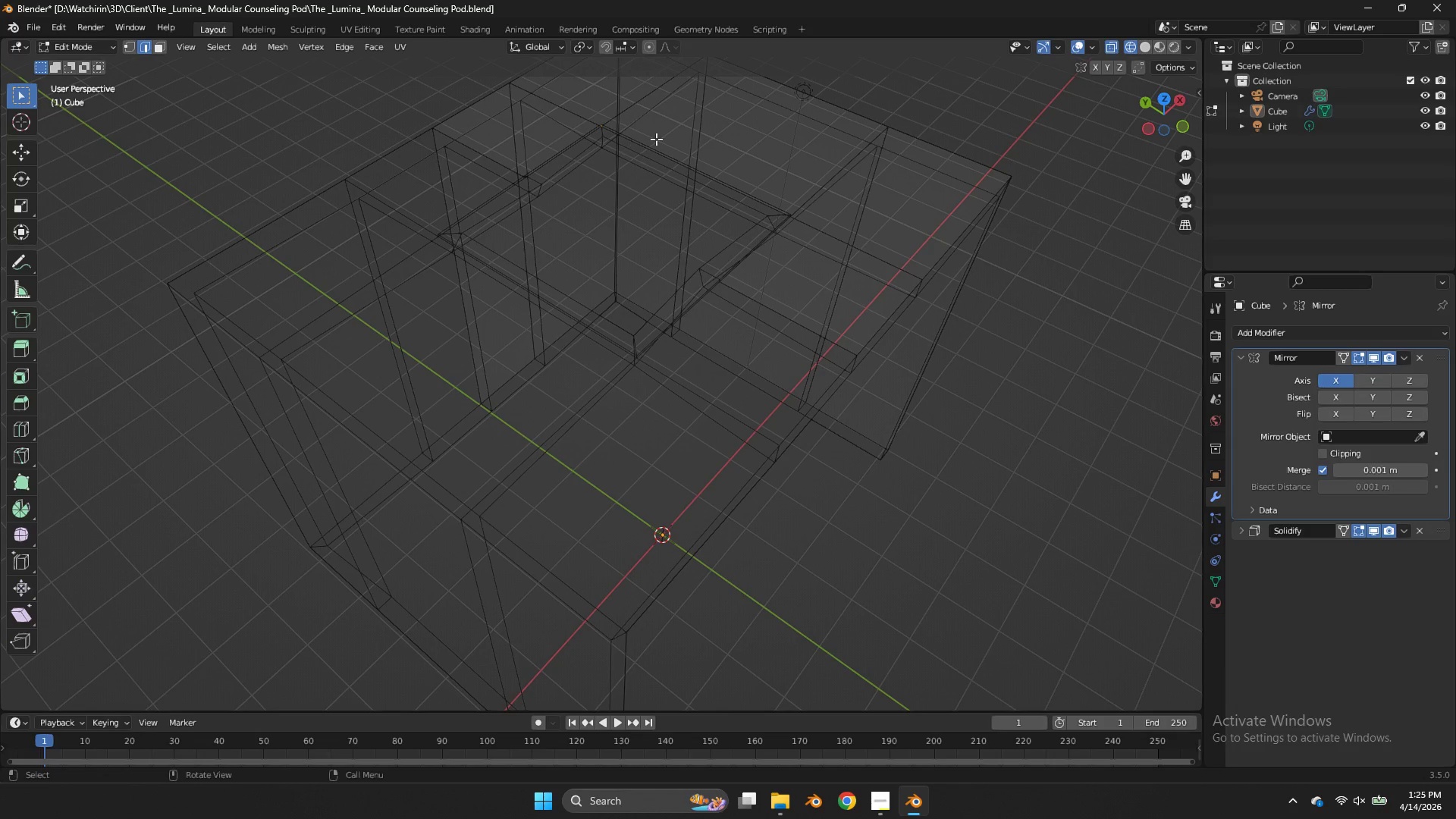 
left_click_drag(start_coordinate=[623, 120], to_coordinate=[593, 147])
 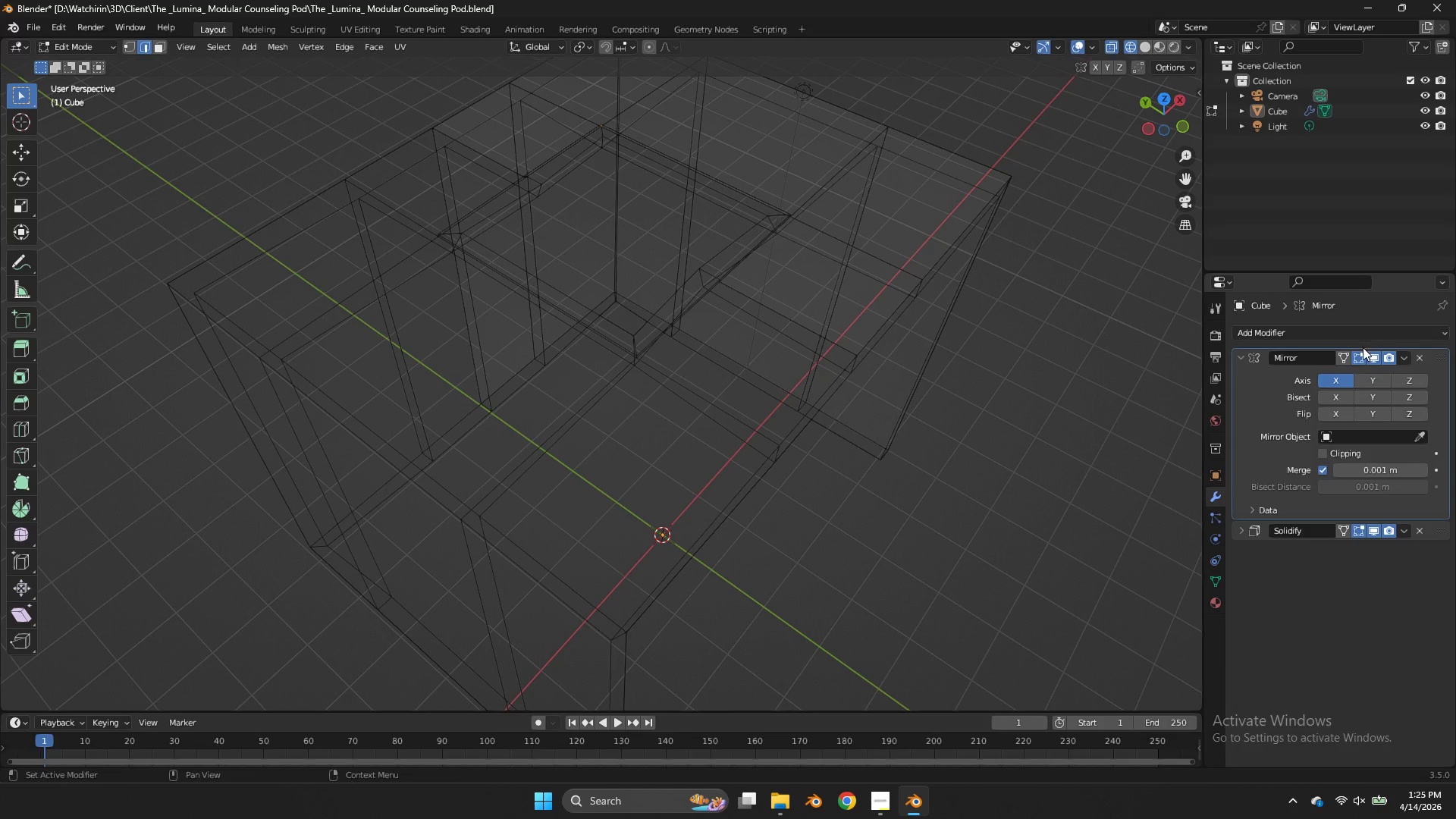 
left_click([1359, 532])
 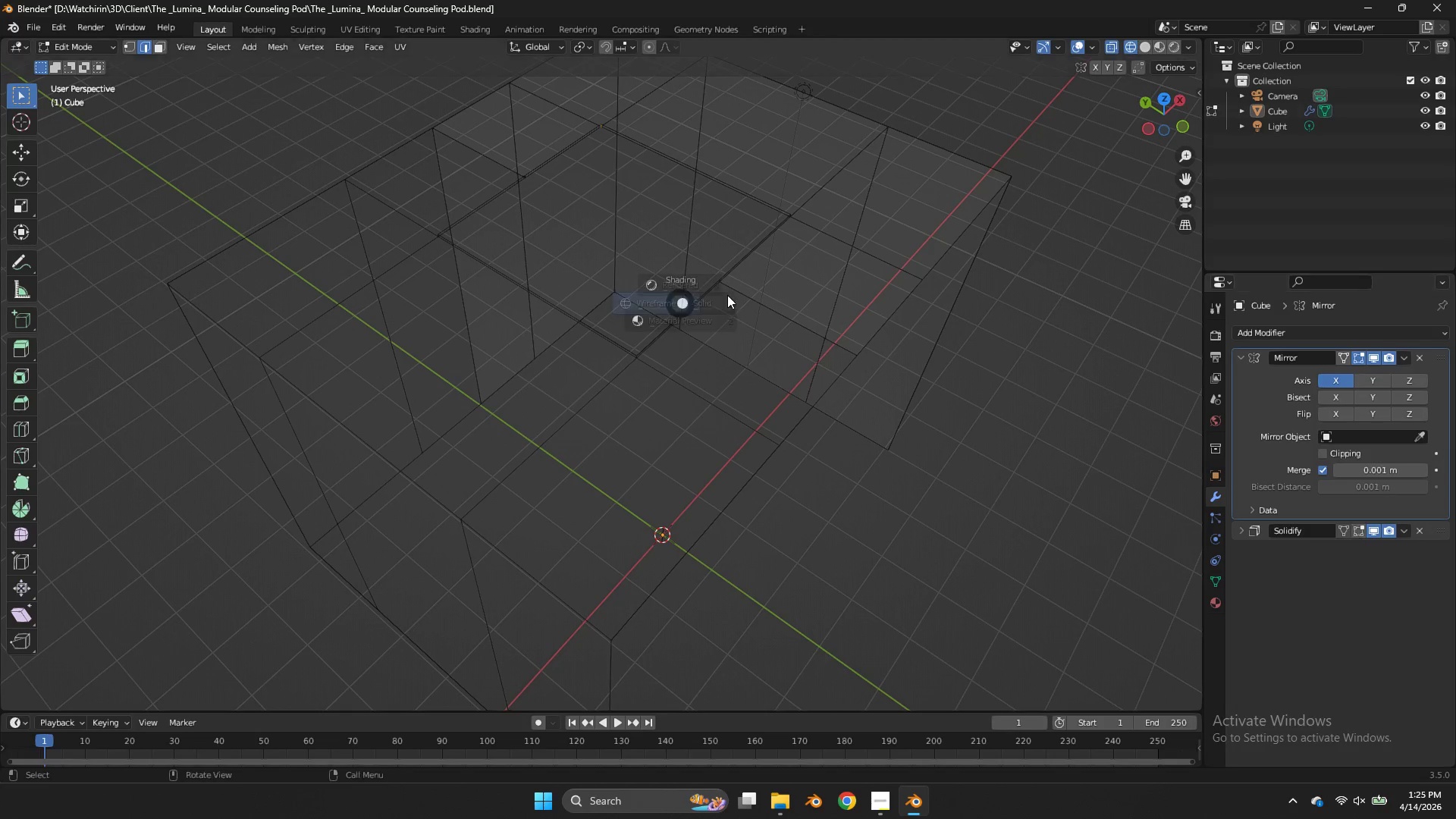 
key(Z)
 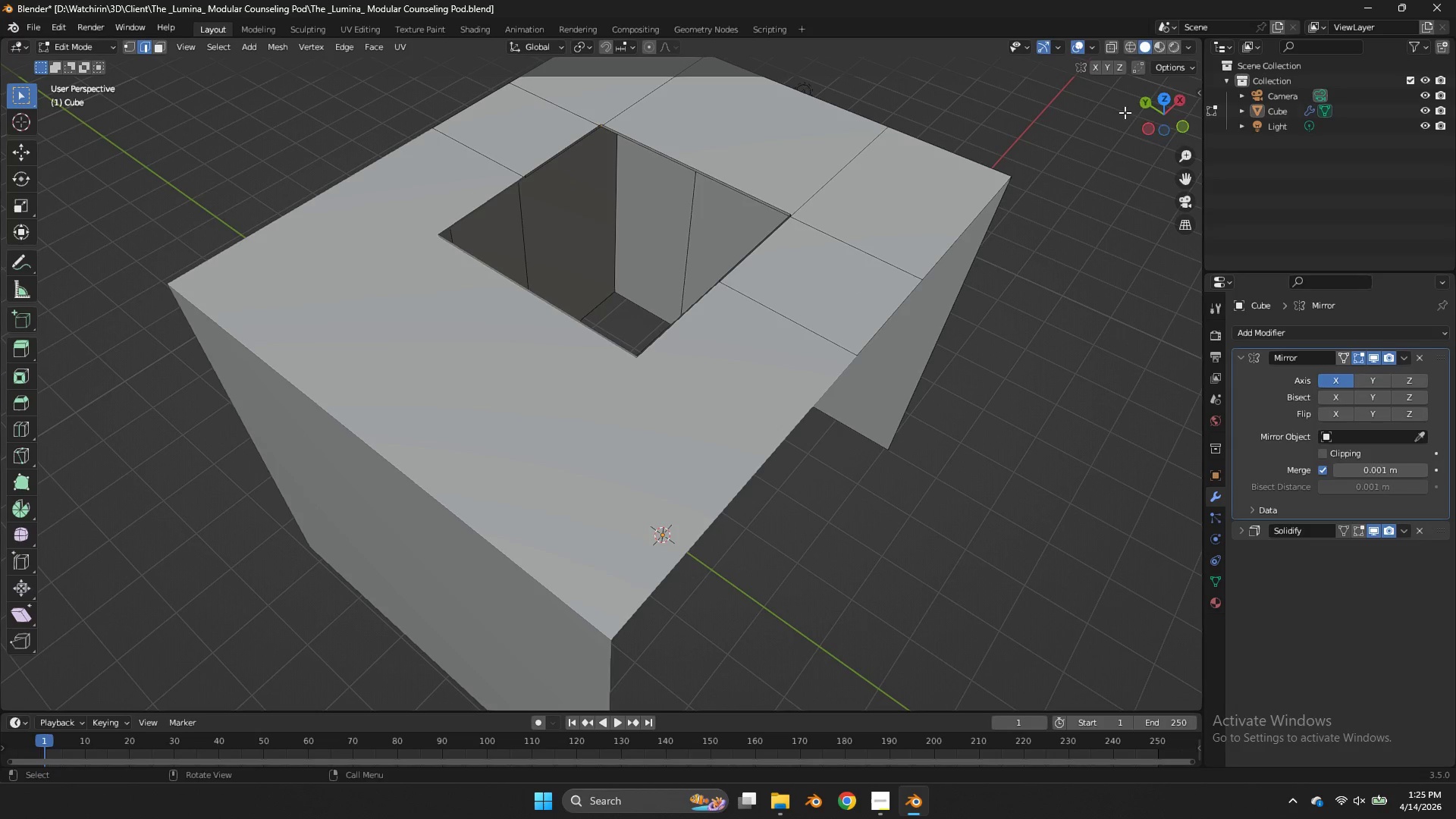 
left_click_drag(start_coordinate=[1151, 111], to_coordinate=[154, 93])
 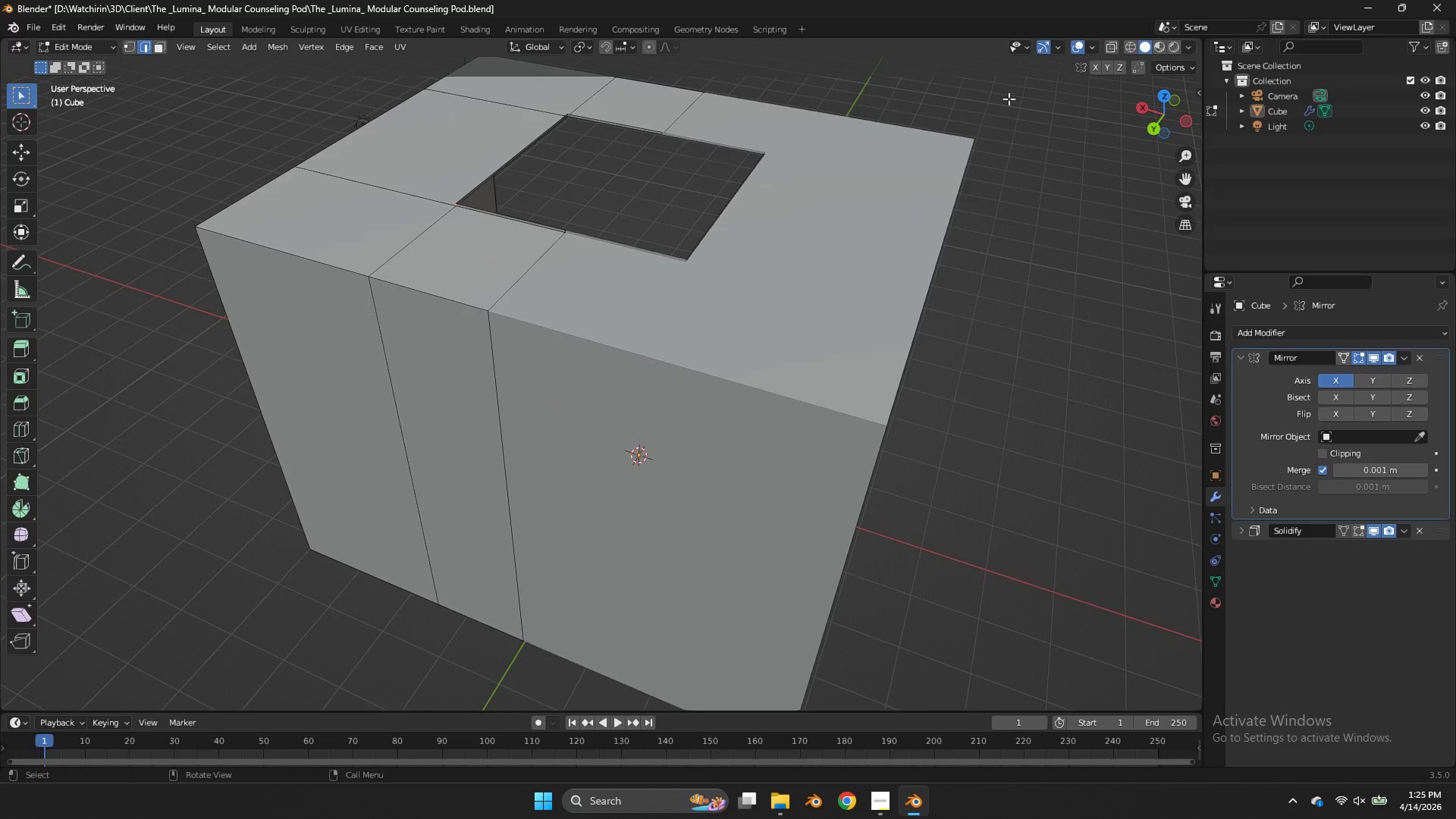 
scroll: coordinate [1140, 119], scroll_direction: up, amount: 2.0
 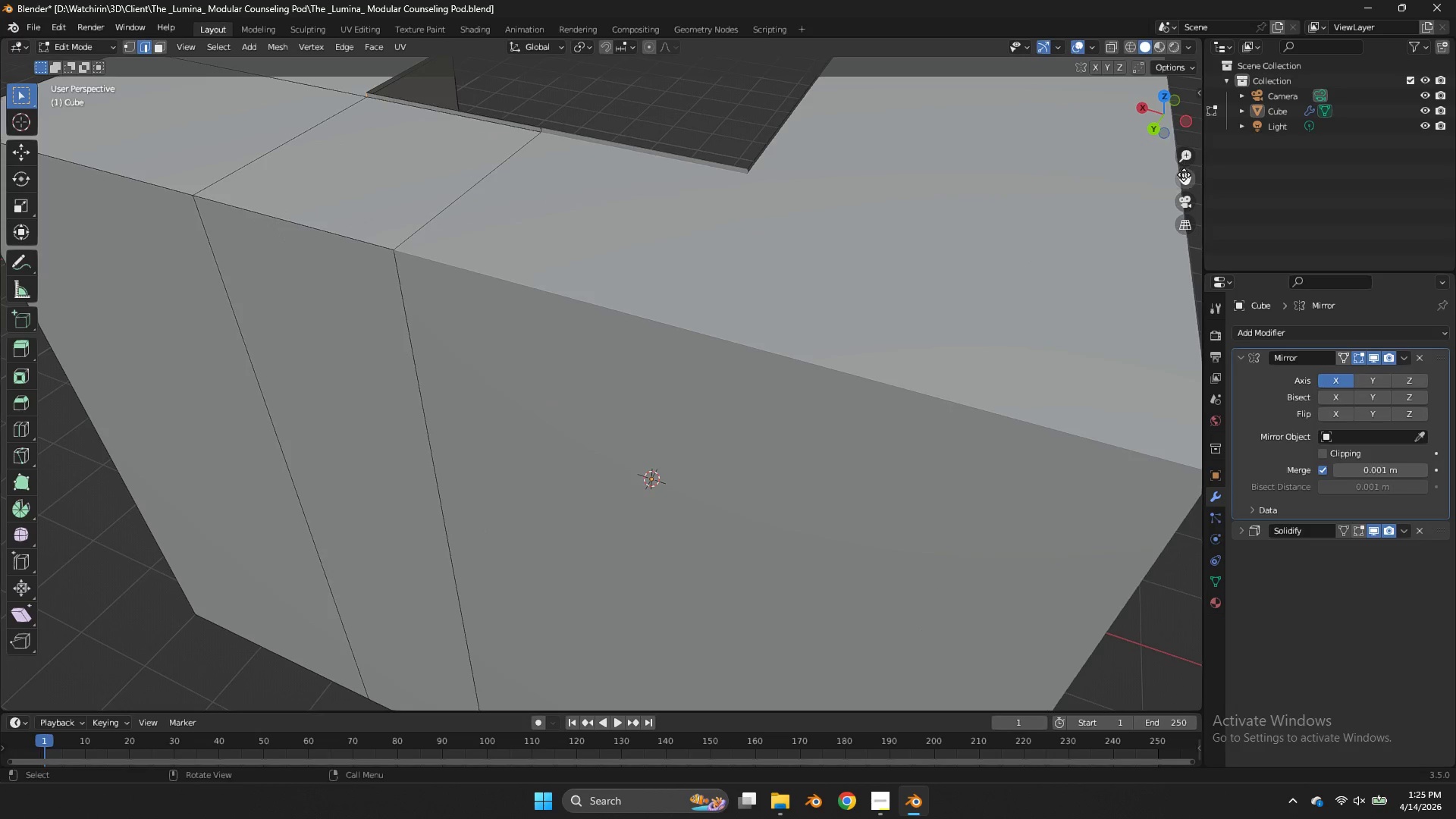 
left_click_drag(start_coordinate=[1184, 176], to_coordinate=[68, 362])
 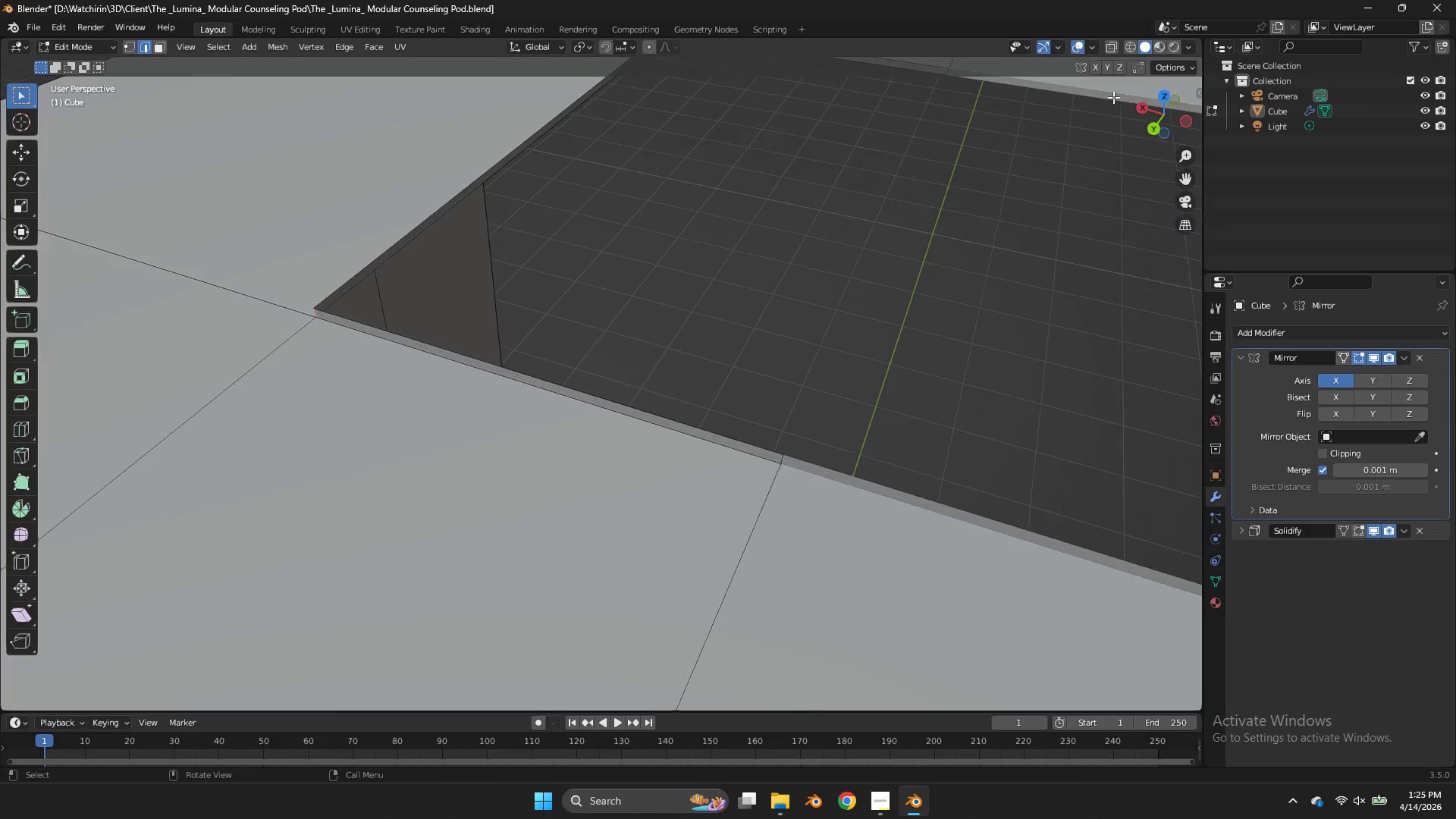 
scroll: coordinate [898, 84], scroll_direction: up, amount: 2.0
 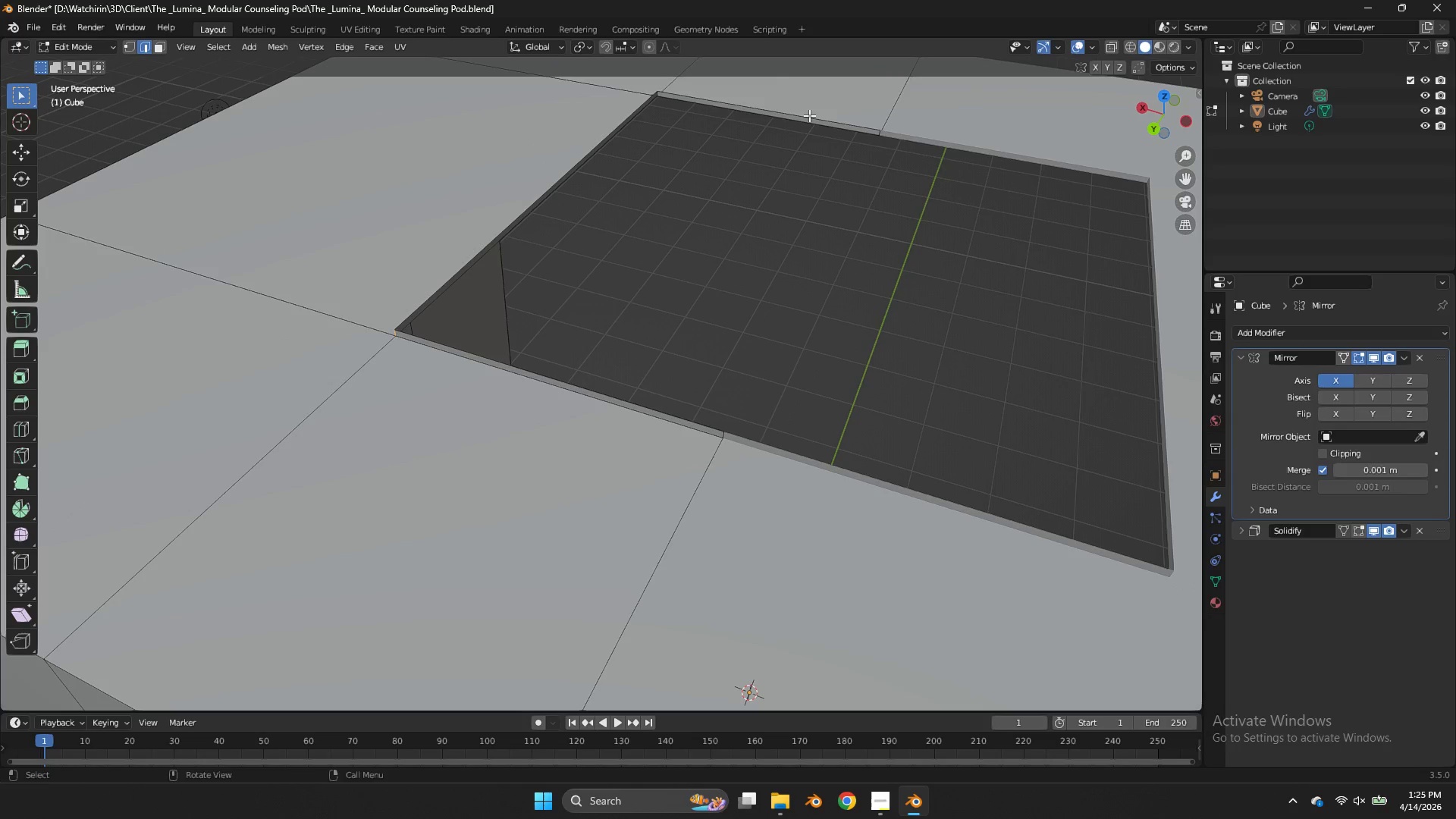 
left_click([809, 115])
 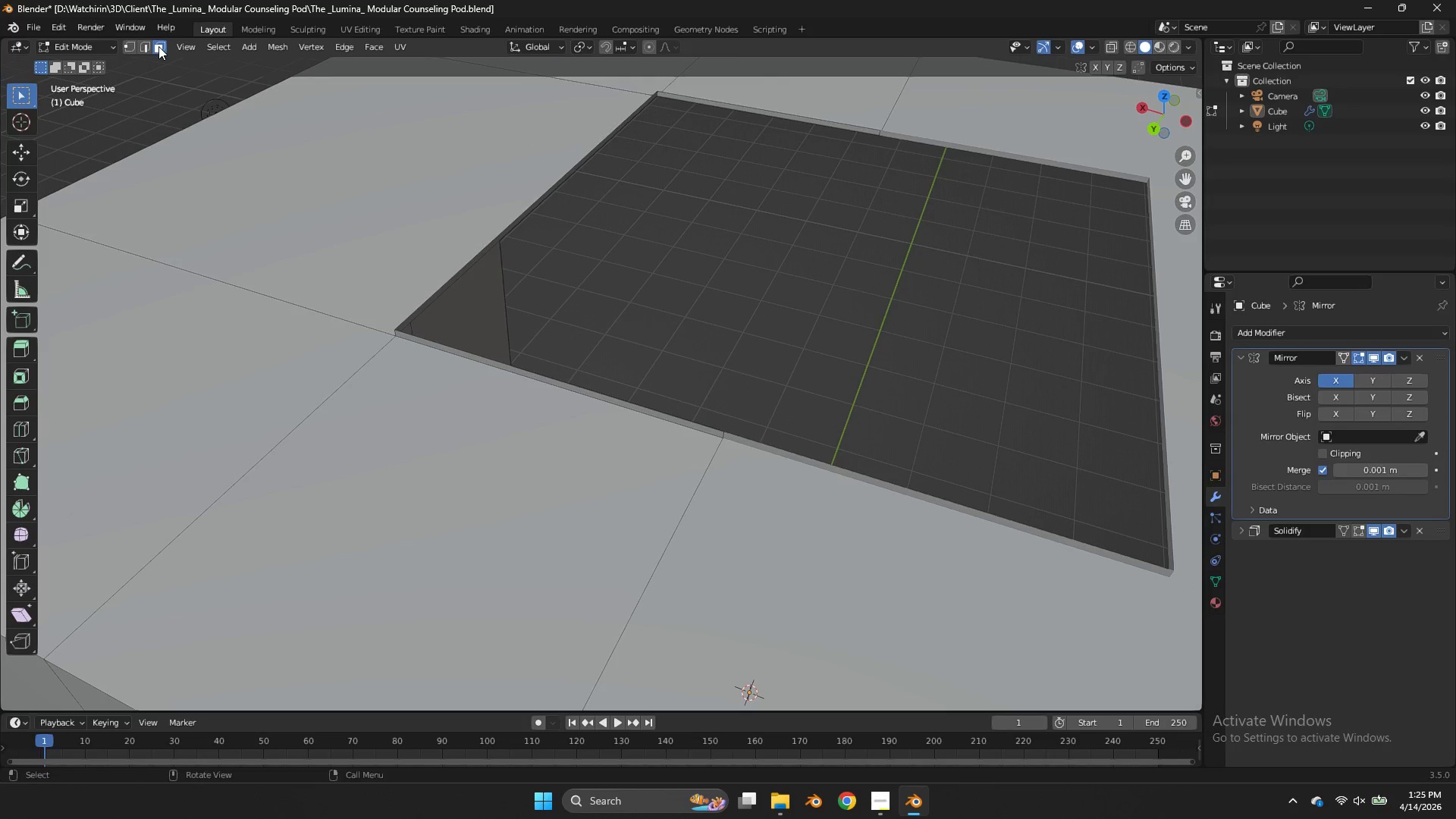 
hold_key(key=AltLeft, duration=1.19)
left_click([657, 94])
 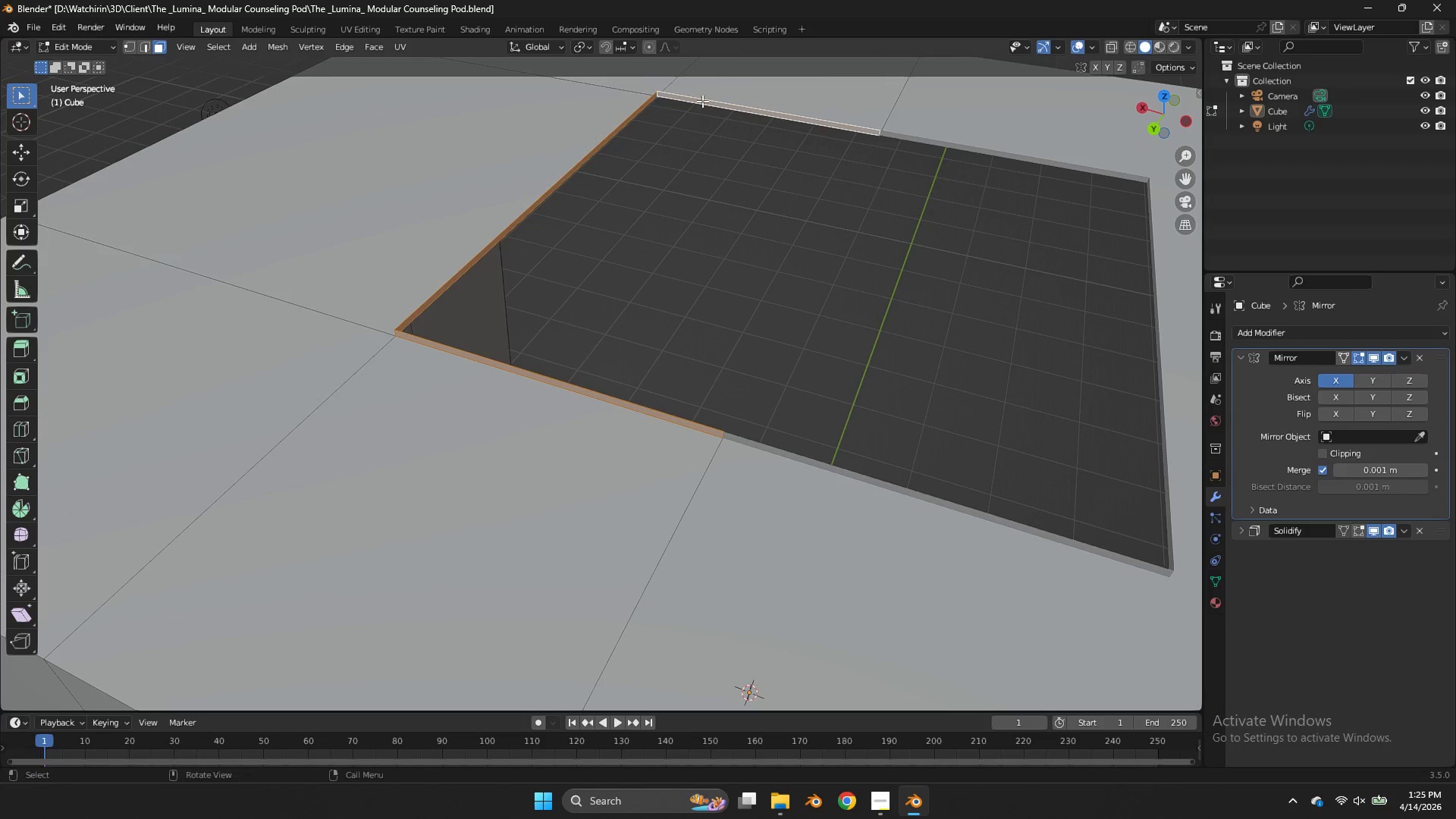 
key(X)
 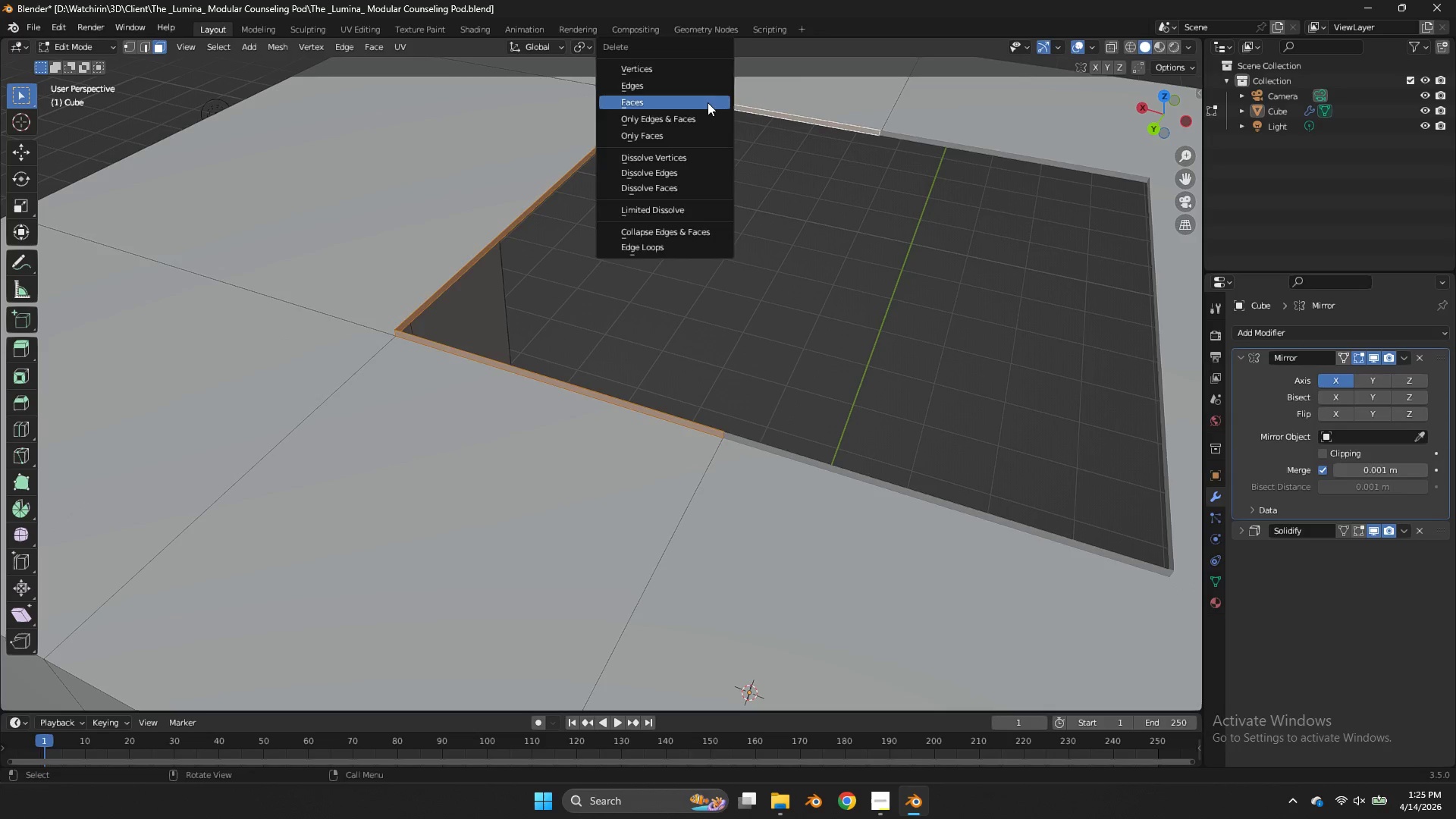 
left_click([708, 102])
 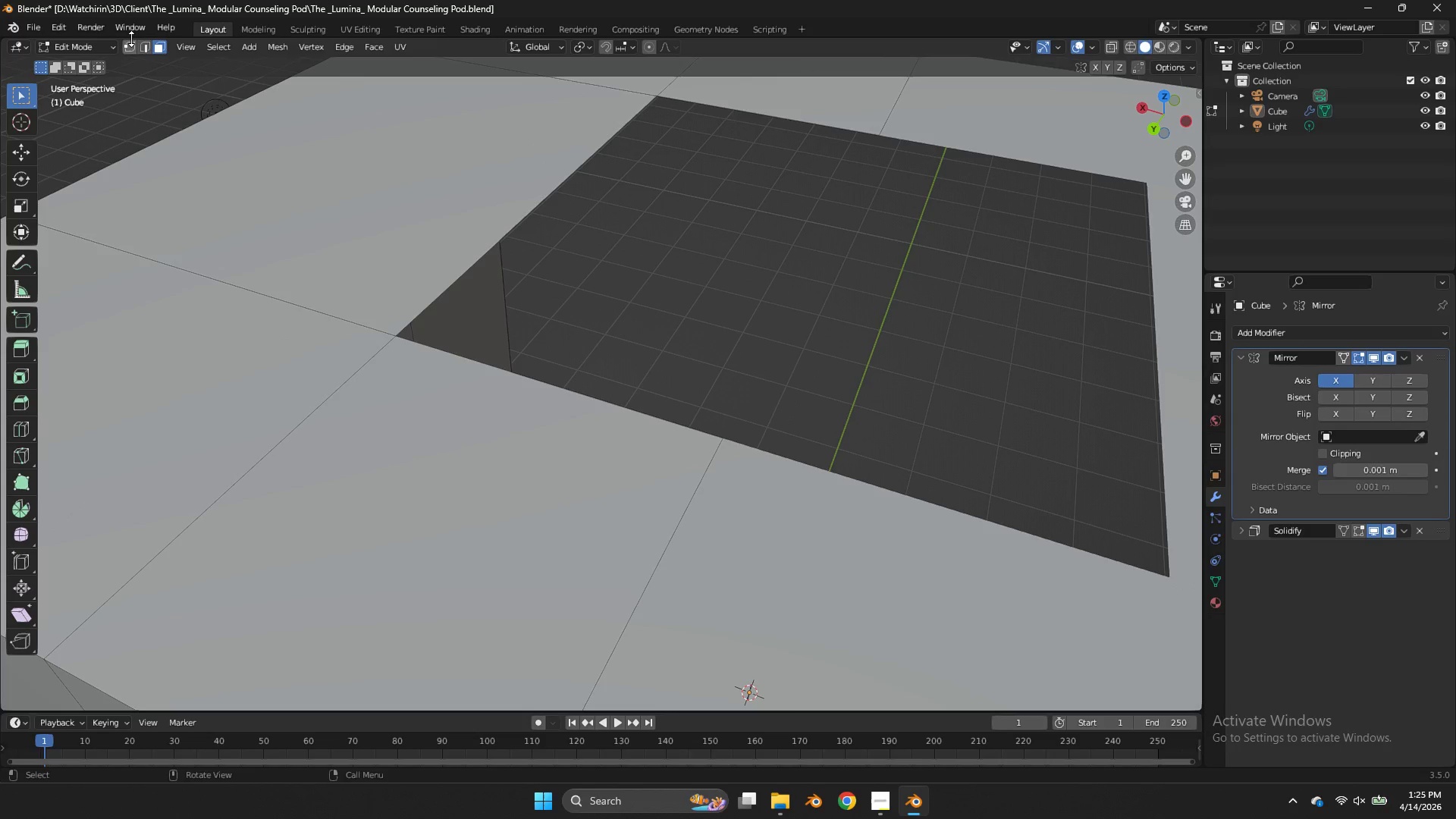 
left_click([140, 47])
 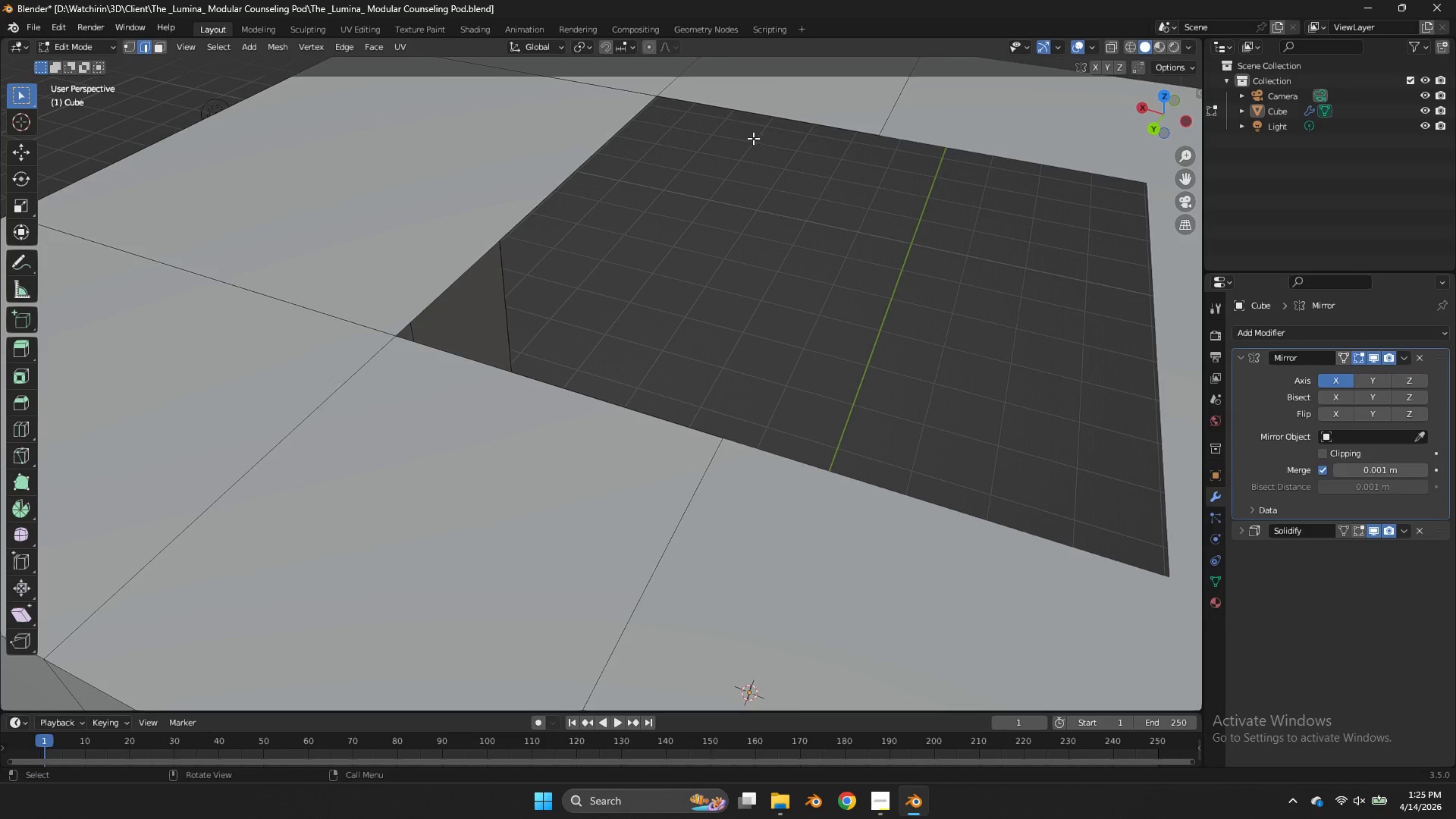 
left_click([780, 179])
 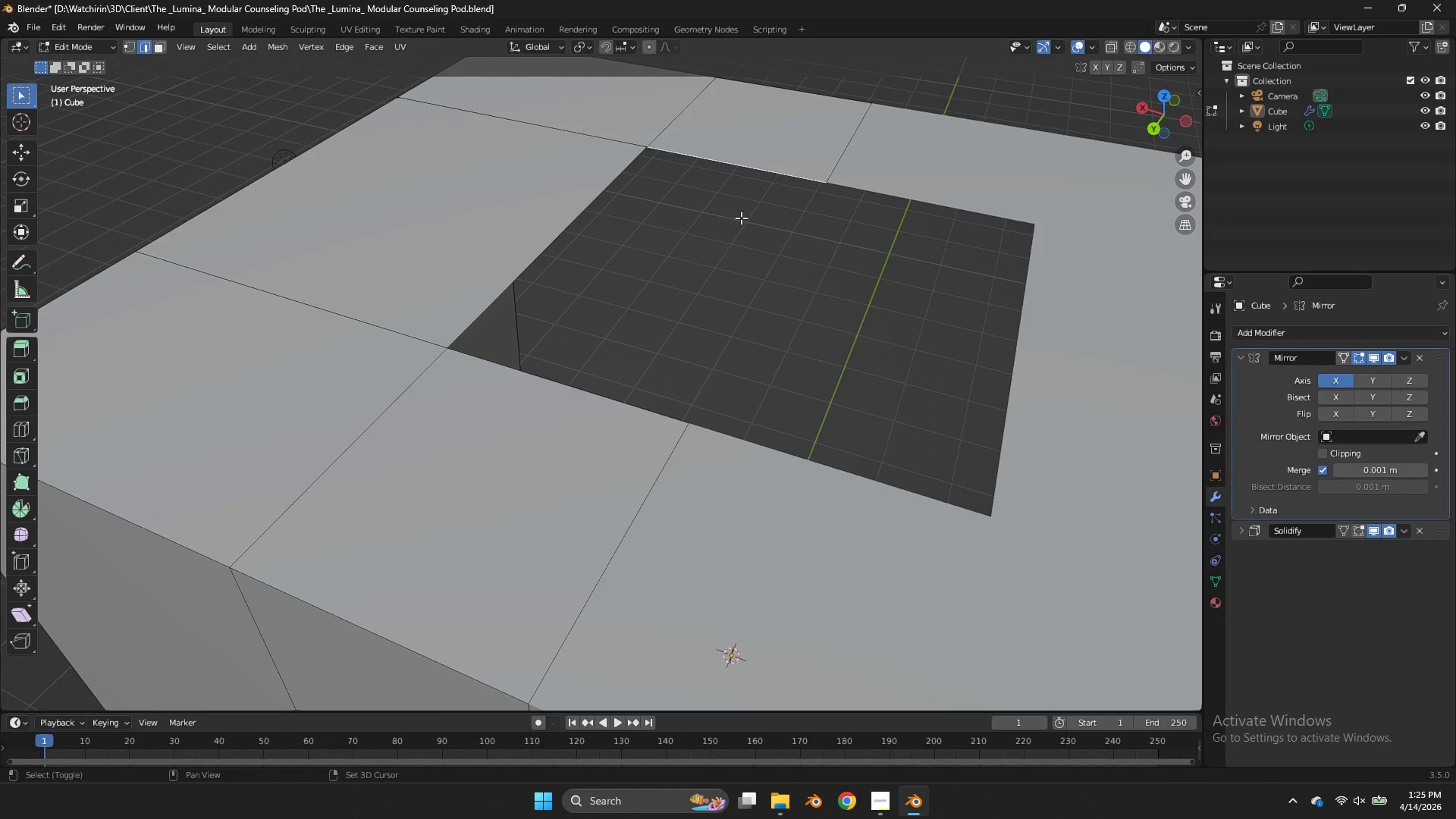 
scroll: coordinate [763, 139], scroll_direction: down, amount: 1.0
 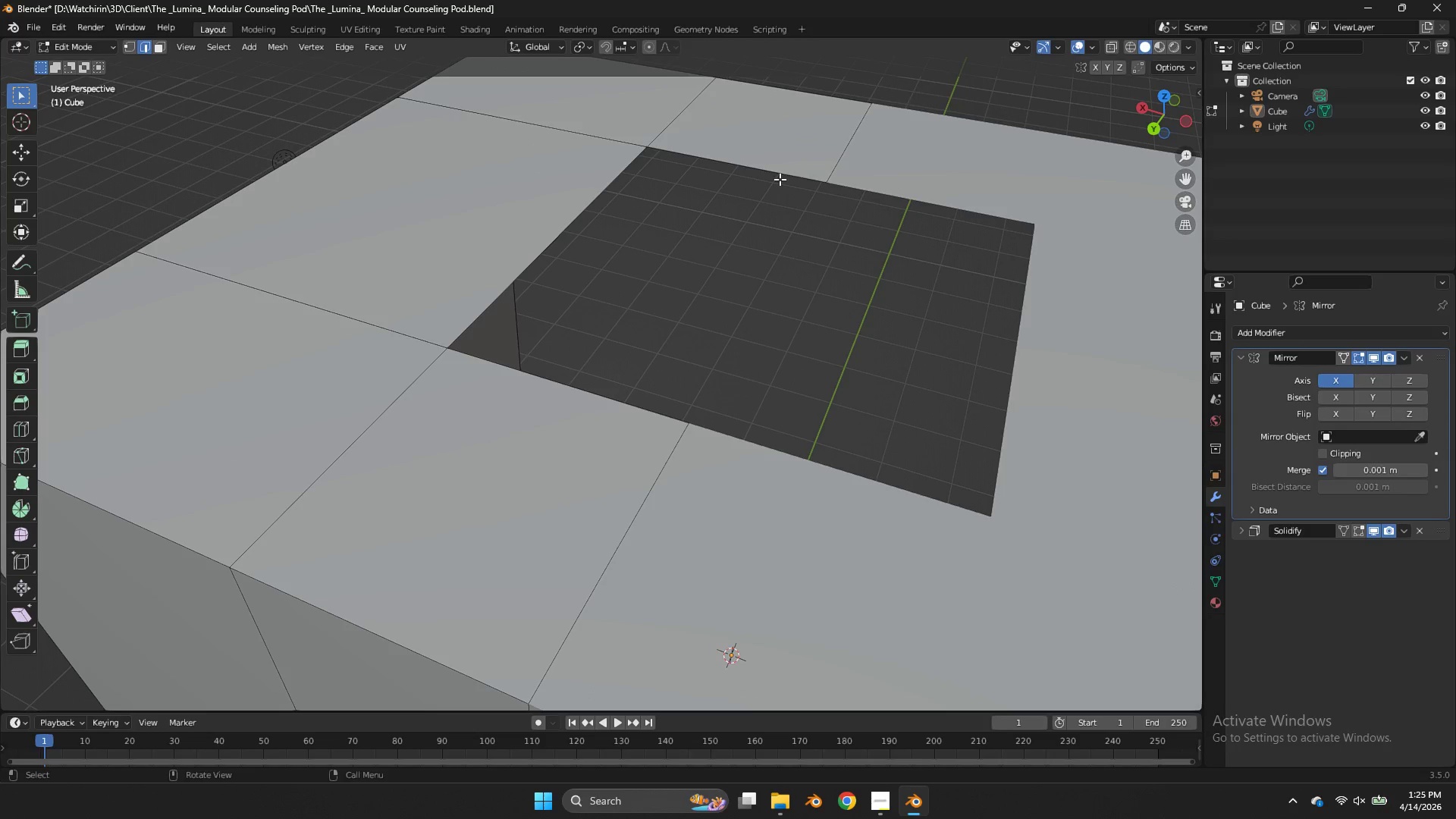 
key(Shift+ShiftLeft)
 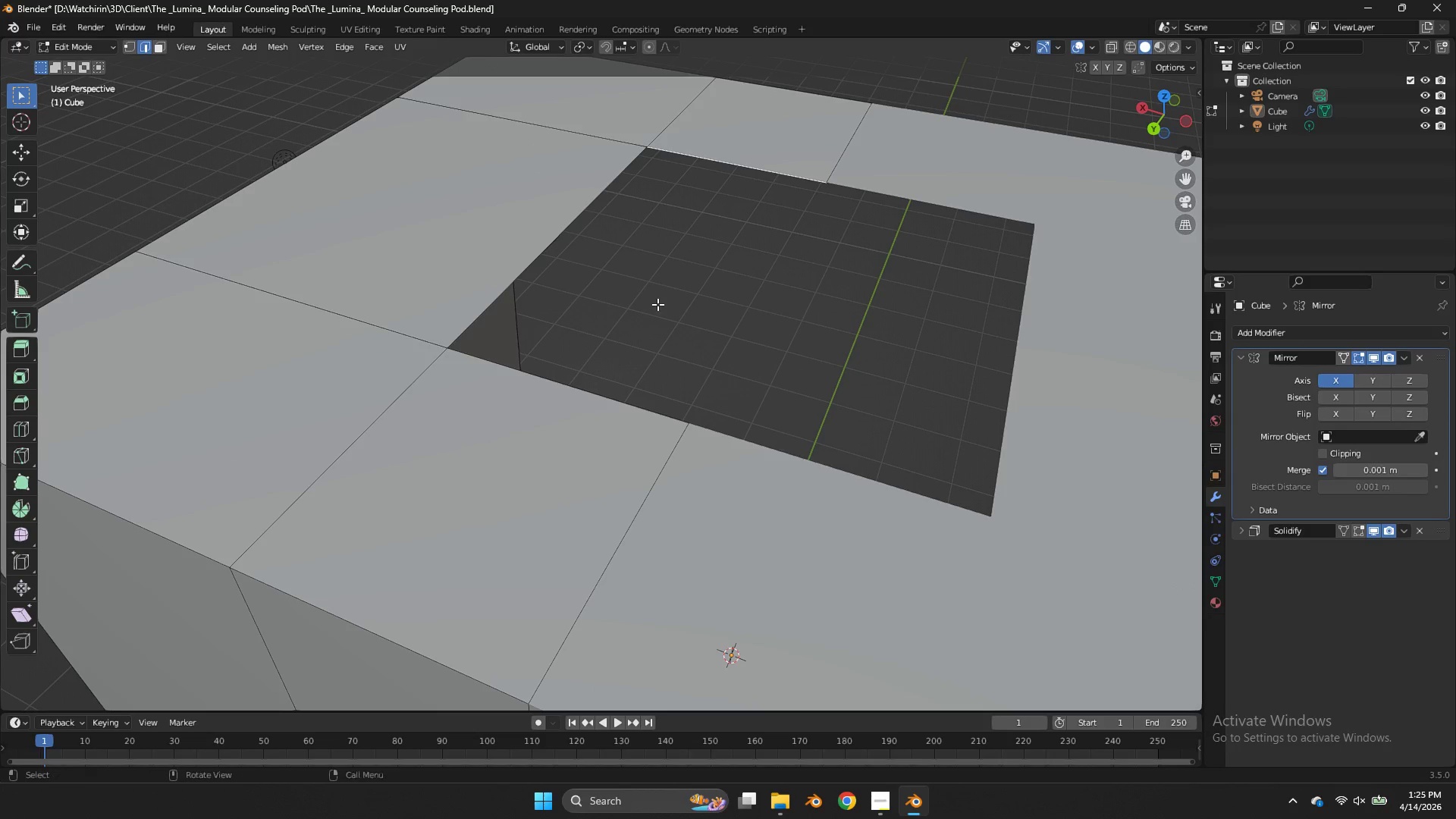 
key(F)
 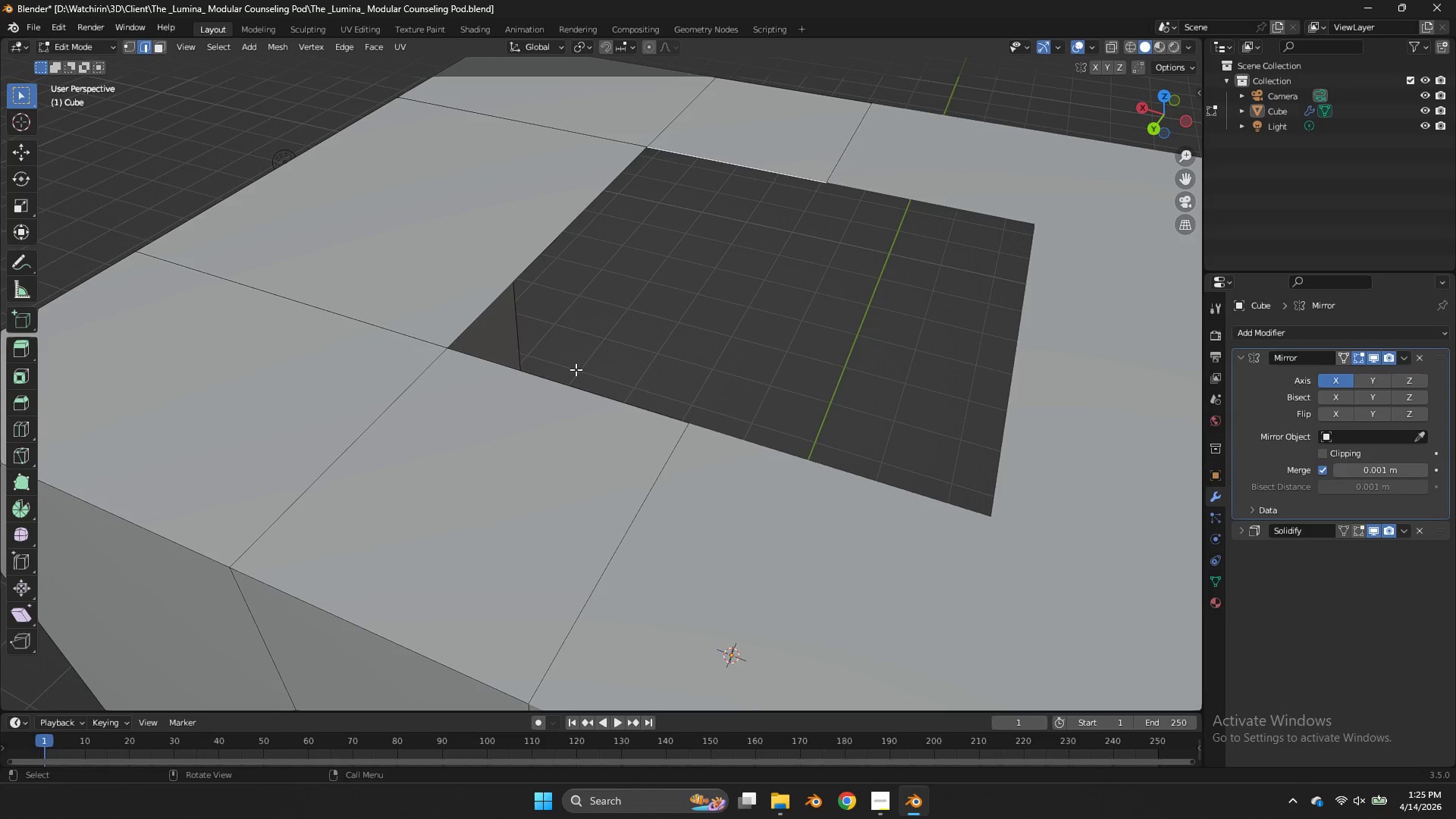 
hold_key(key=ShiftLeft, duration=0.36)
left_click([565, 377])
 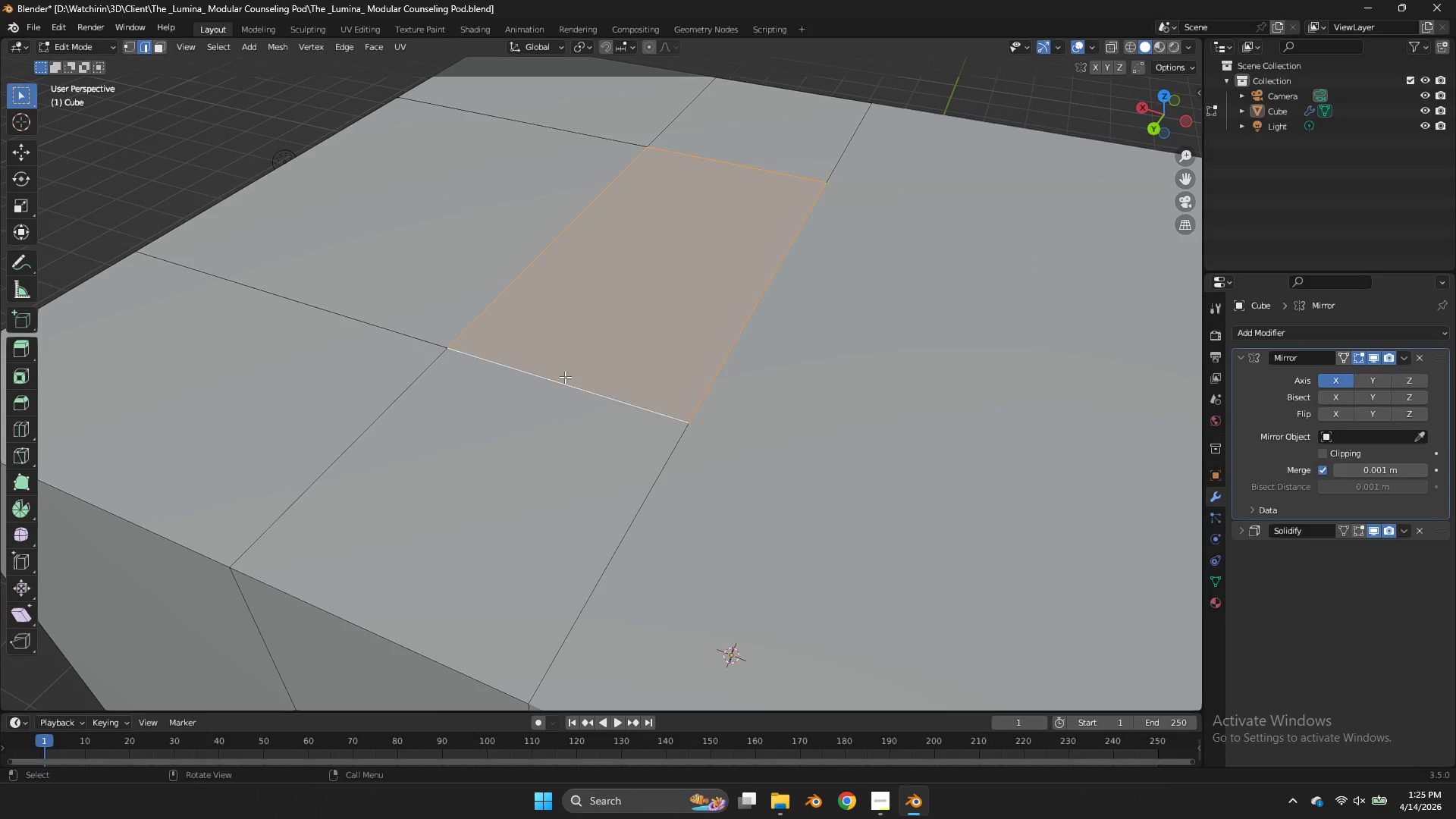 
key(F)
 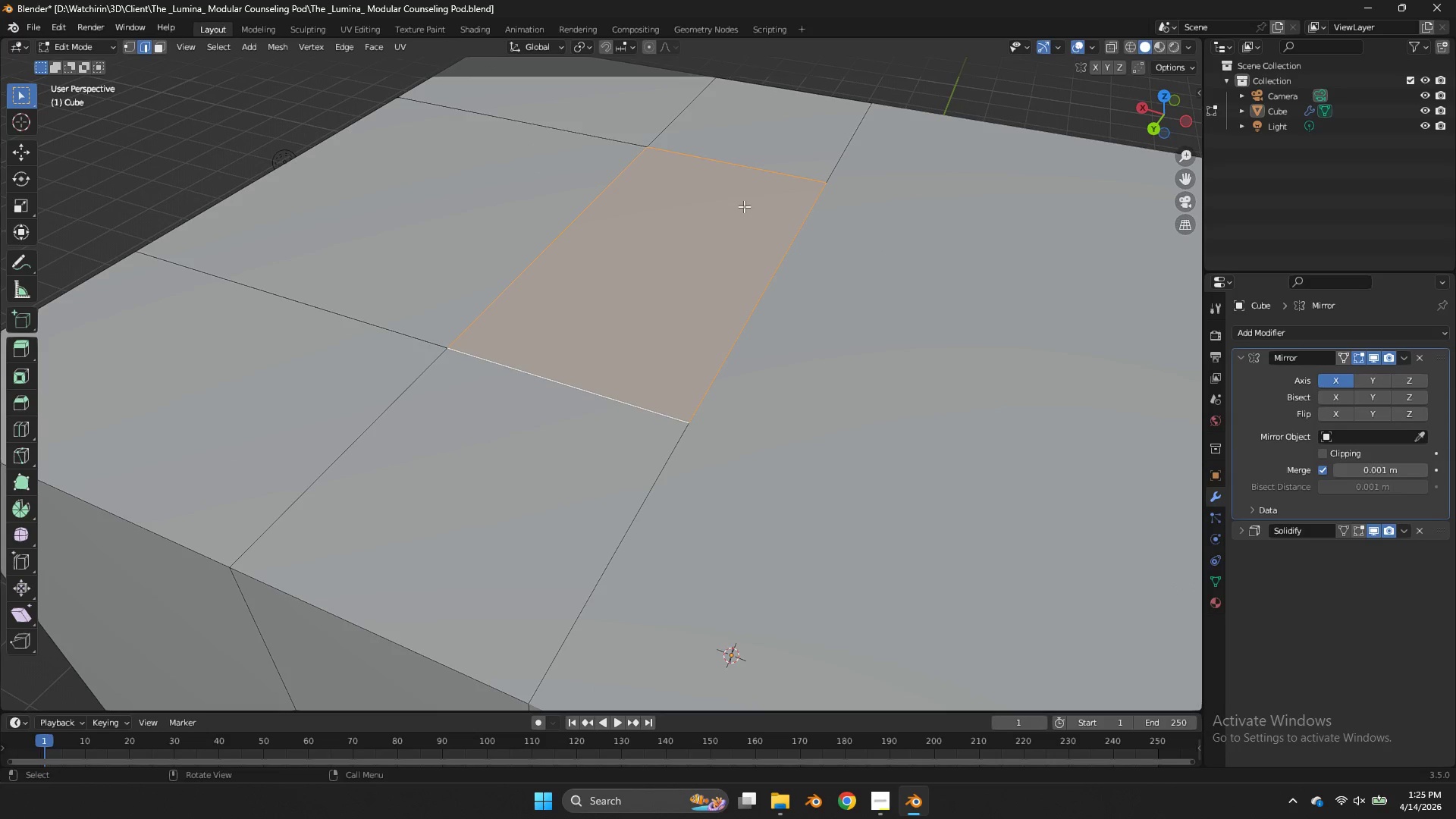 
left_click([750, 221])
 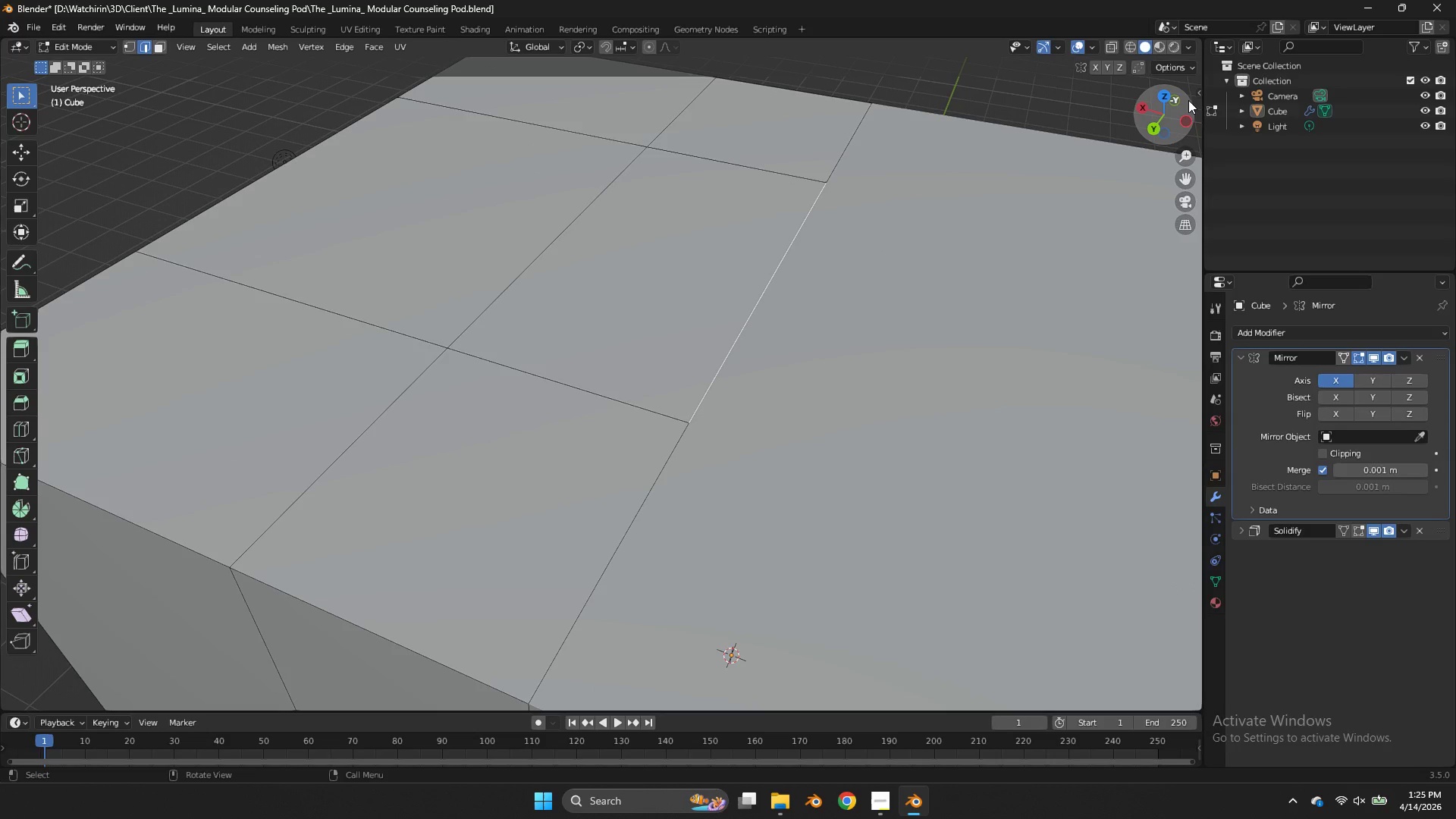 
left_click_drag(start_coordinate=[1188, 100], to_coordinate=[877, 677])
 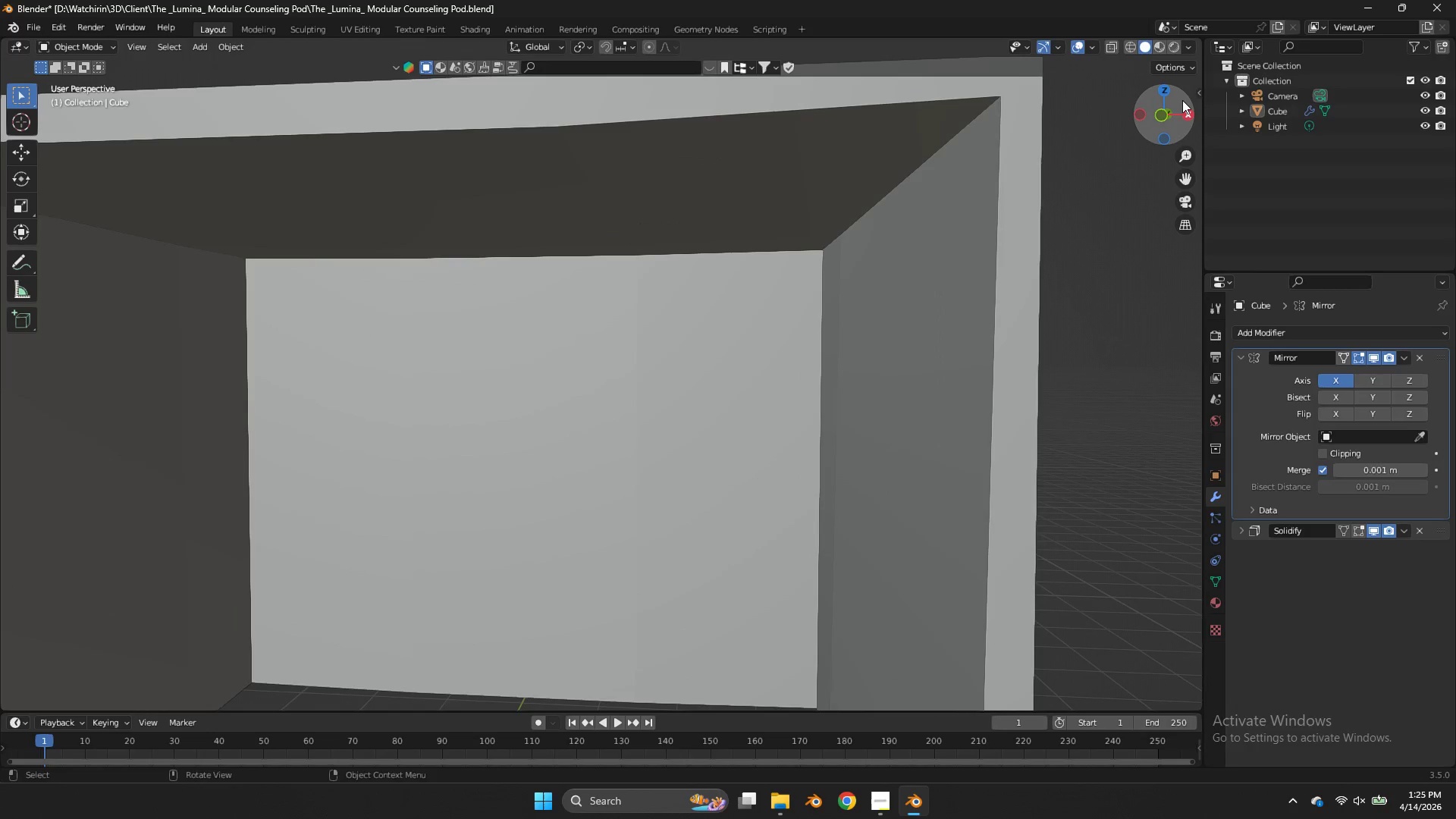 
key(Tab)
 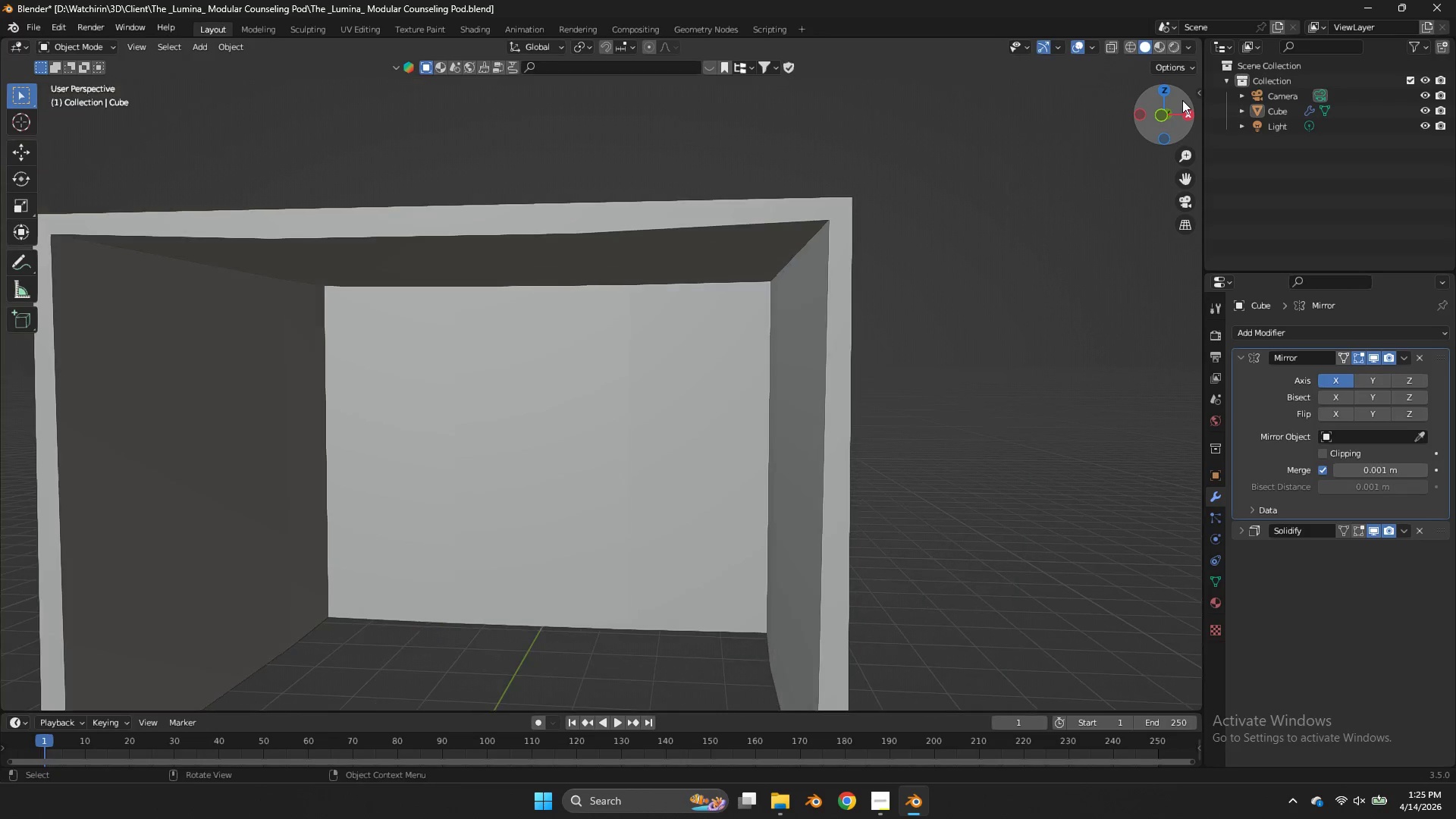 
scroll: coordinate [1182, 100], scroll_direction: down, amount: 2.0
 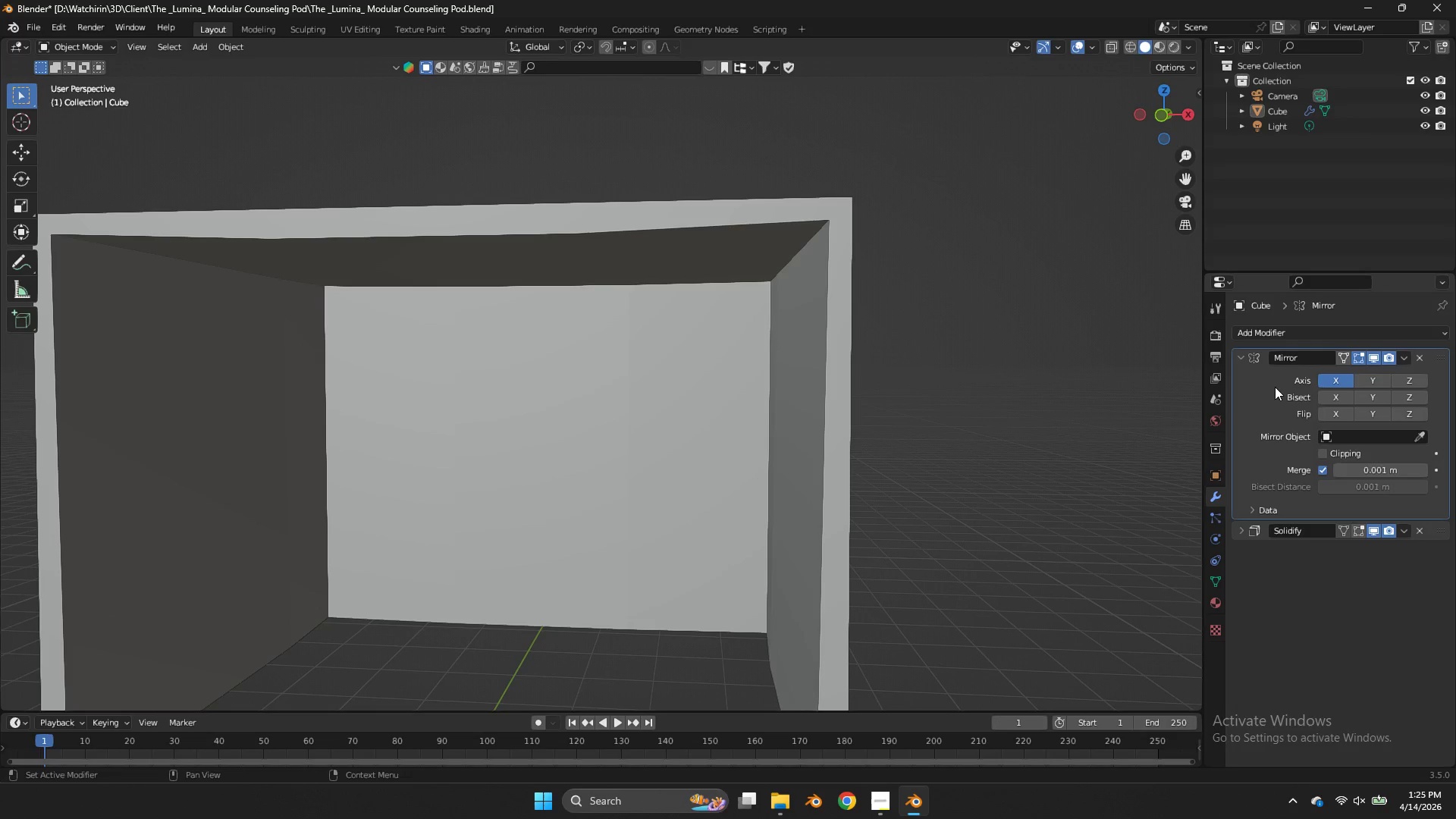 
hold_key(key=ControlLeft, duration=0.47)
 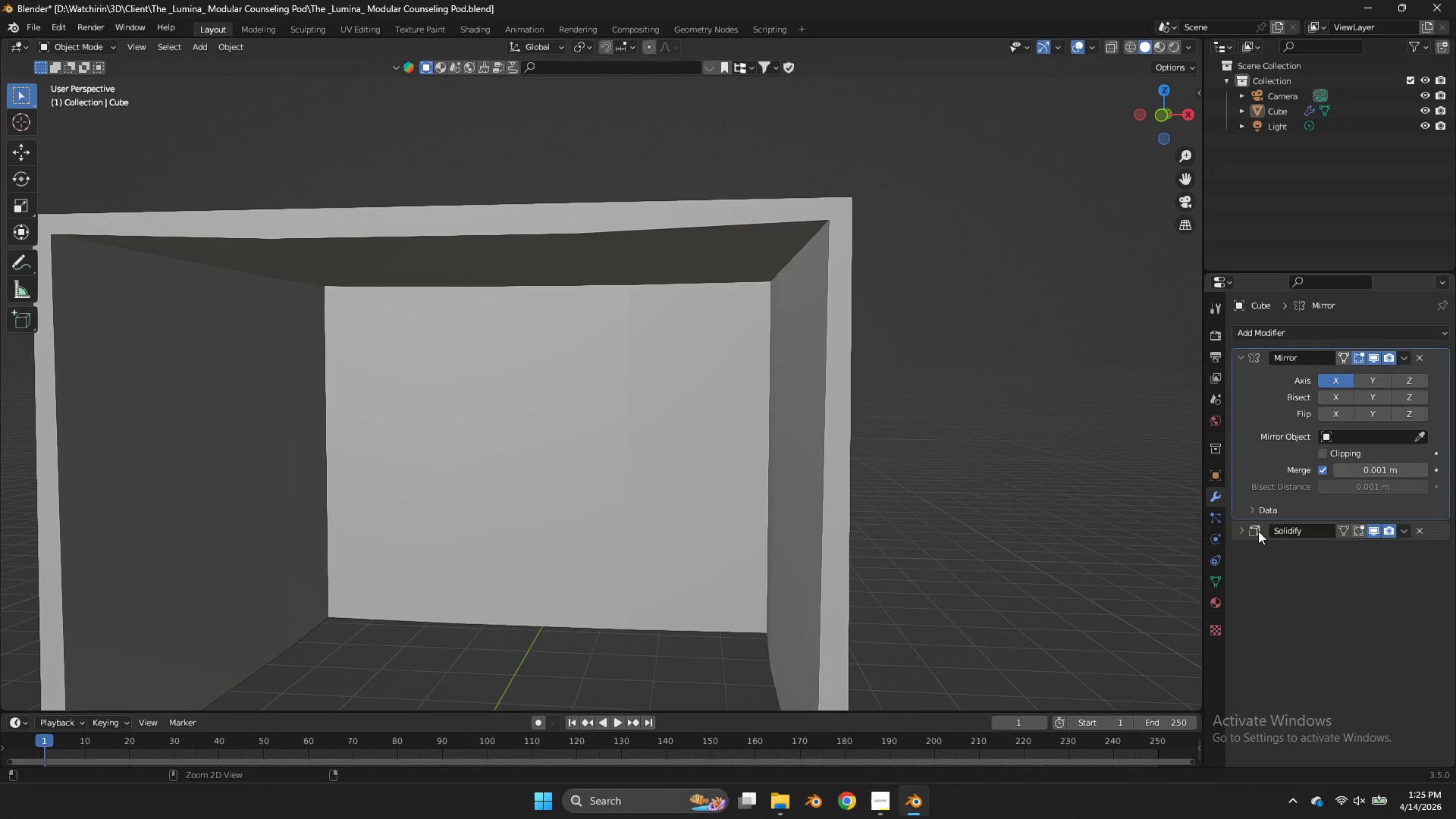 
key(Control+A)
 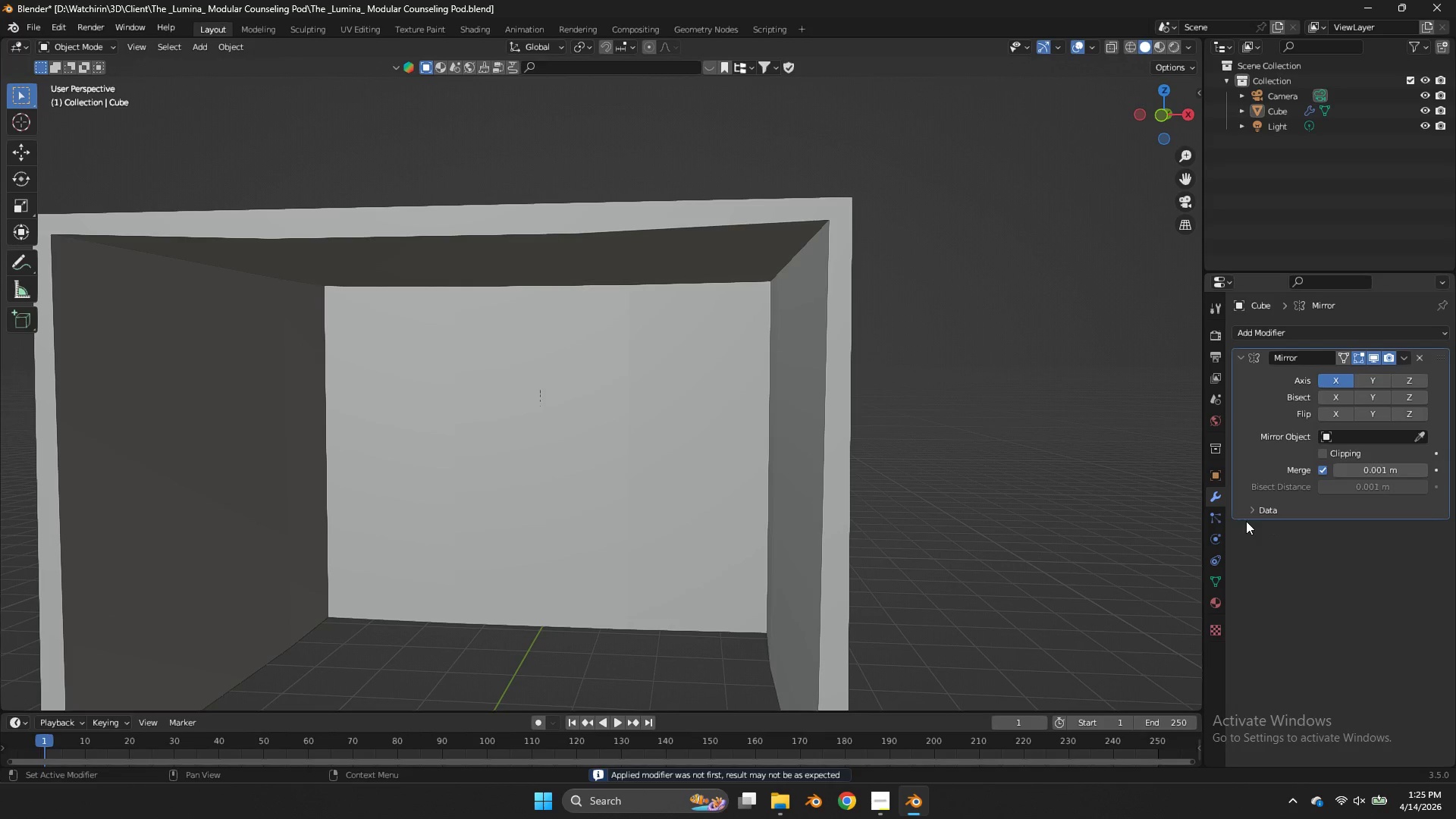 
key(Tab)
 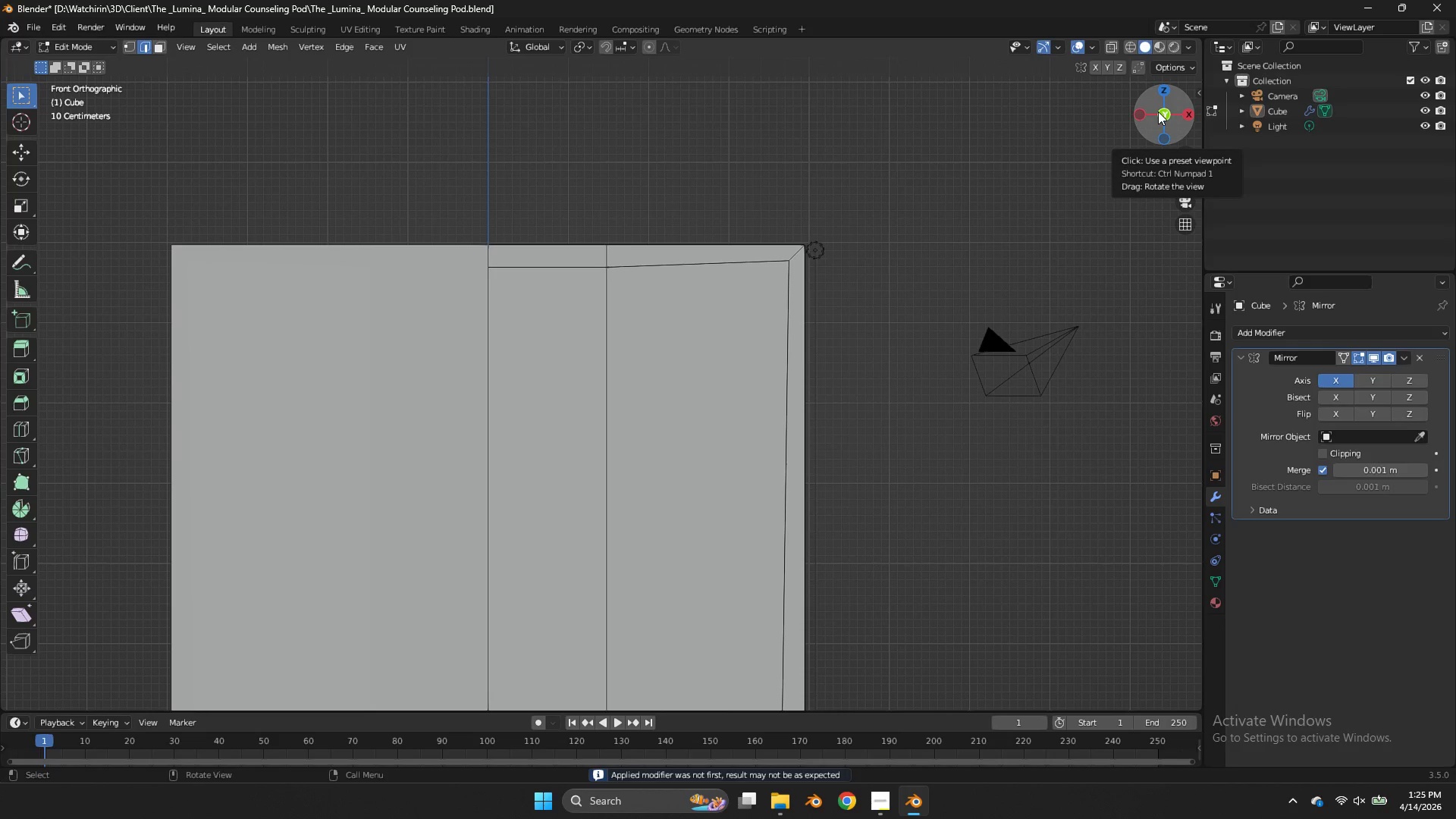 
key(Z)
 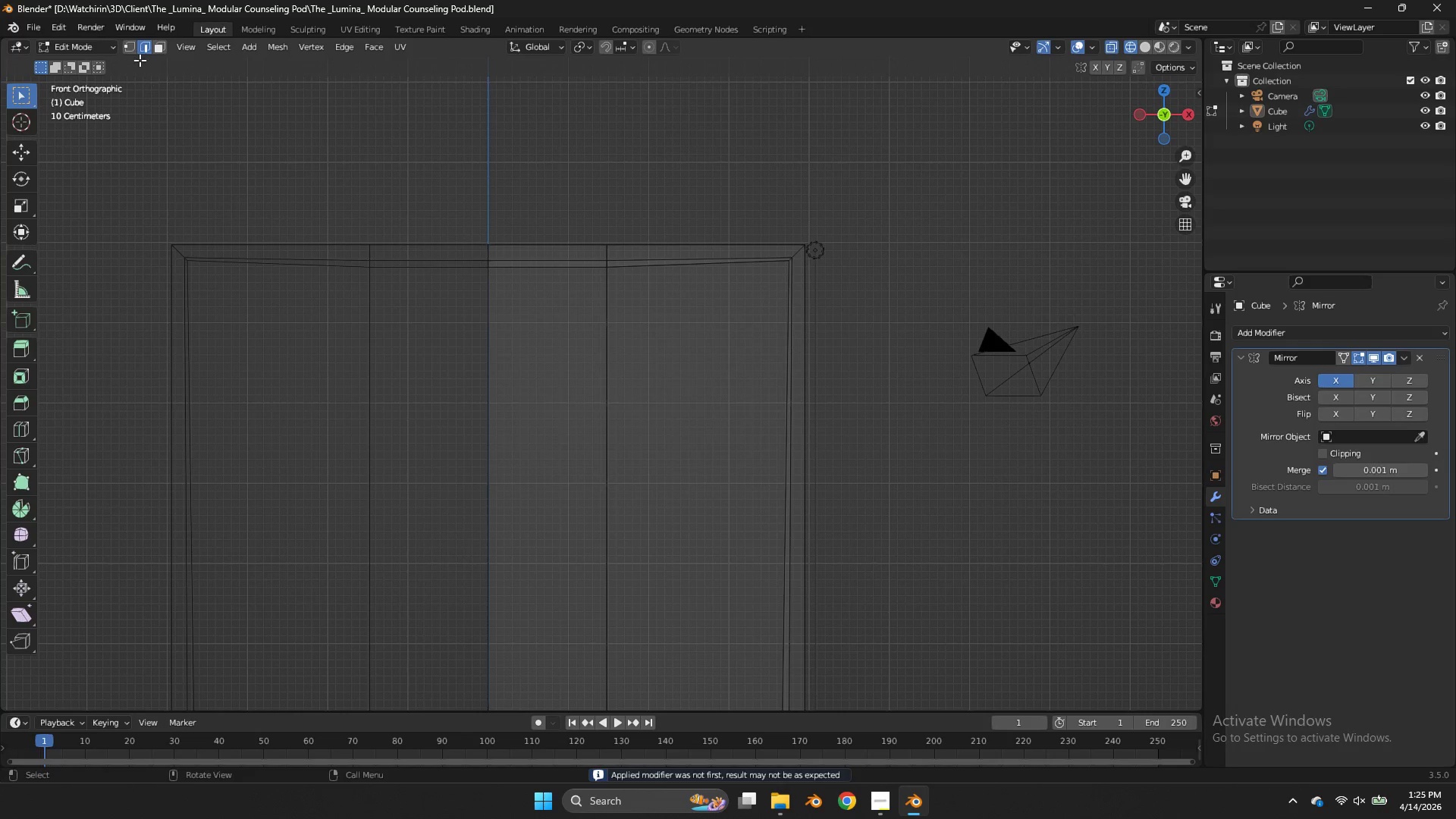 
left_click([133, 46])
 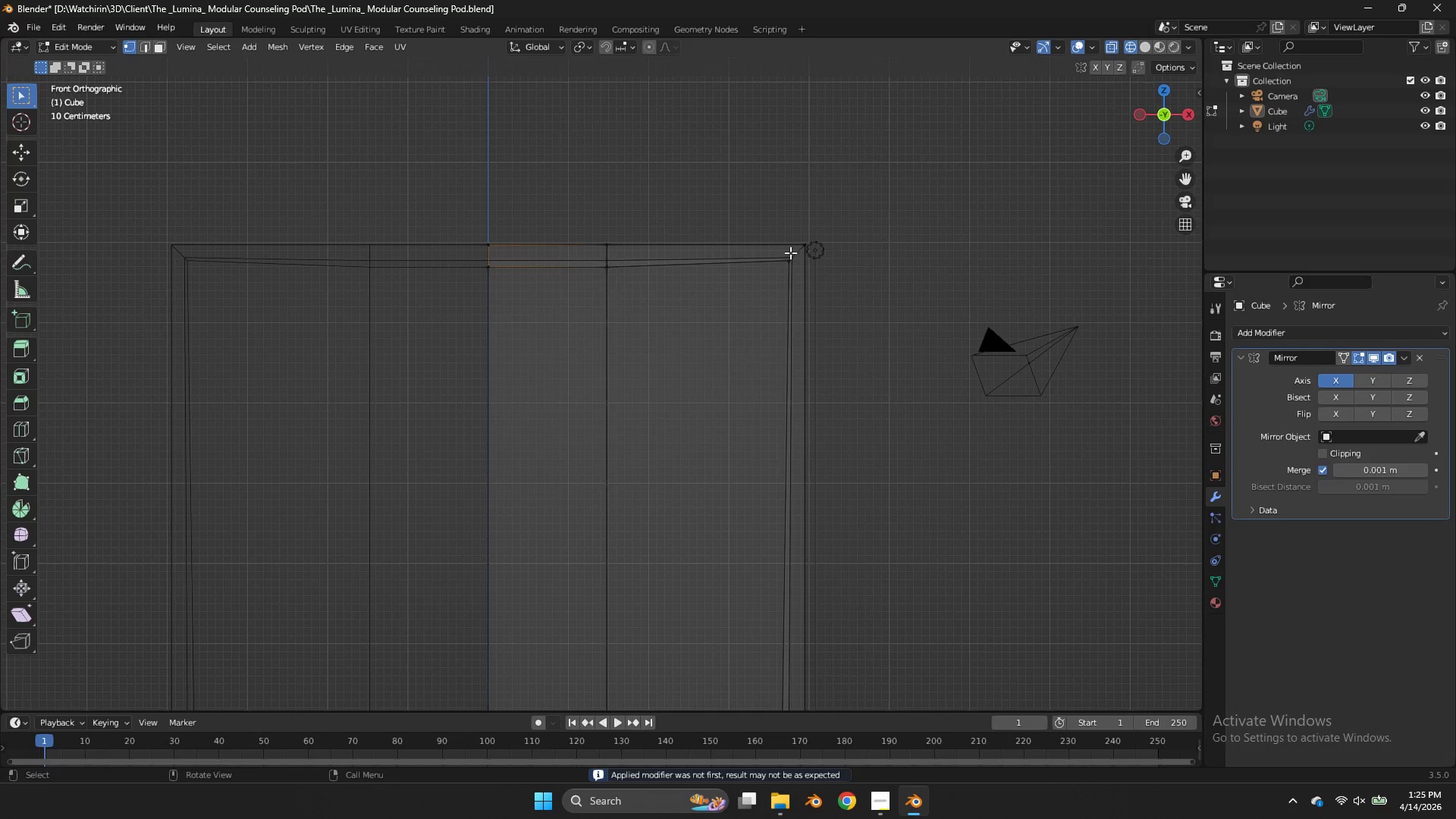 
left_click_drag(start_coordinate=[792, 253], to_coordinate=[306, 280])
 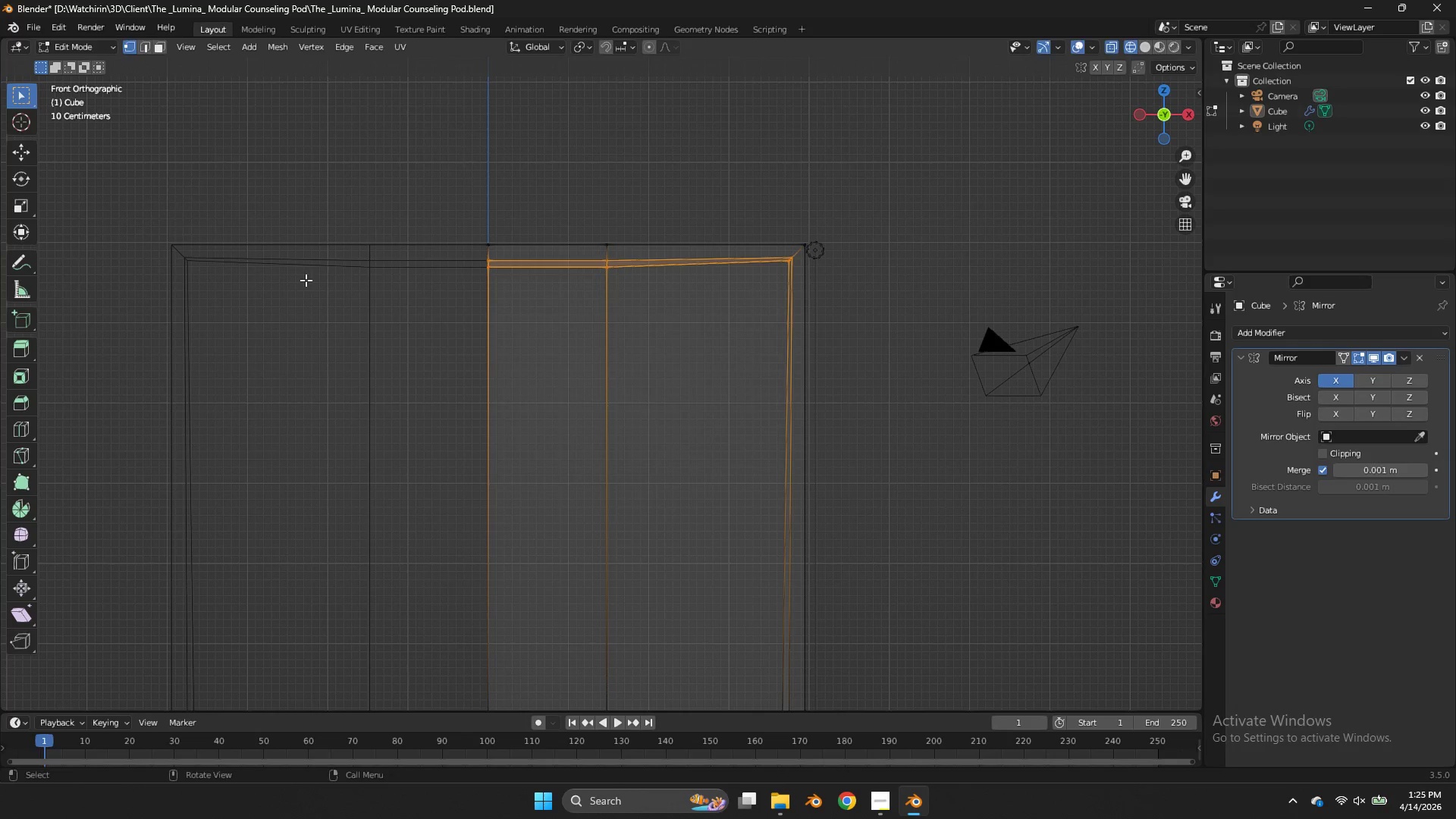 
type(sz0)
 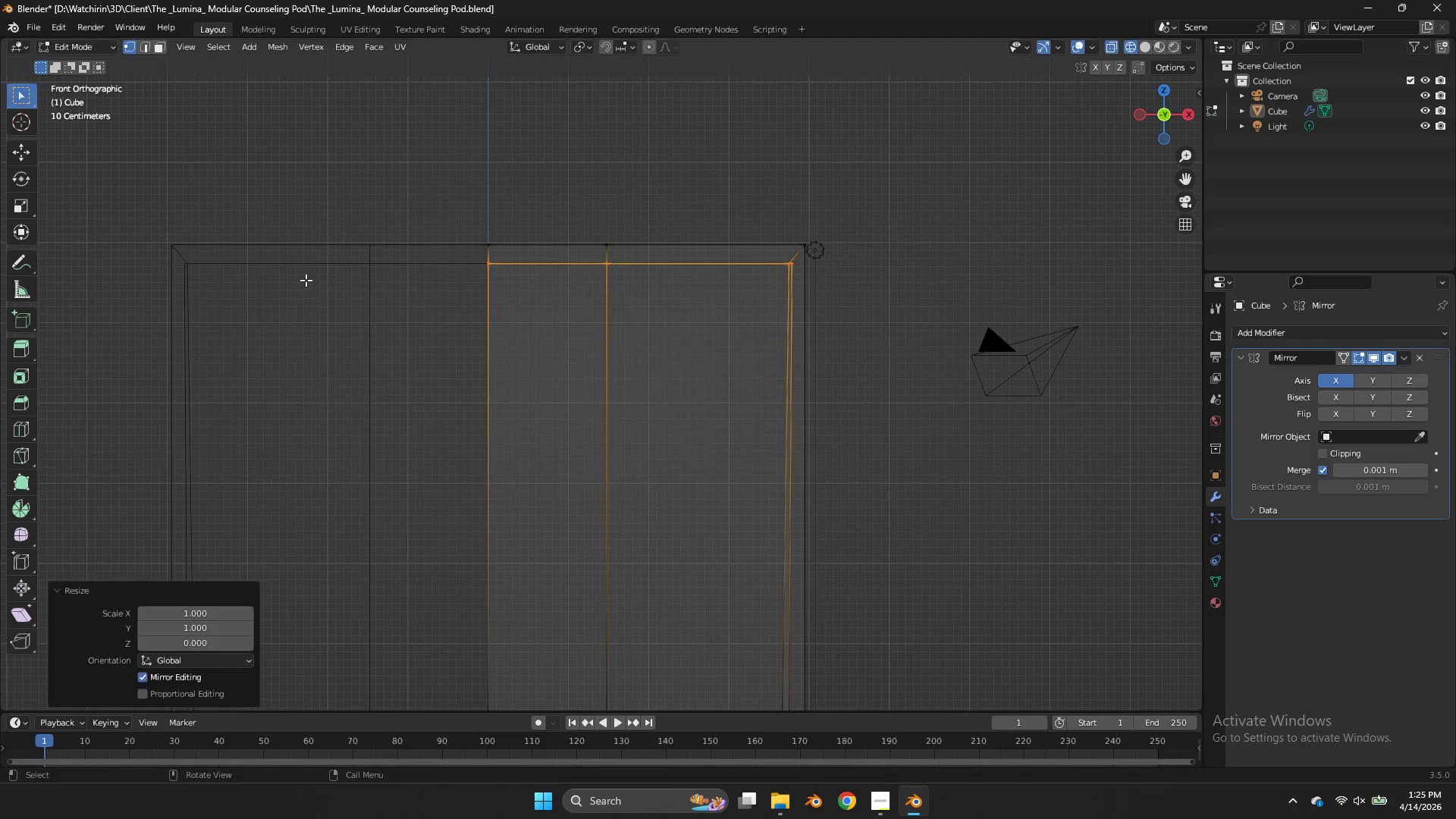 
key(Enter)
 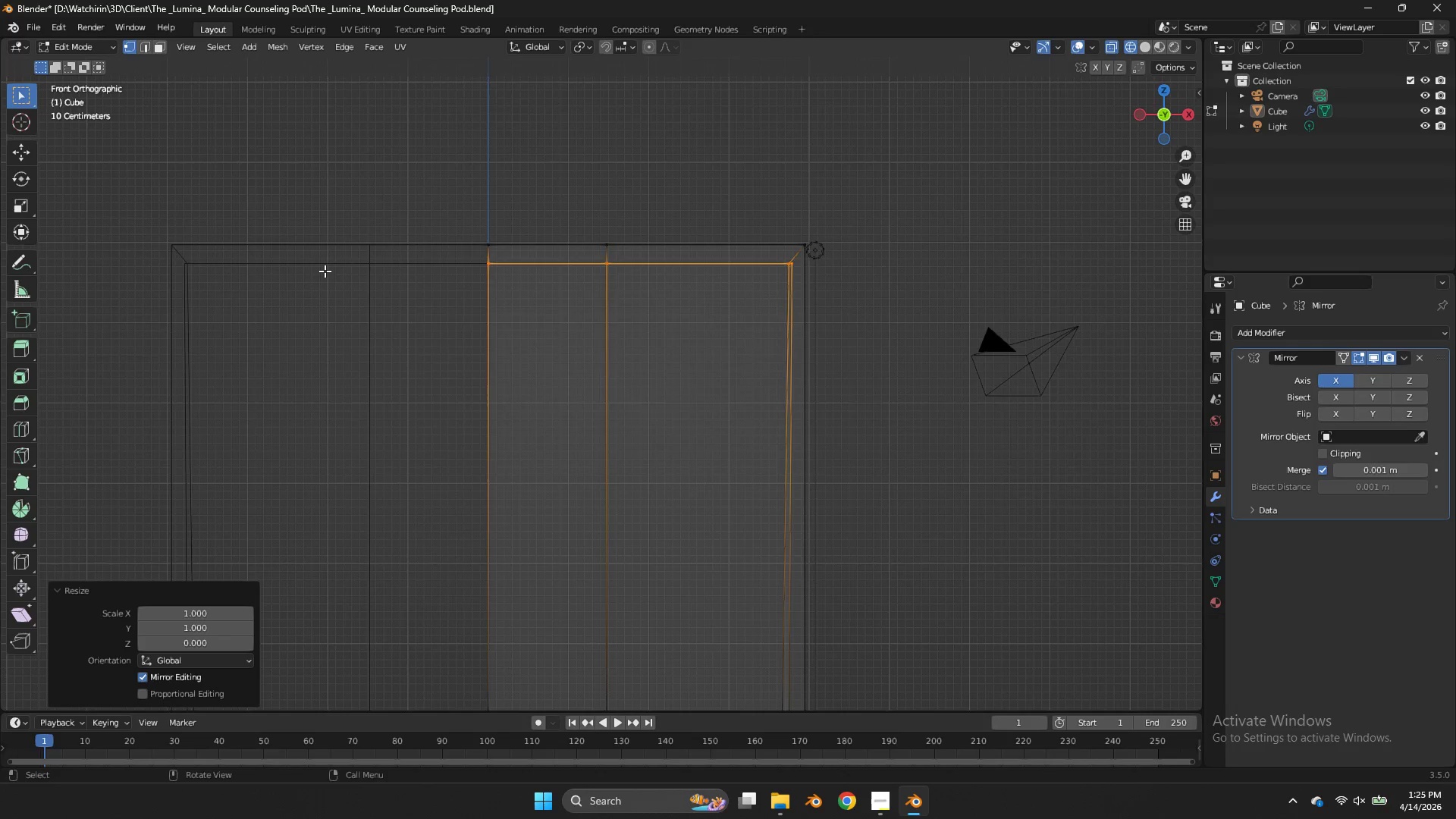 
scroll: coordinate [305, 313], scroll_direction: down, amount: 3.0
 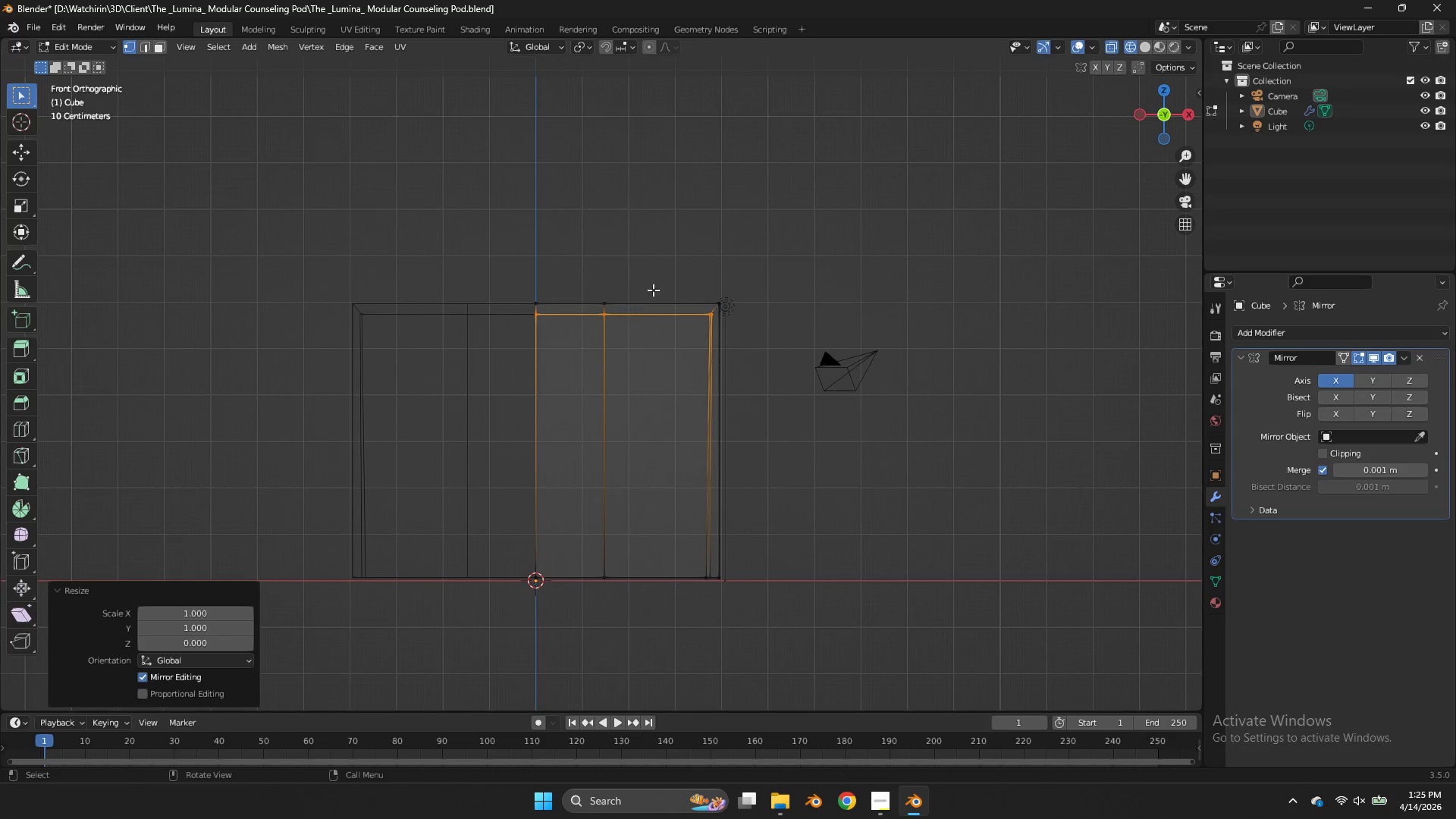 
left_click_drag(start_coordinate=[661, 275], to_coordinate=[716, 601])
 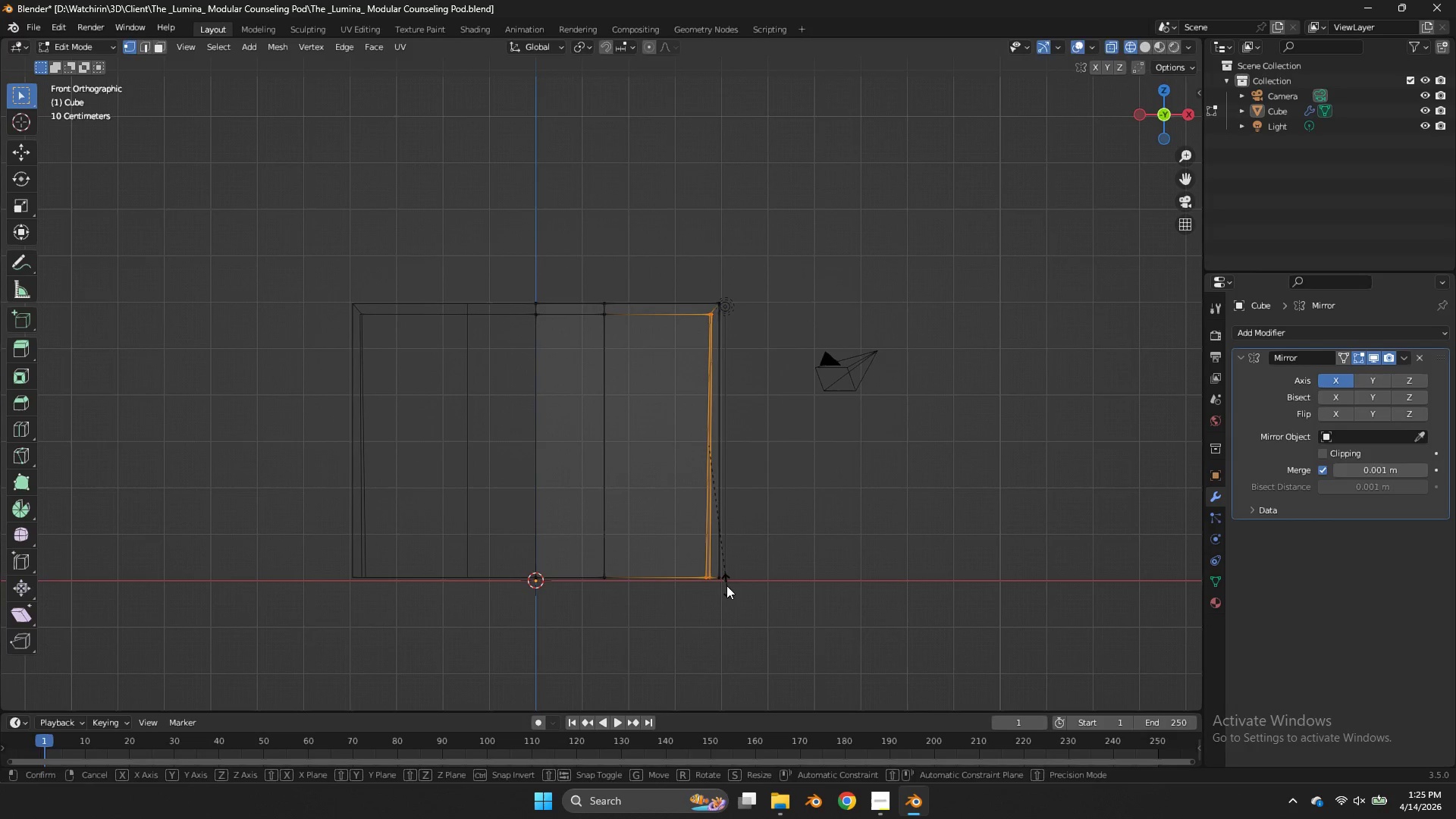 
type(sx0)
 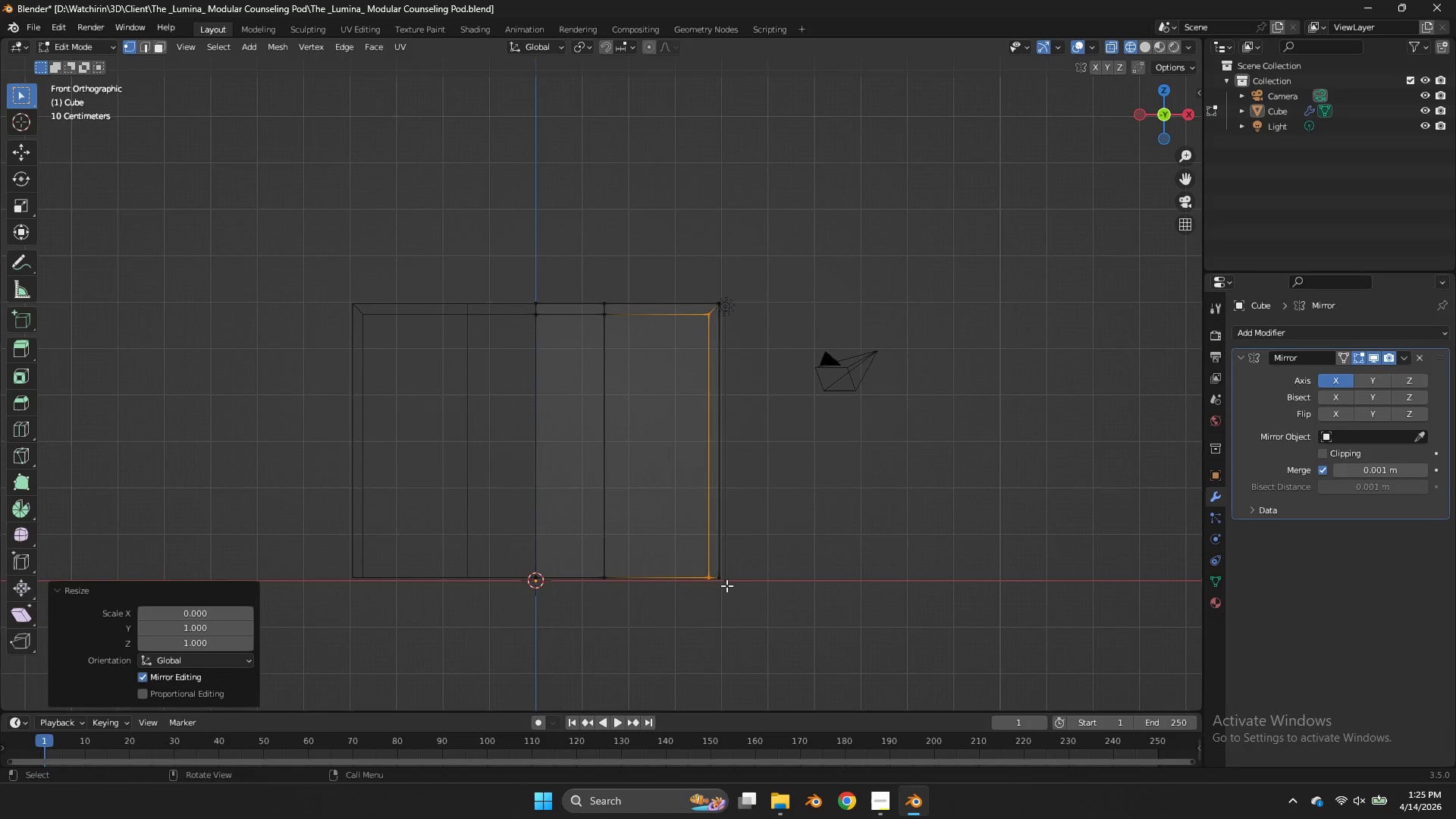 
key(Enter)
 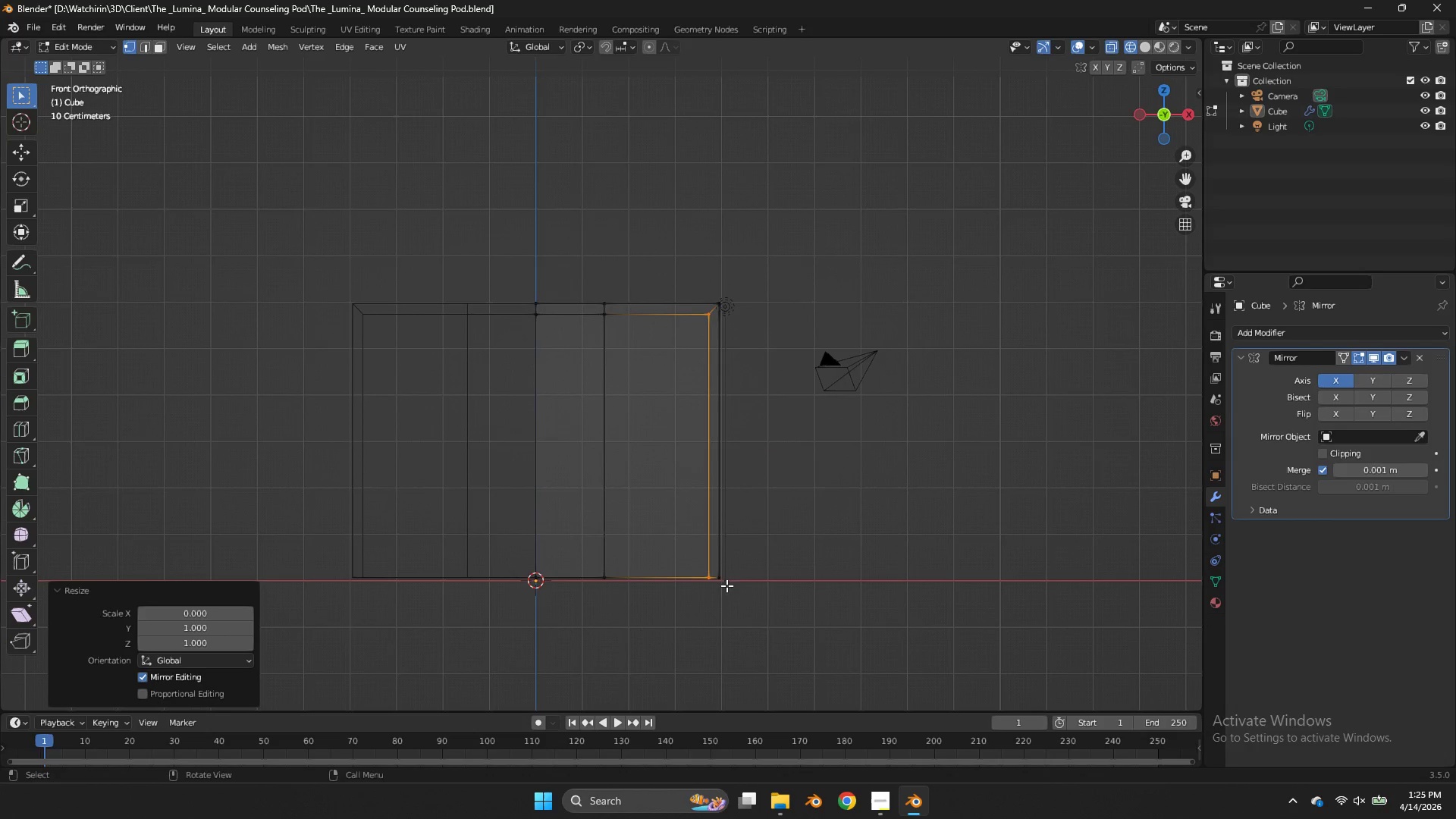 
key(Control+ControlLeft)
 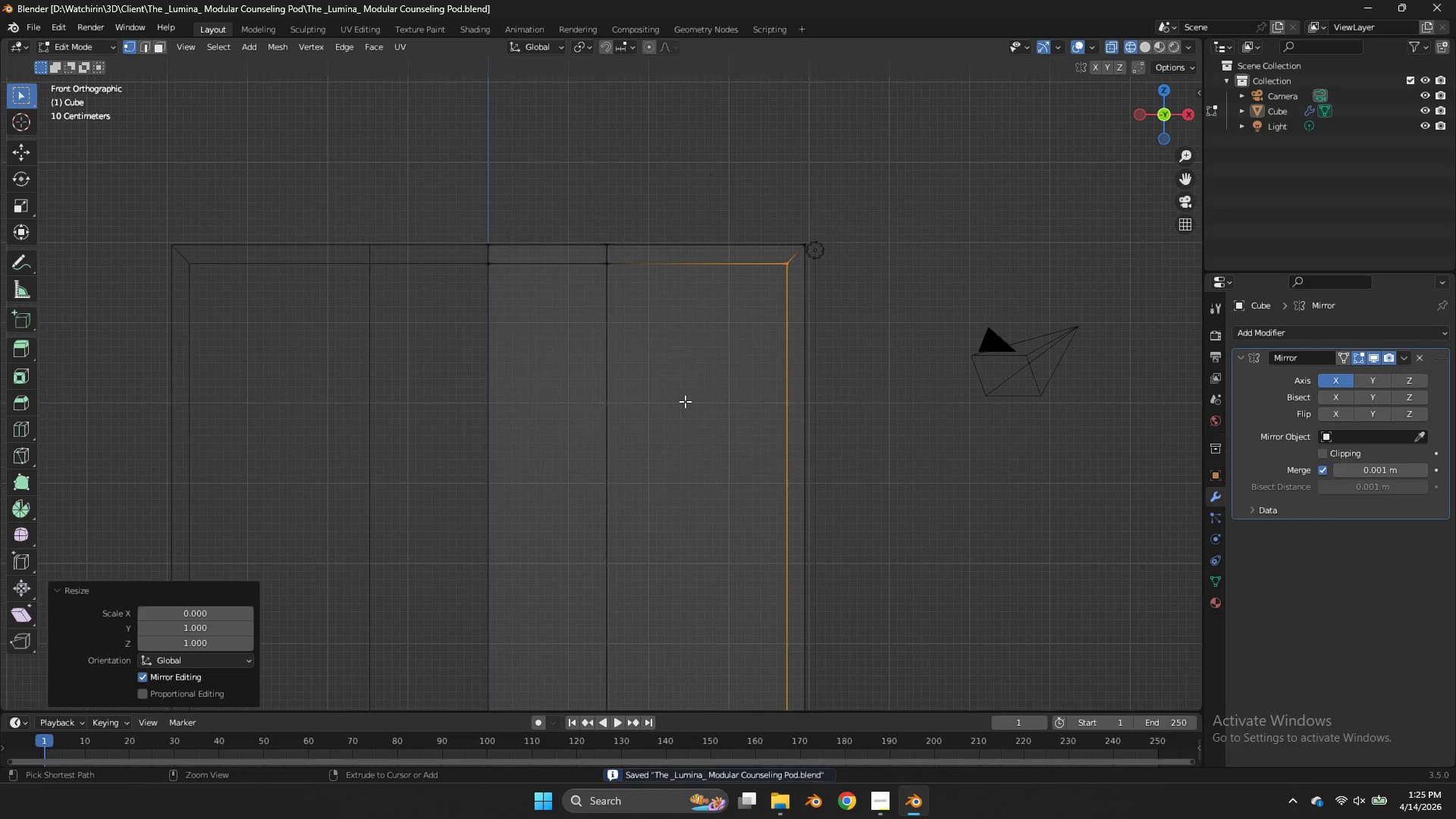 
key(Control+S)
 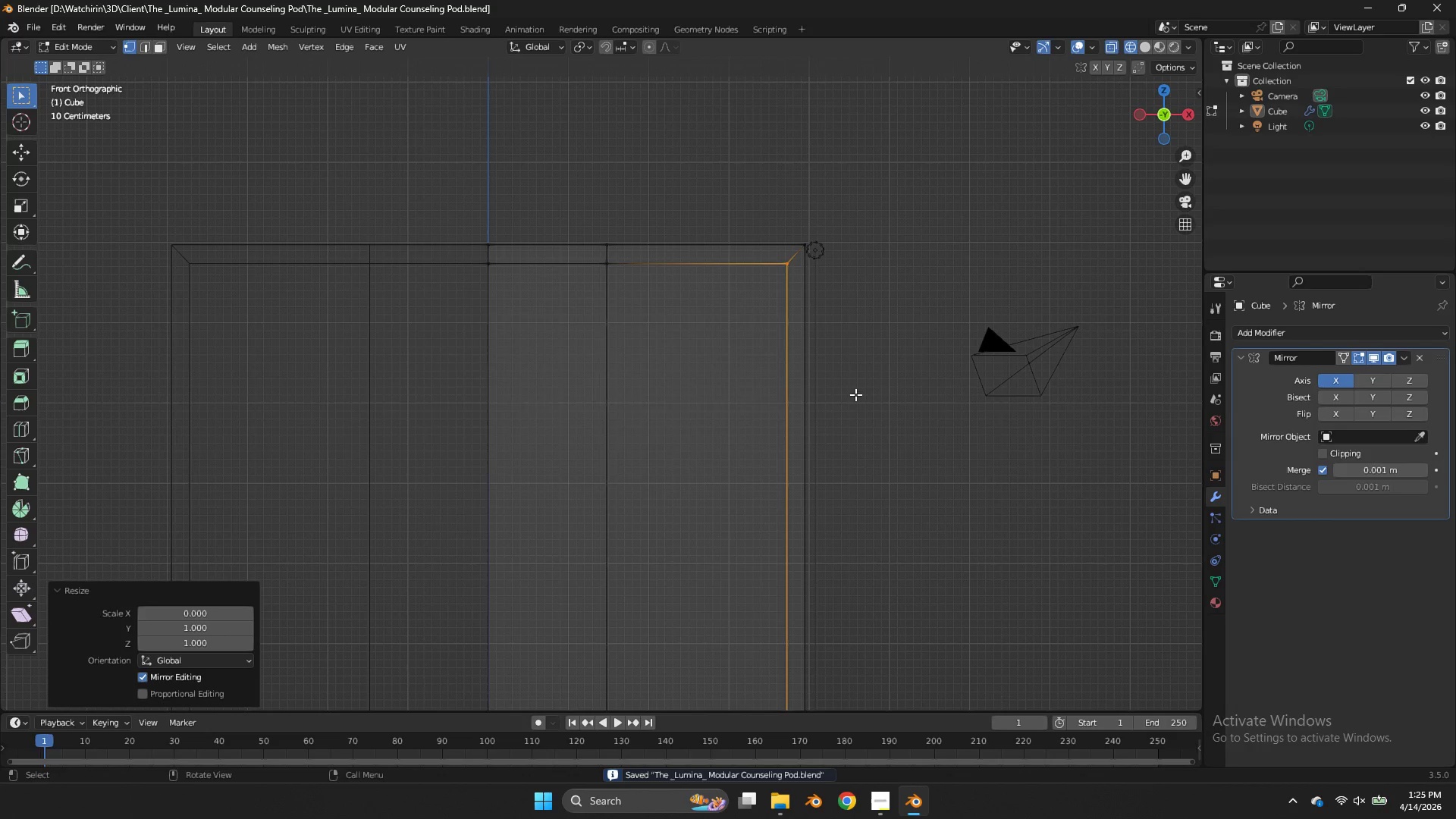 
scroll: coordinate [729, 535], scroll_direction: up, amount: 3.0
 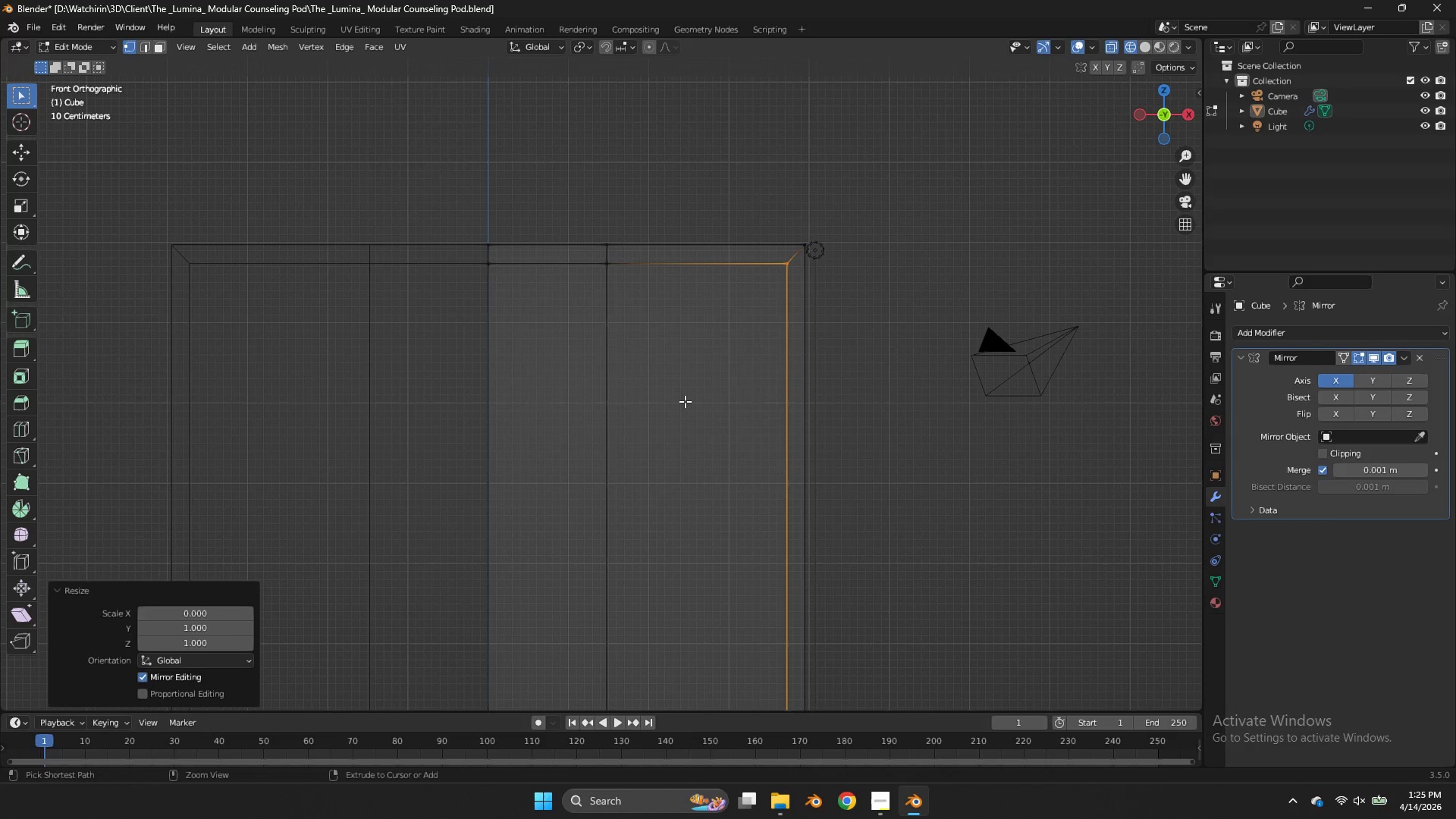 
key(Z)
 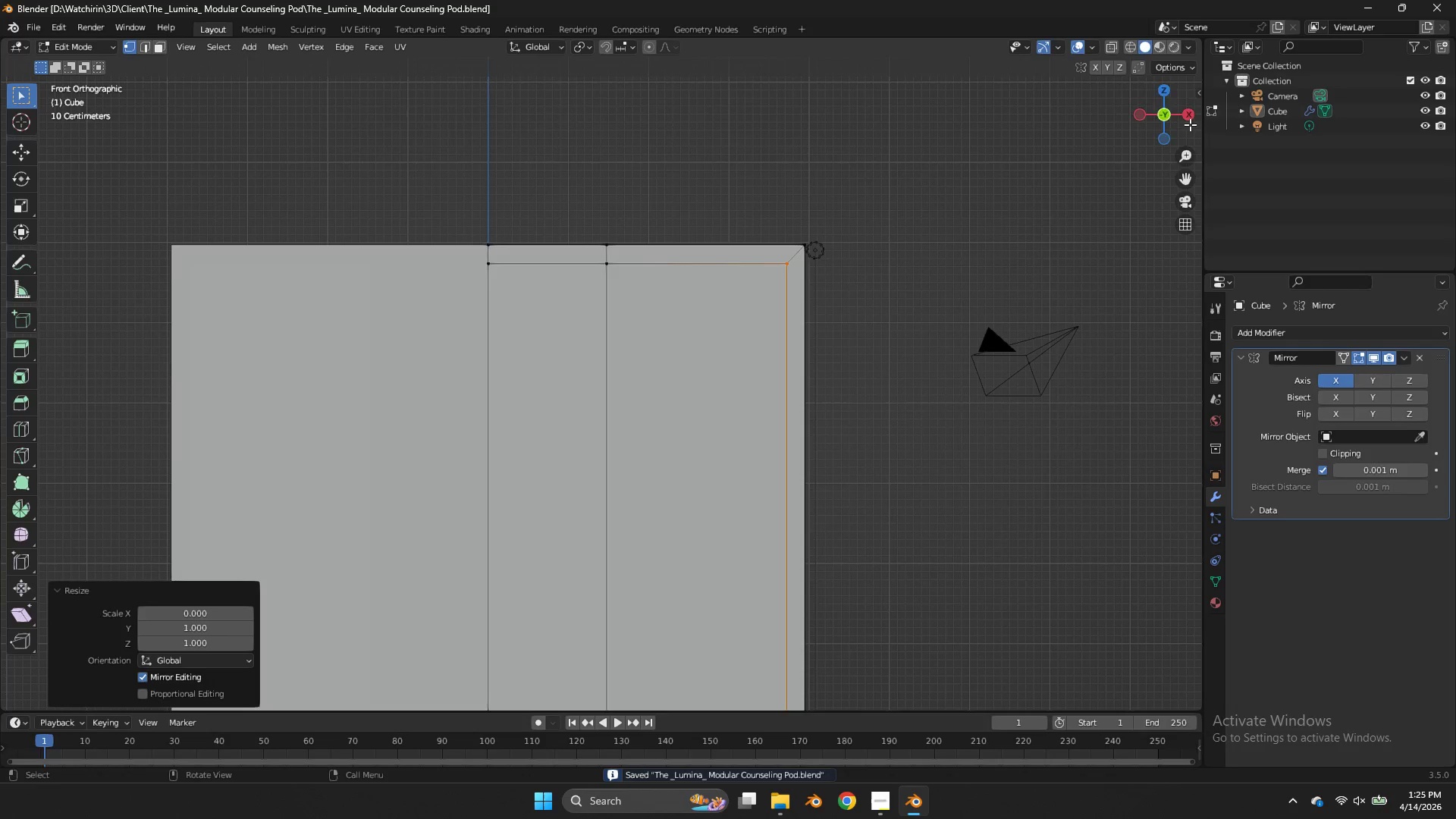 
left_click_drag(start_coordinate=[1172, 114], to_coordinate=[1189, 125])
 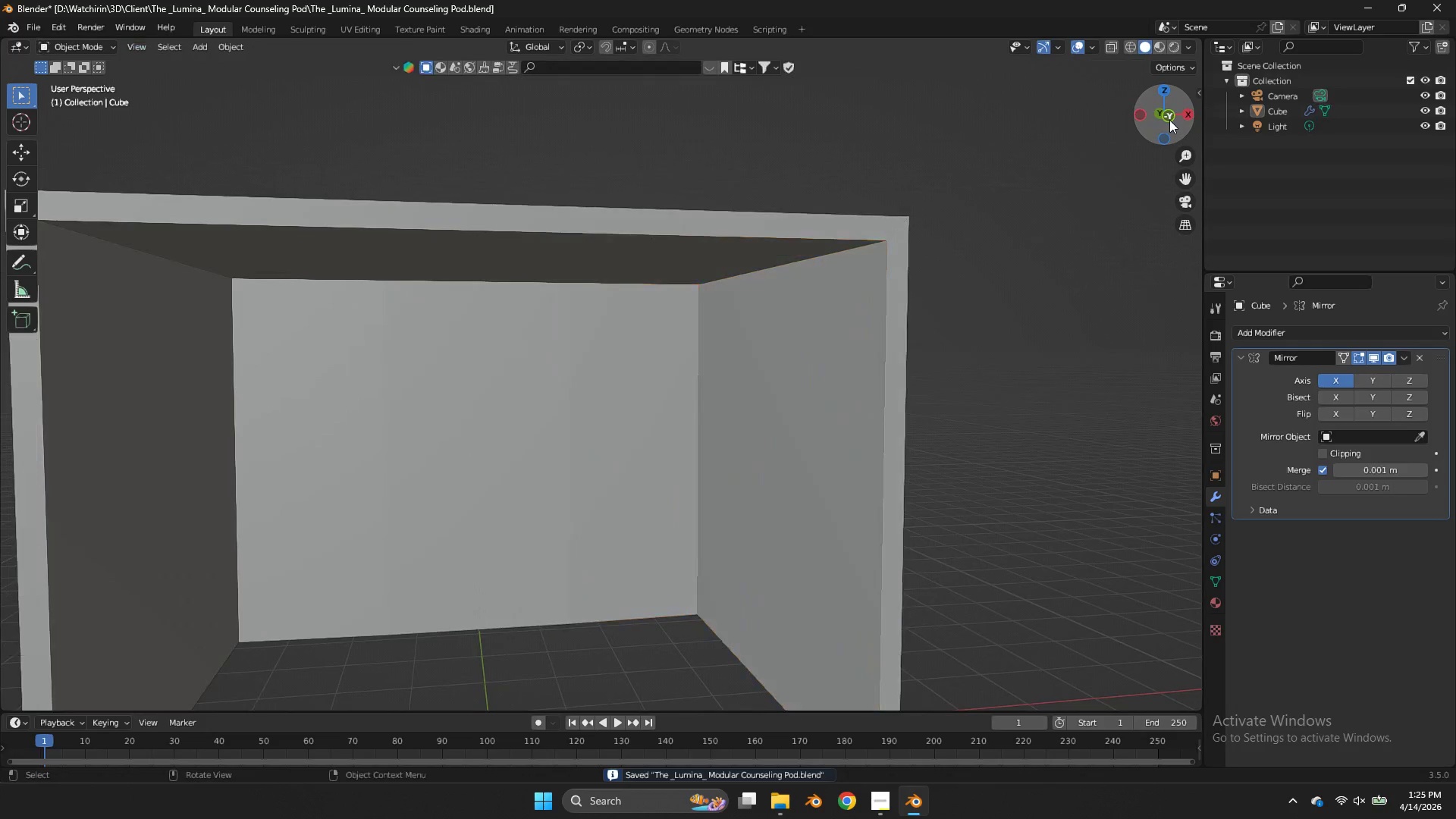 
key(Tab)
 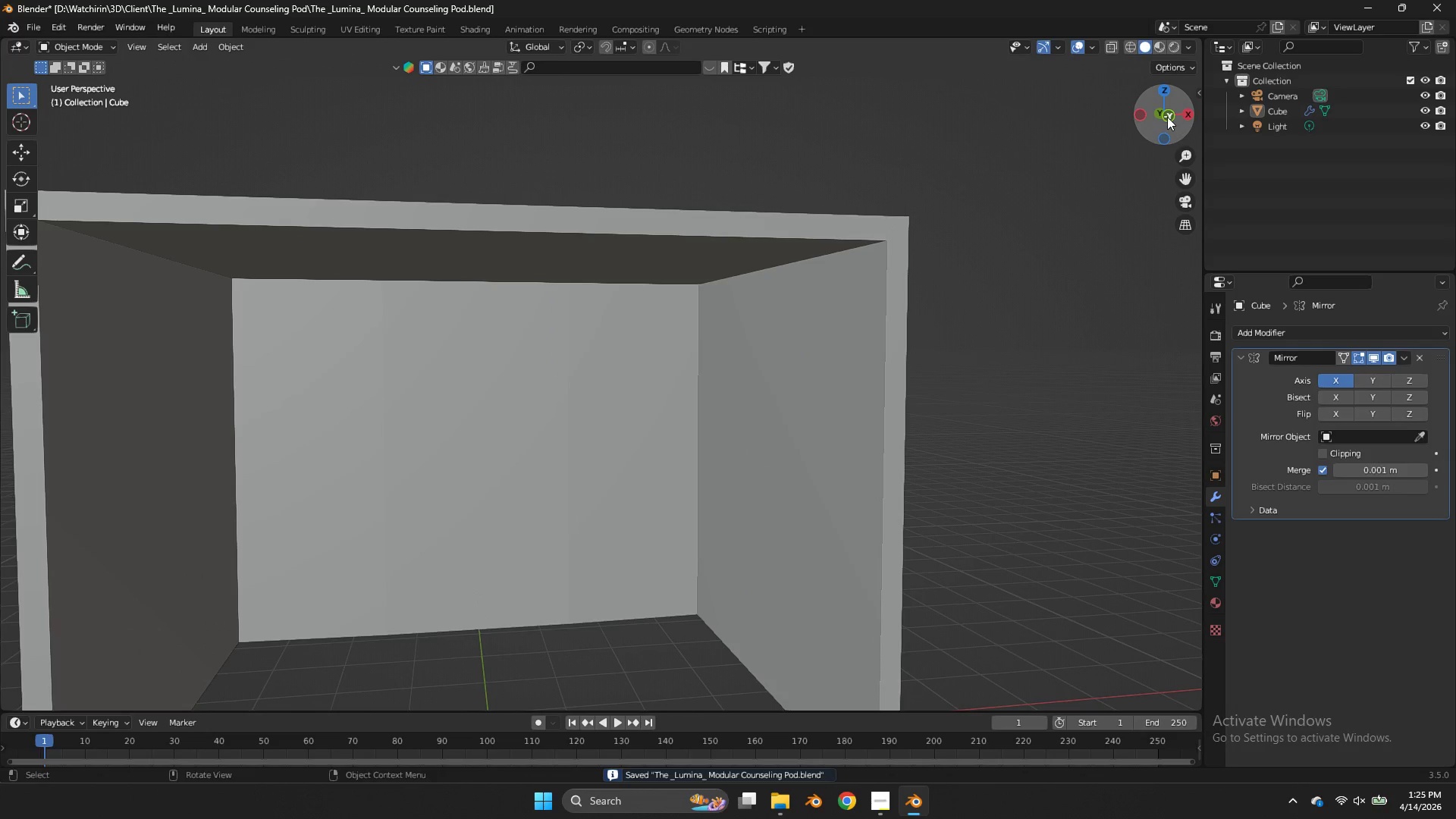 
left_click([1167, 117])
 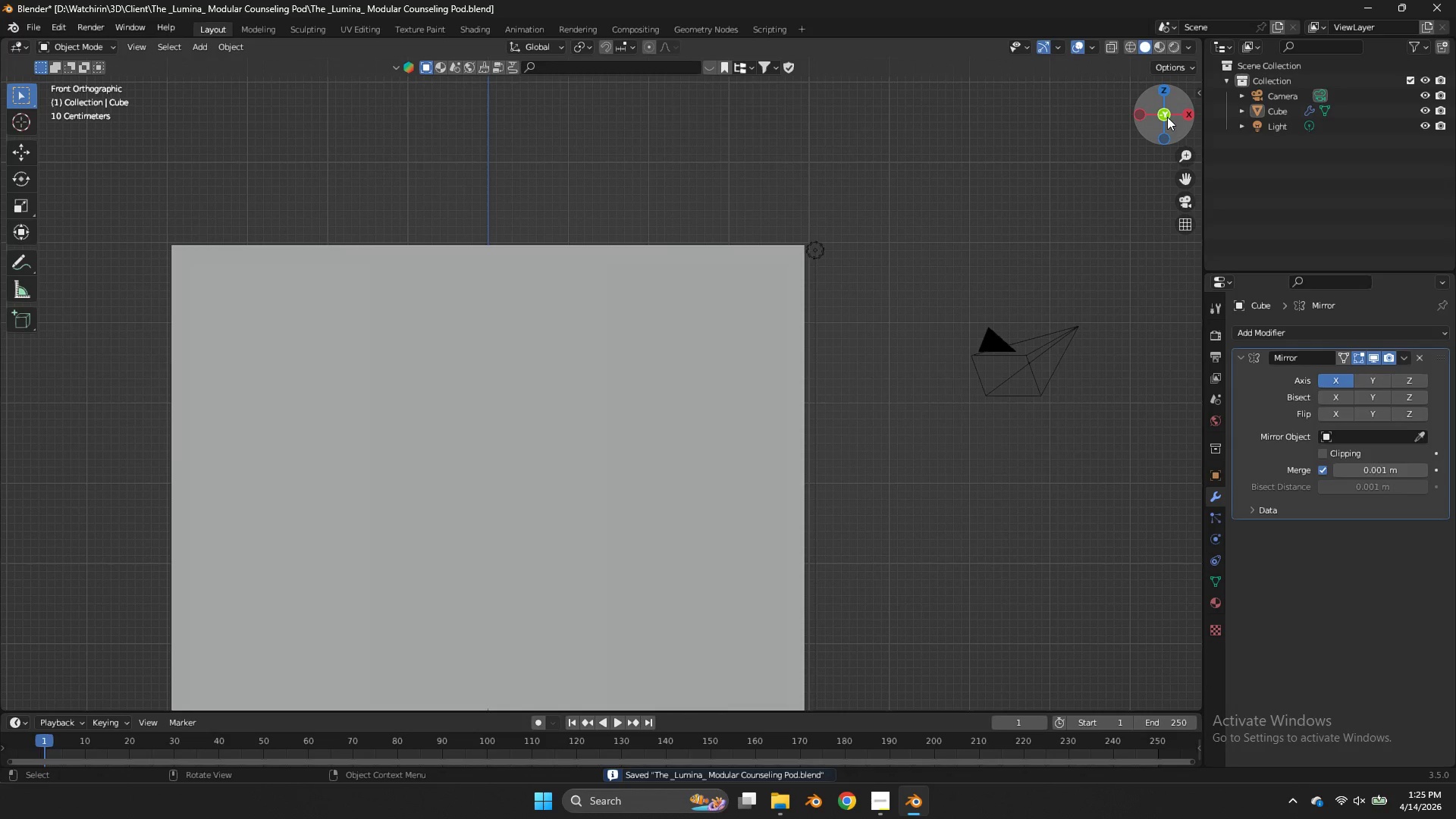 
key(Tab)
 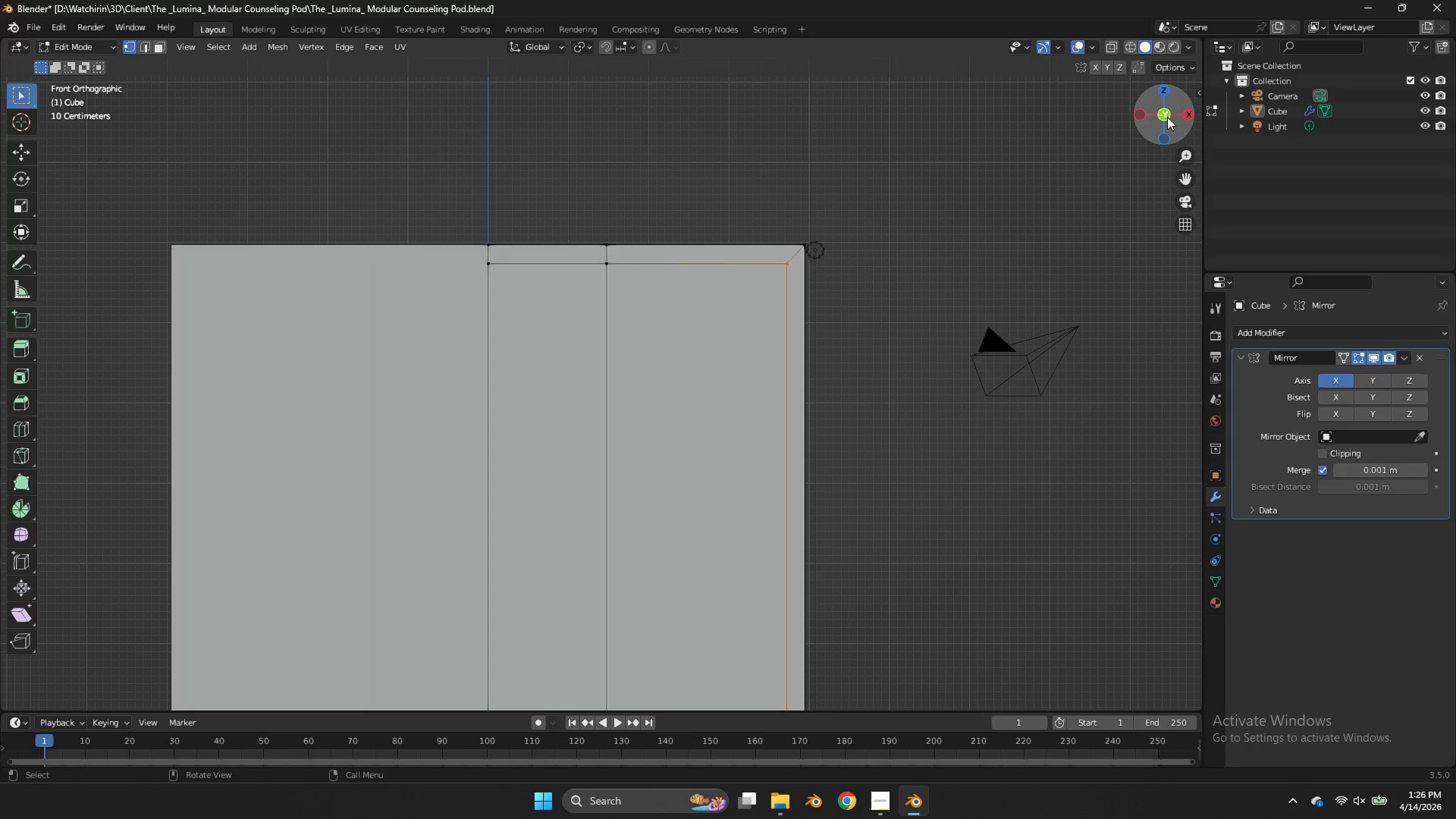 
wait(17.02)
 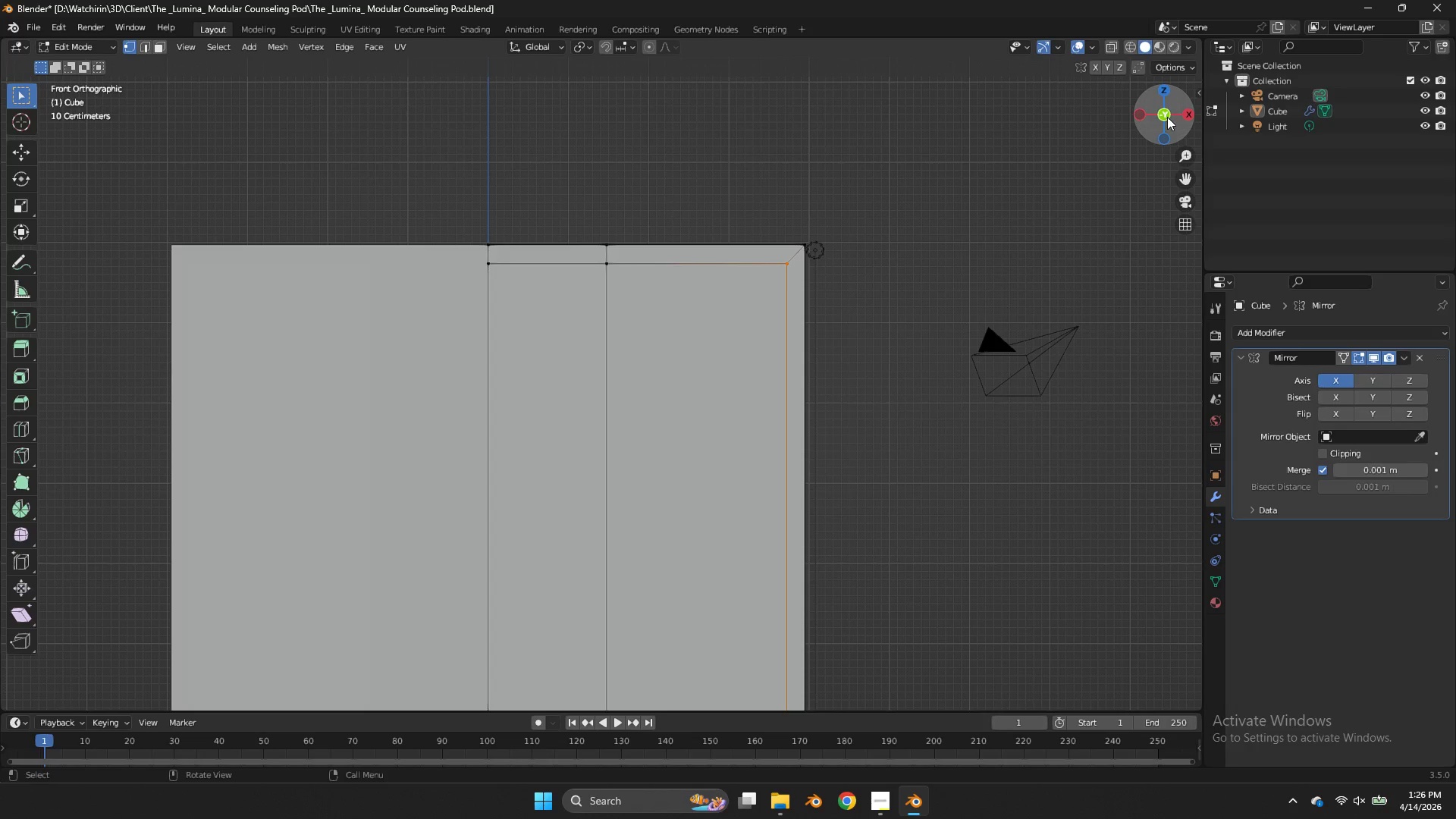 
key(Tab)
 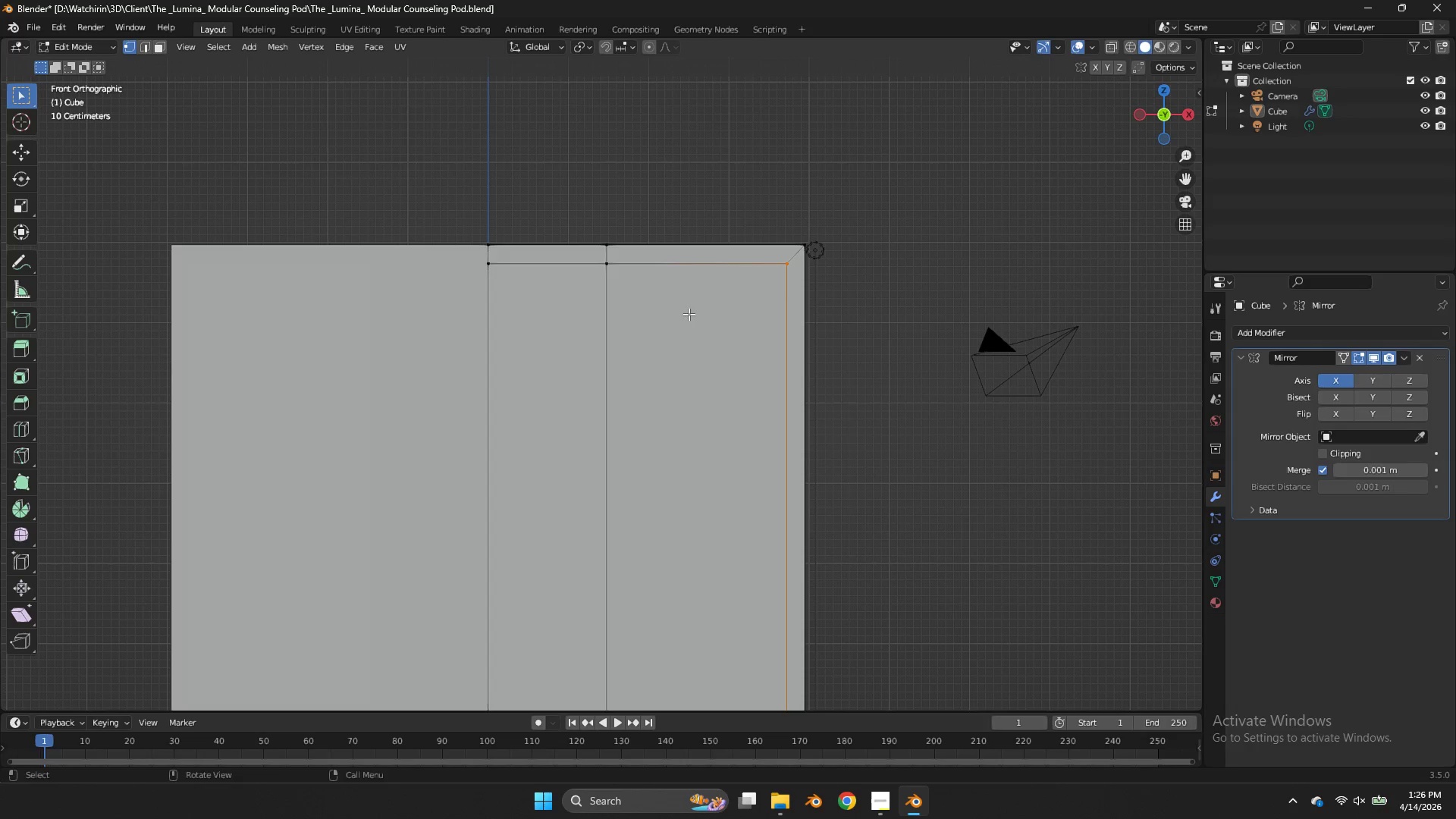 
key(Tab)
 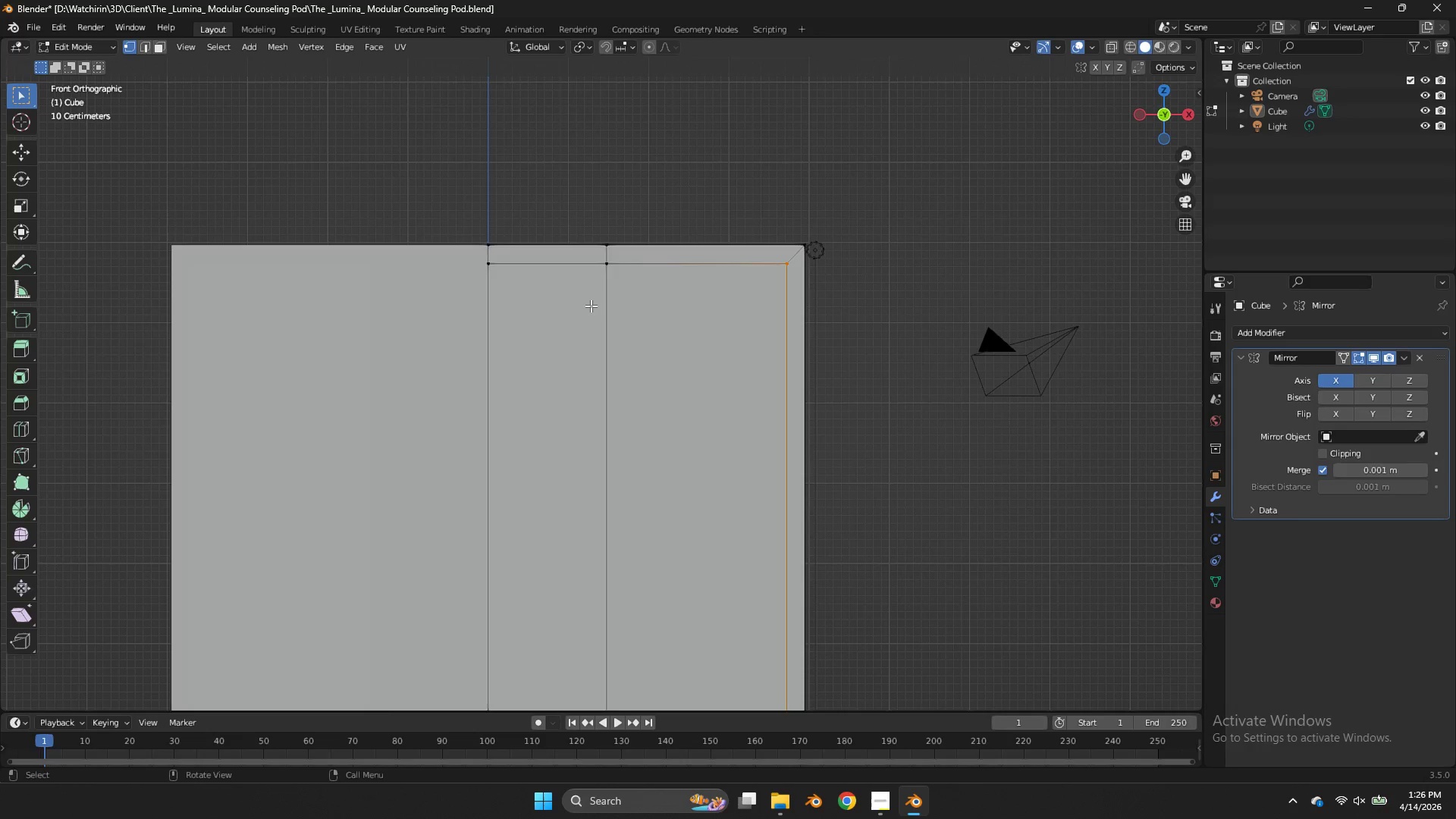 
key(Z)
 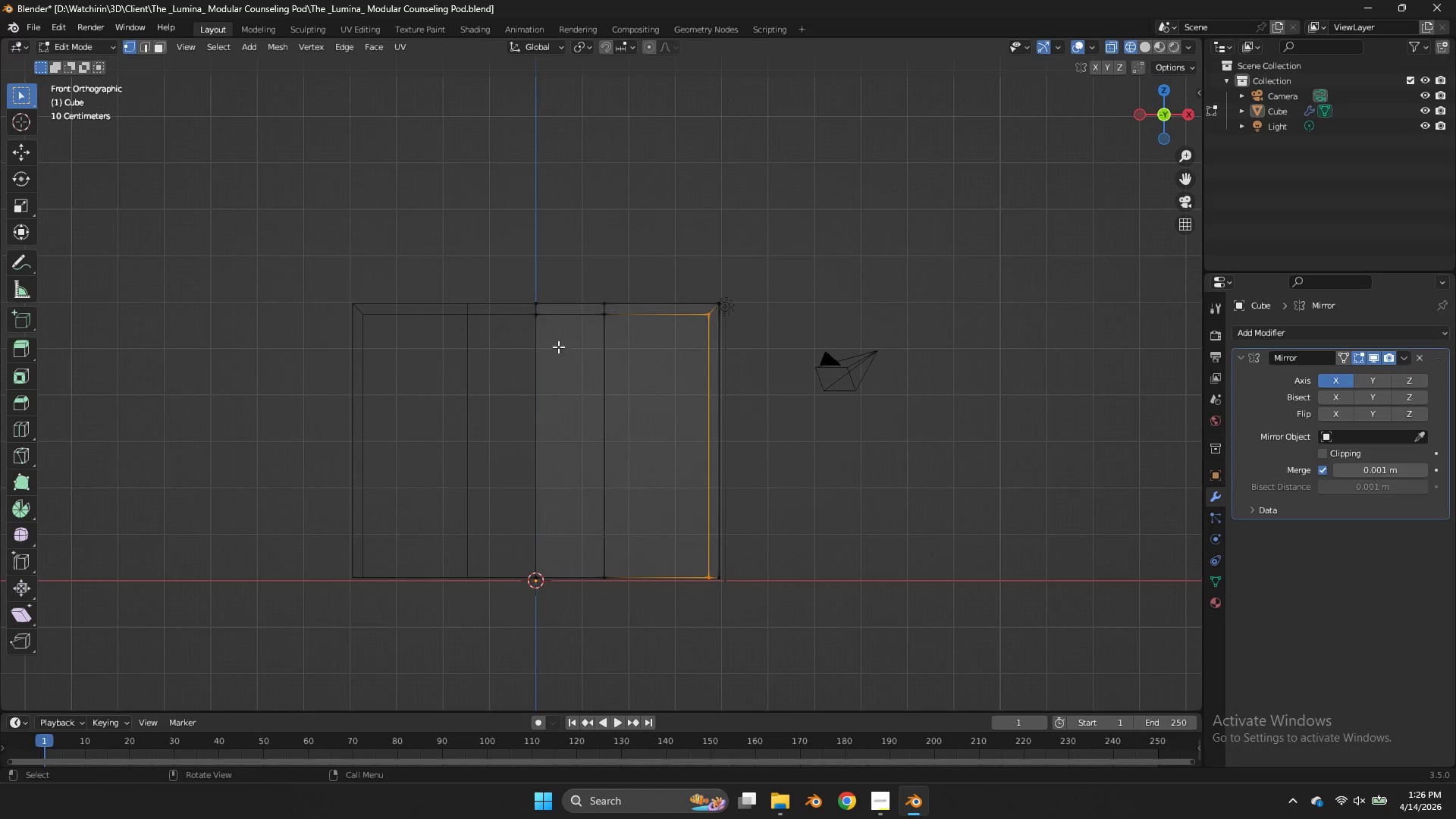 
scroll: coordinate [591, 306], scroll_direction: down, amount: 3.0
 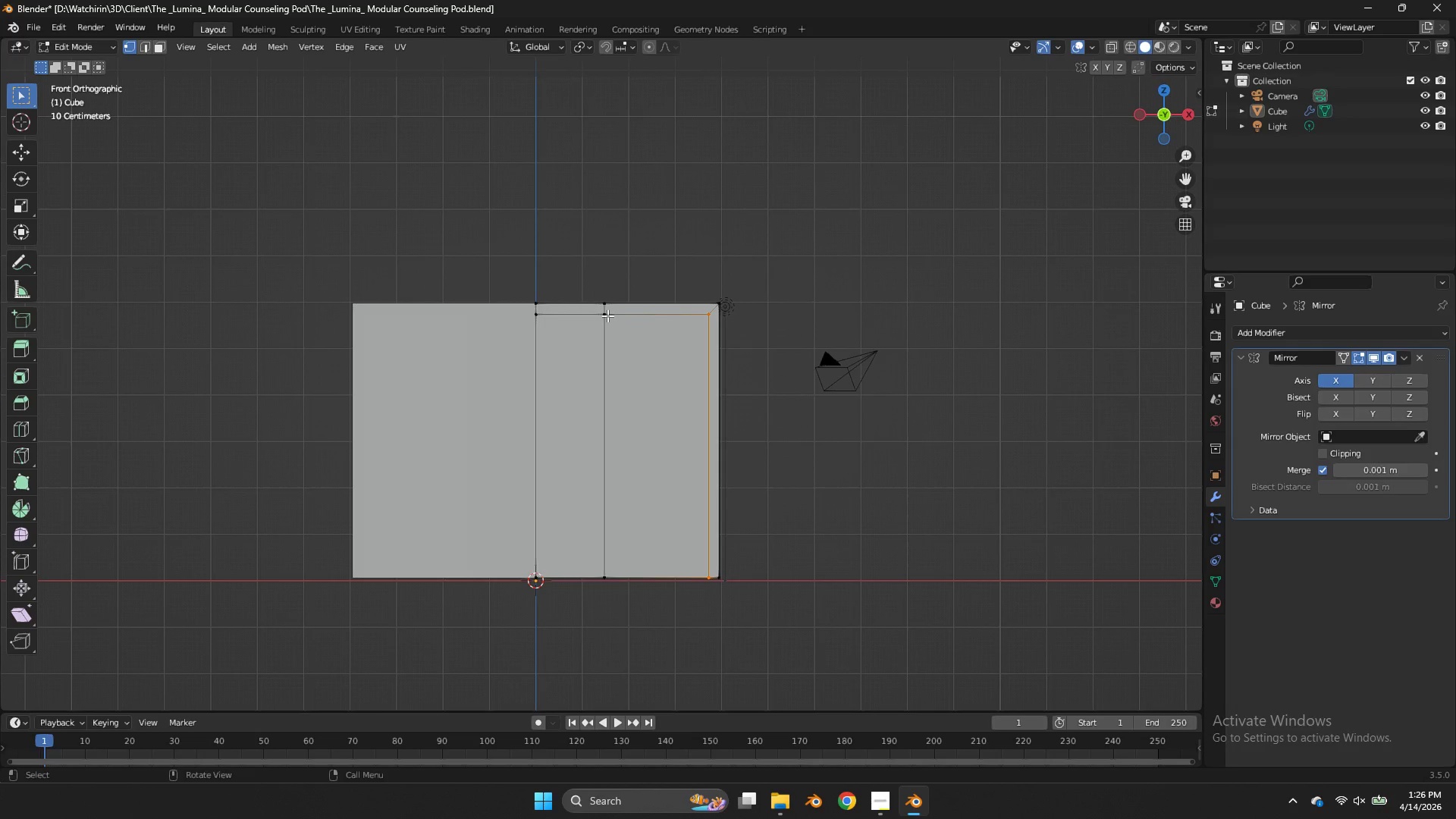 
key(Z)
 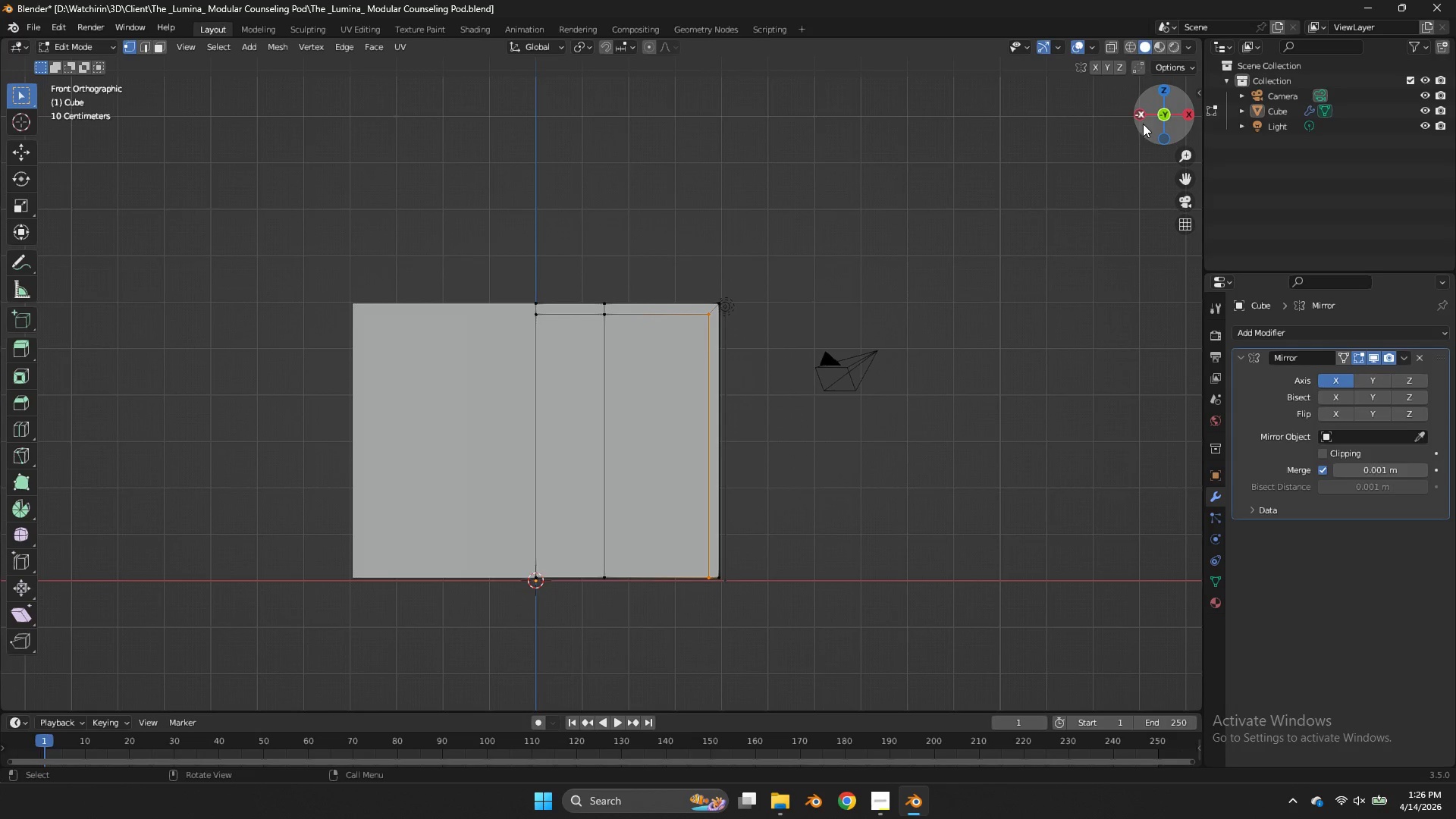 
left_click_drag(start_coordinate=[1150, 127], to_coordinate=[1152, 162])
 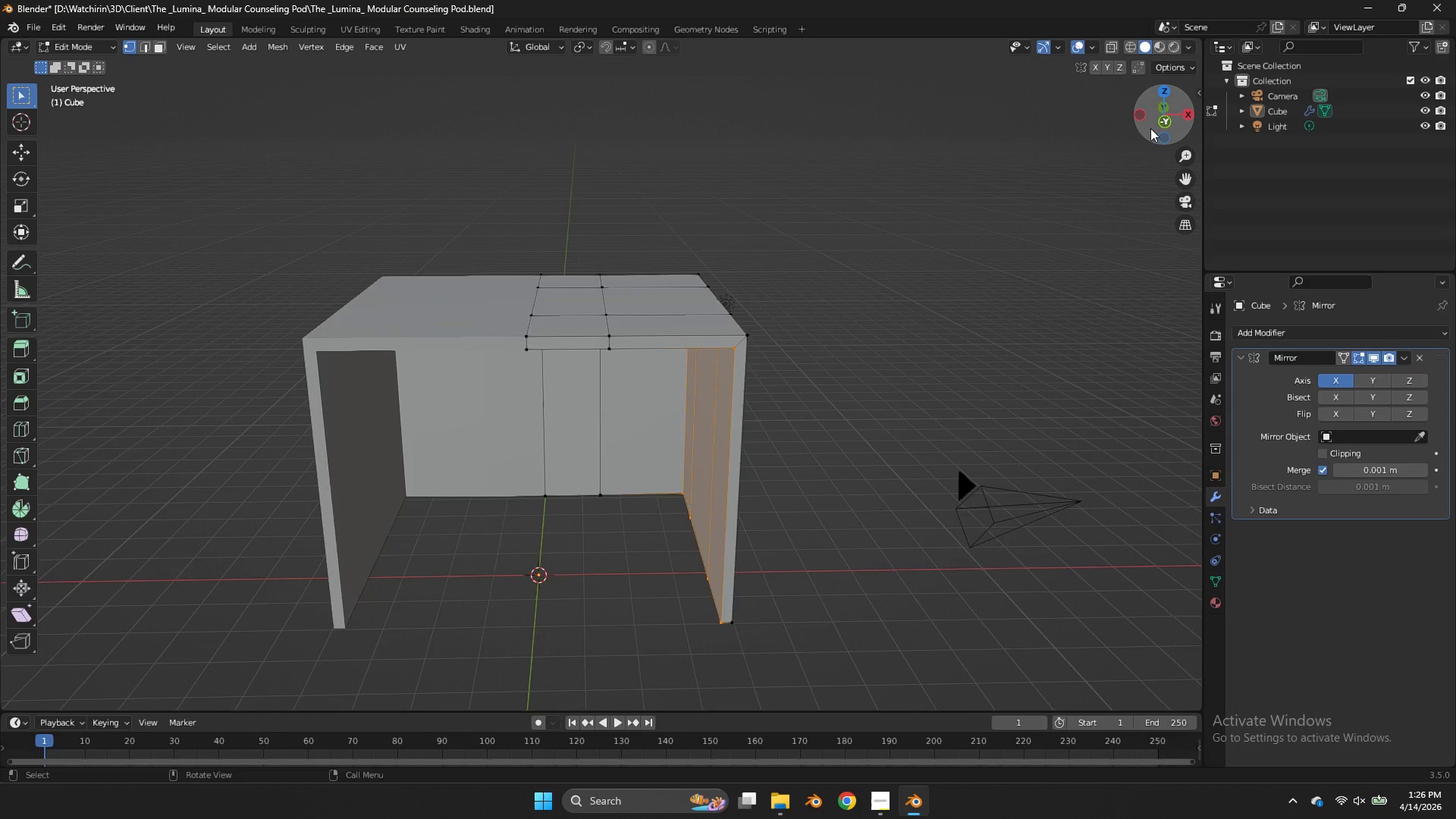 
left_click_drag(start_coordinate=[1150, 128], to_coordinate=[1153, 93])
 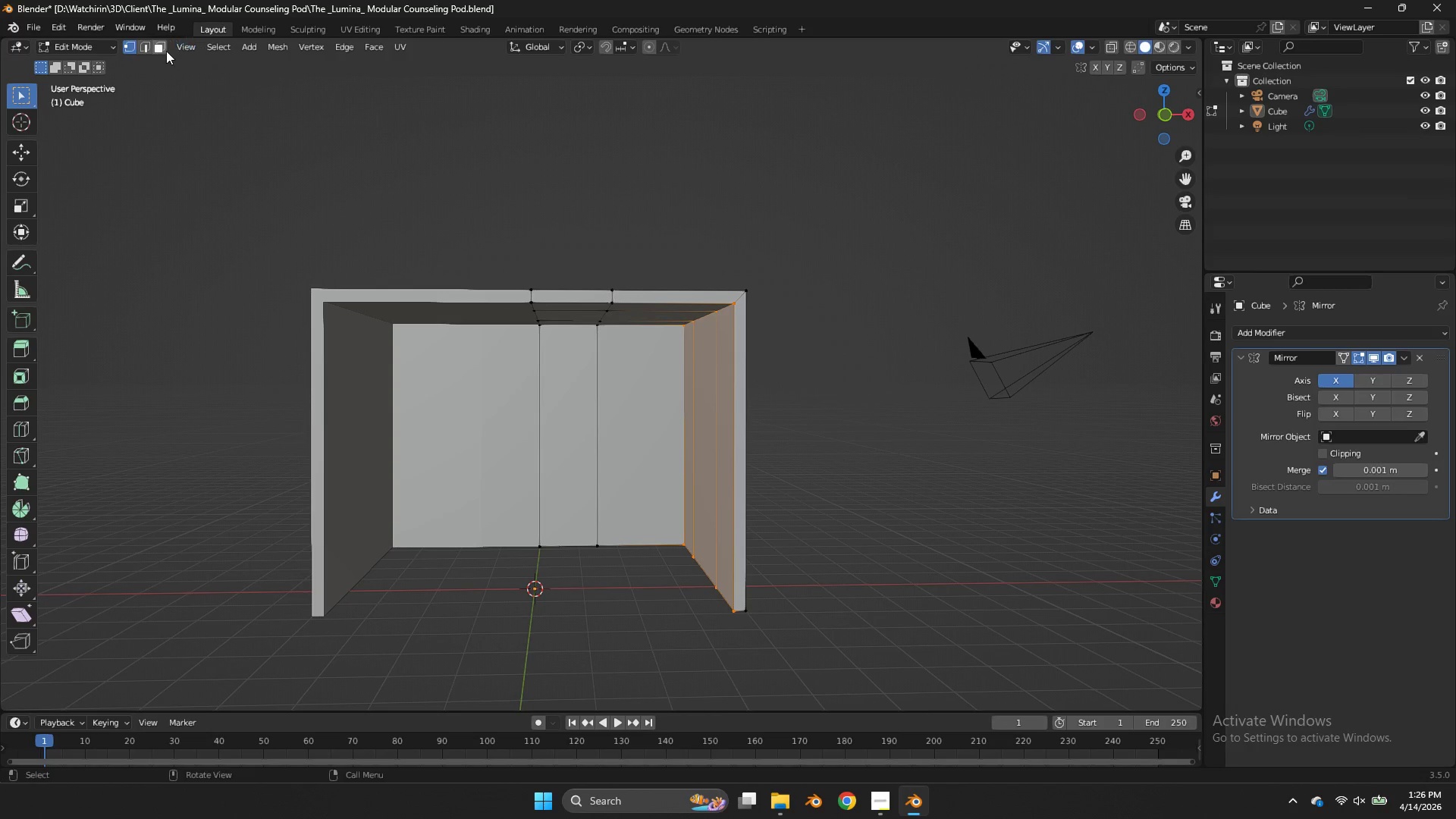 
left_click([165, 52])
 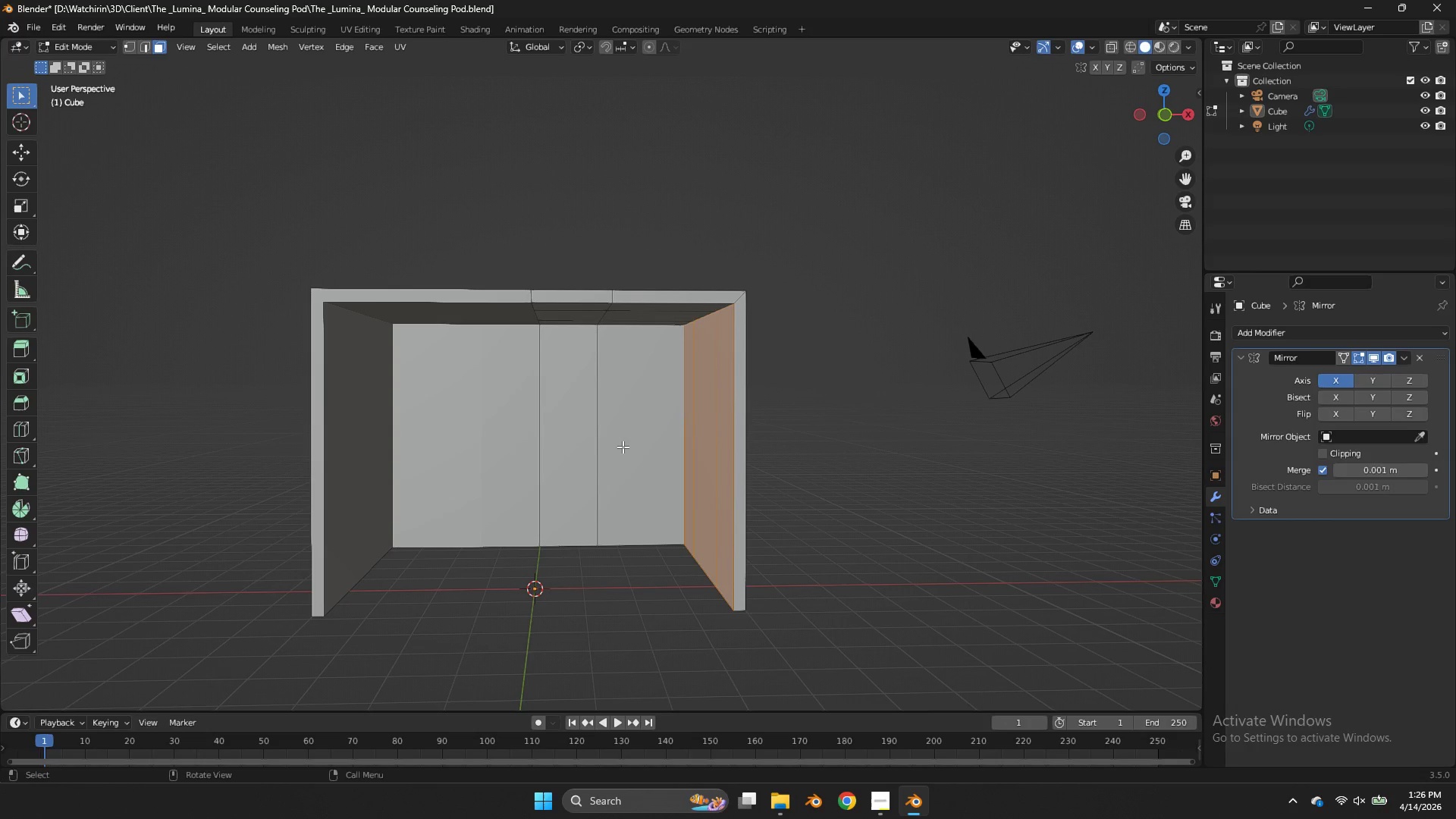 
left_click([560, 418])
 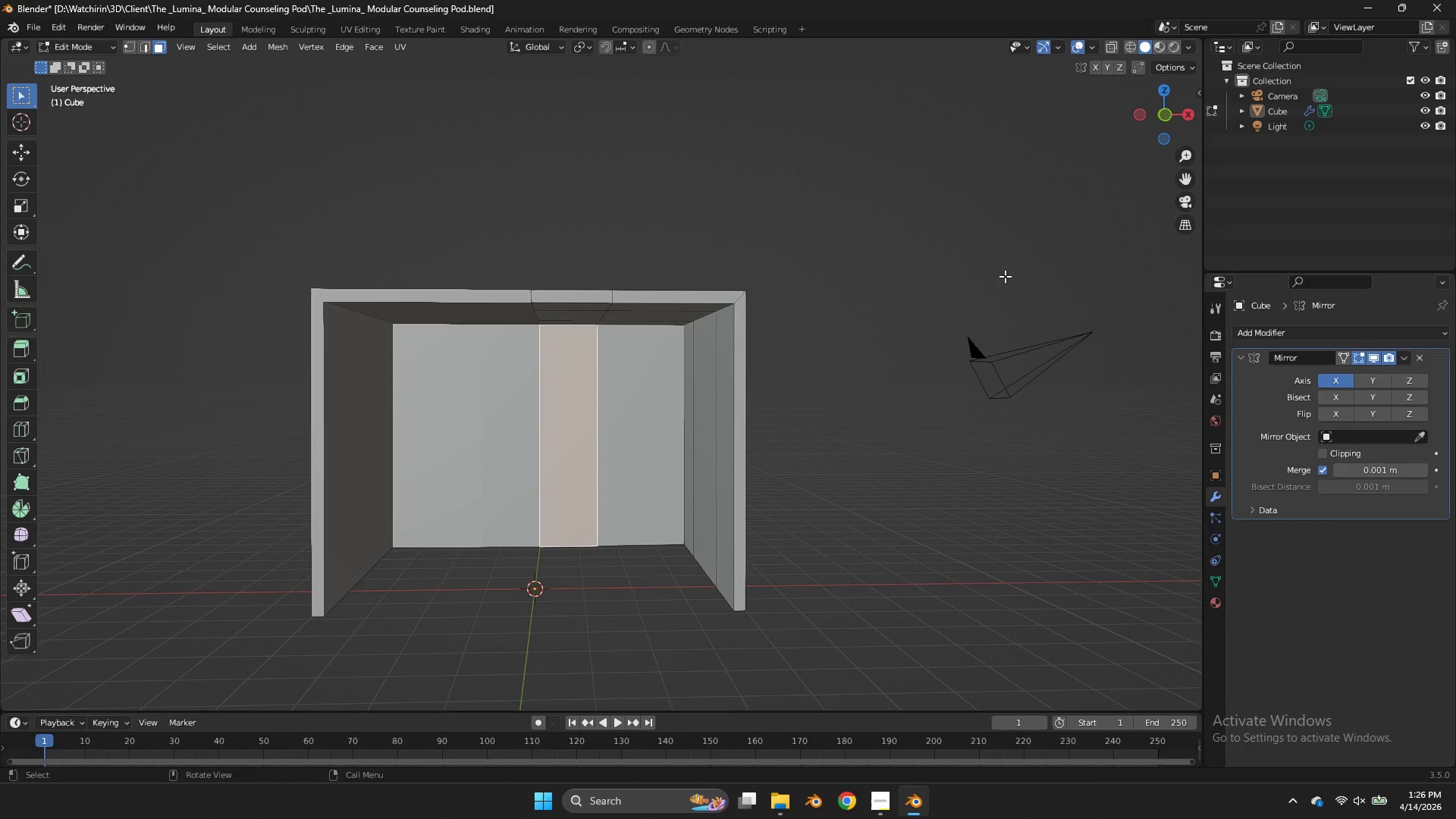 
key(Alt+E)
 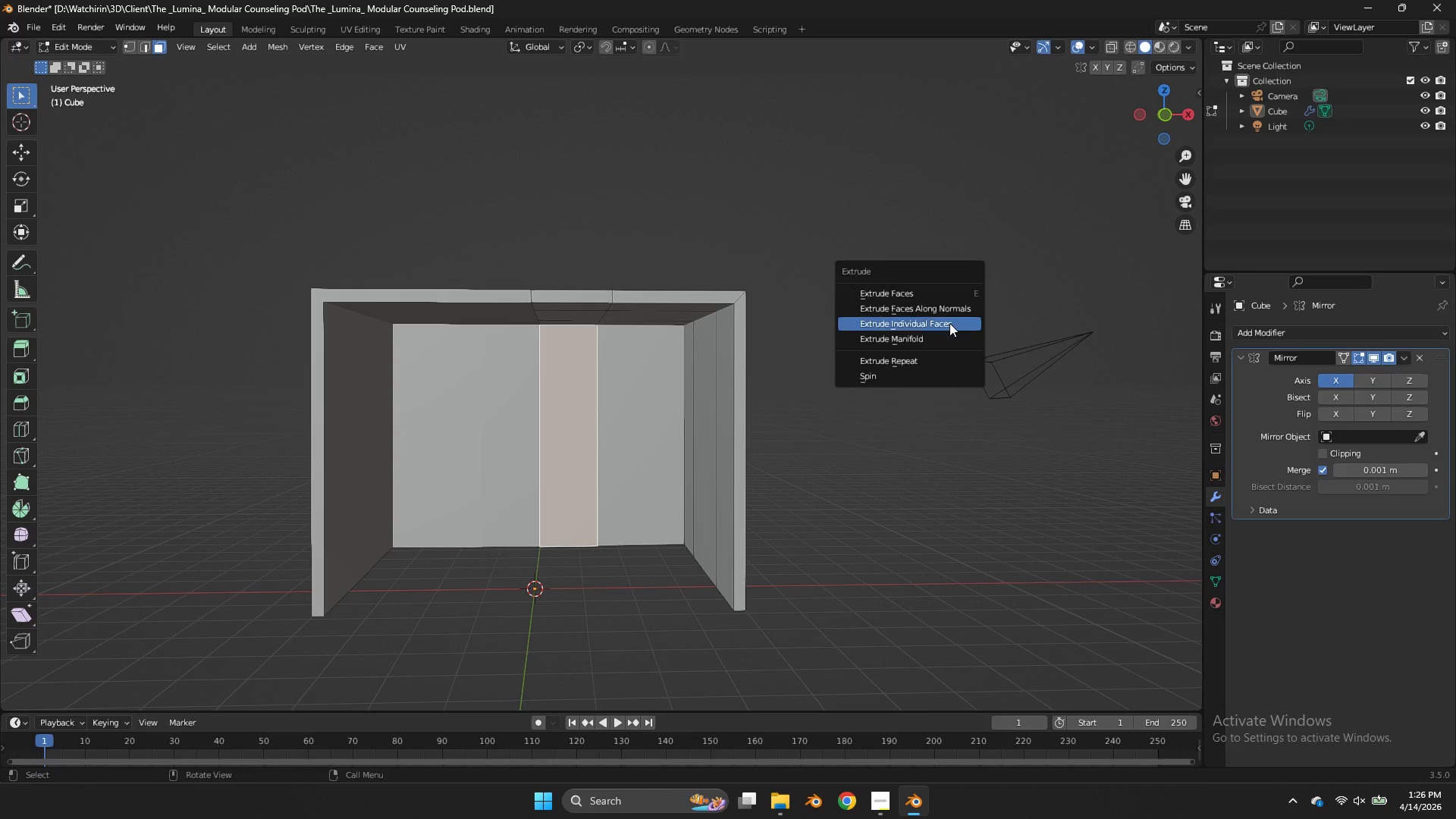 
mouse_move([956, 339])
 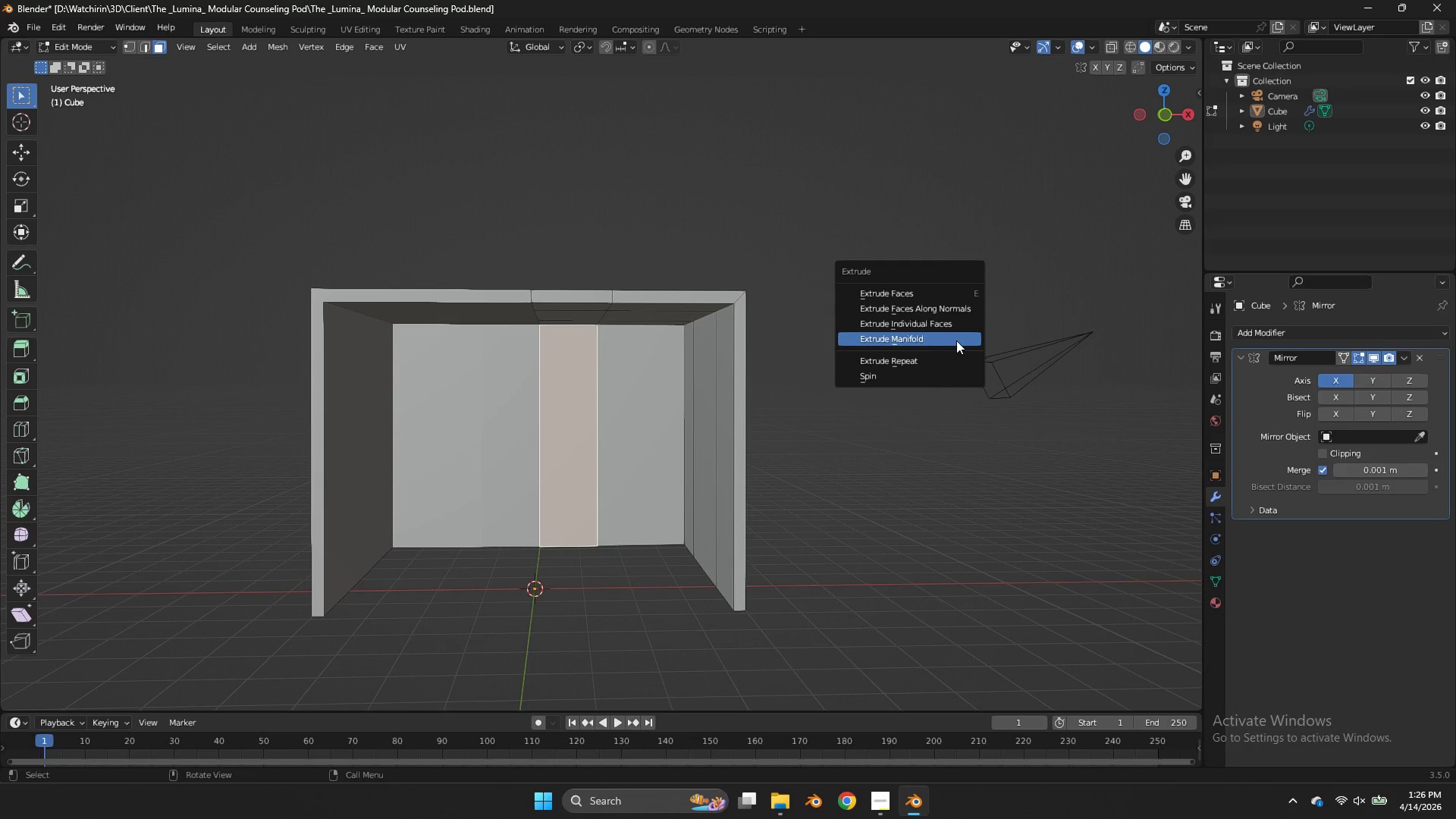 
left_click([956, 340])
 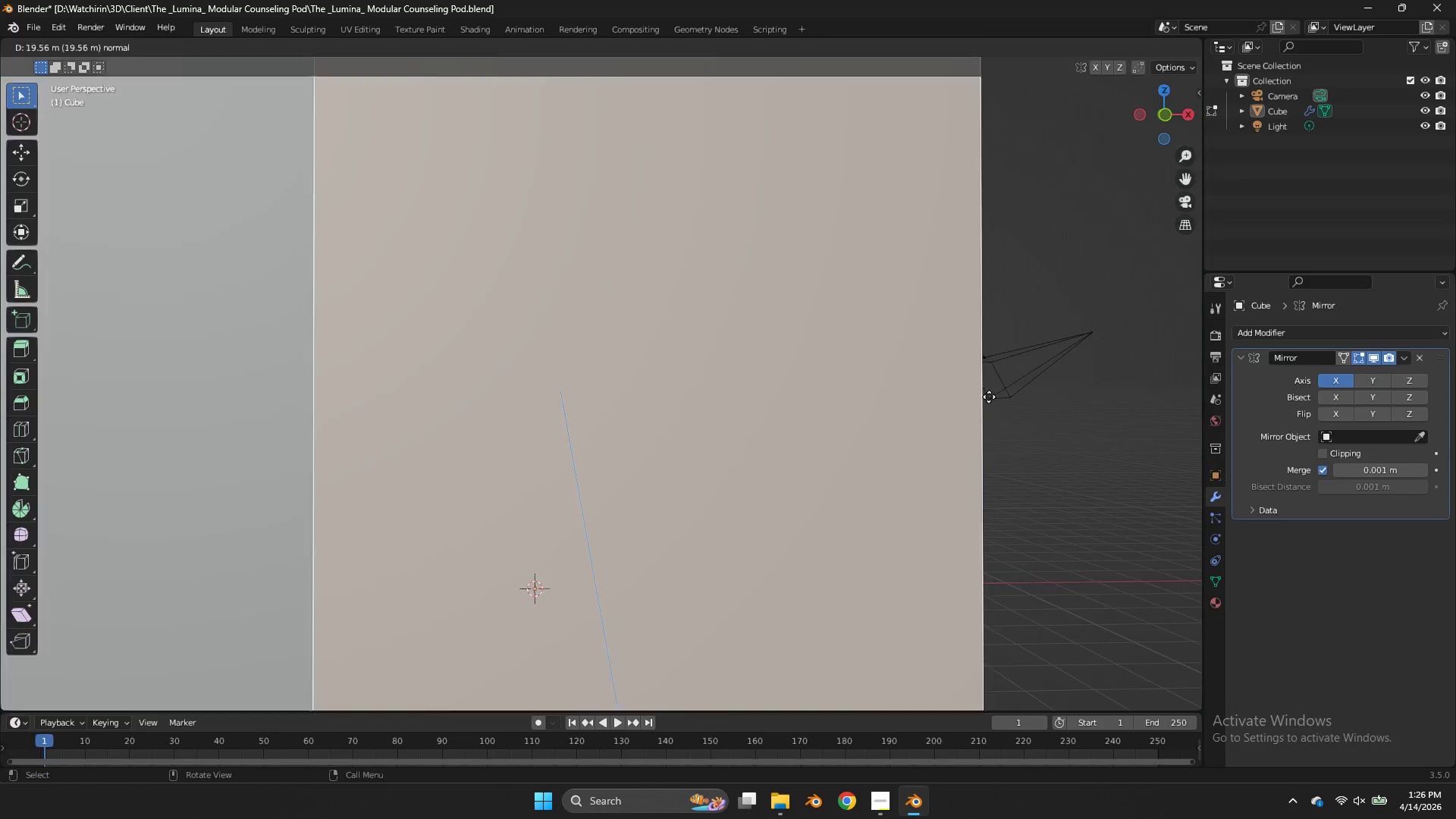 
hold_key(key=ShiftLeft, duration=0.69)
 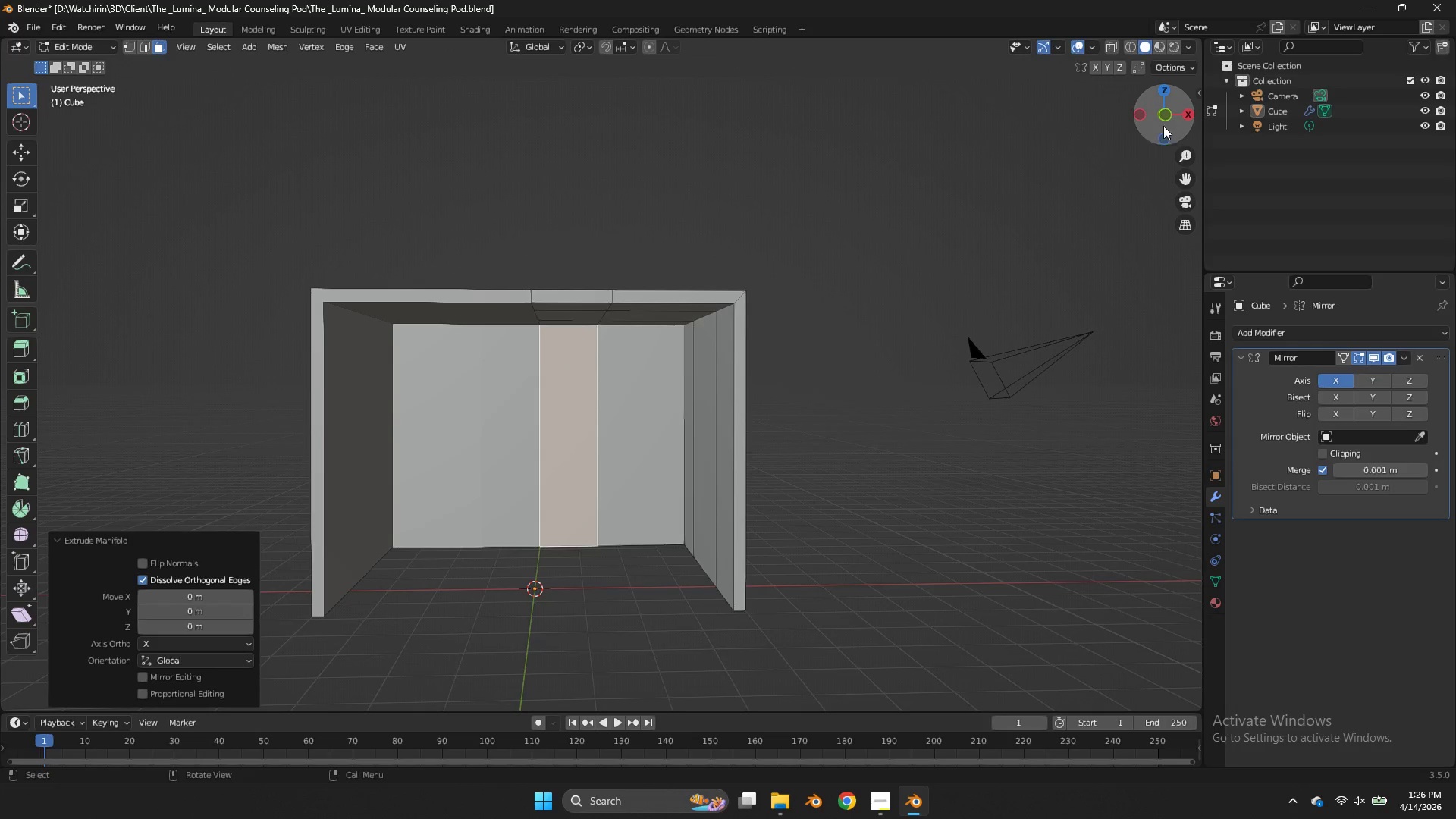 
left_click_drag(start_coordinate=[1161, 127], to_coordinate=[121, 640])
 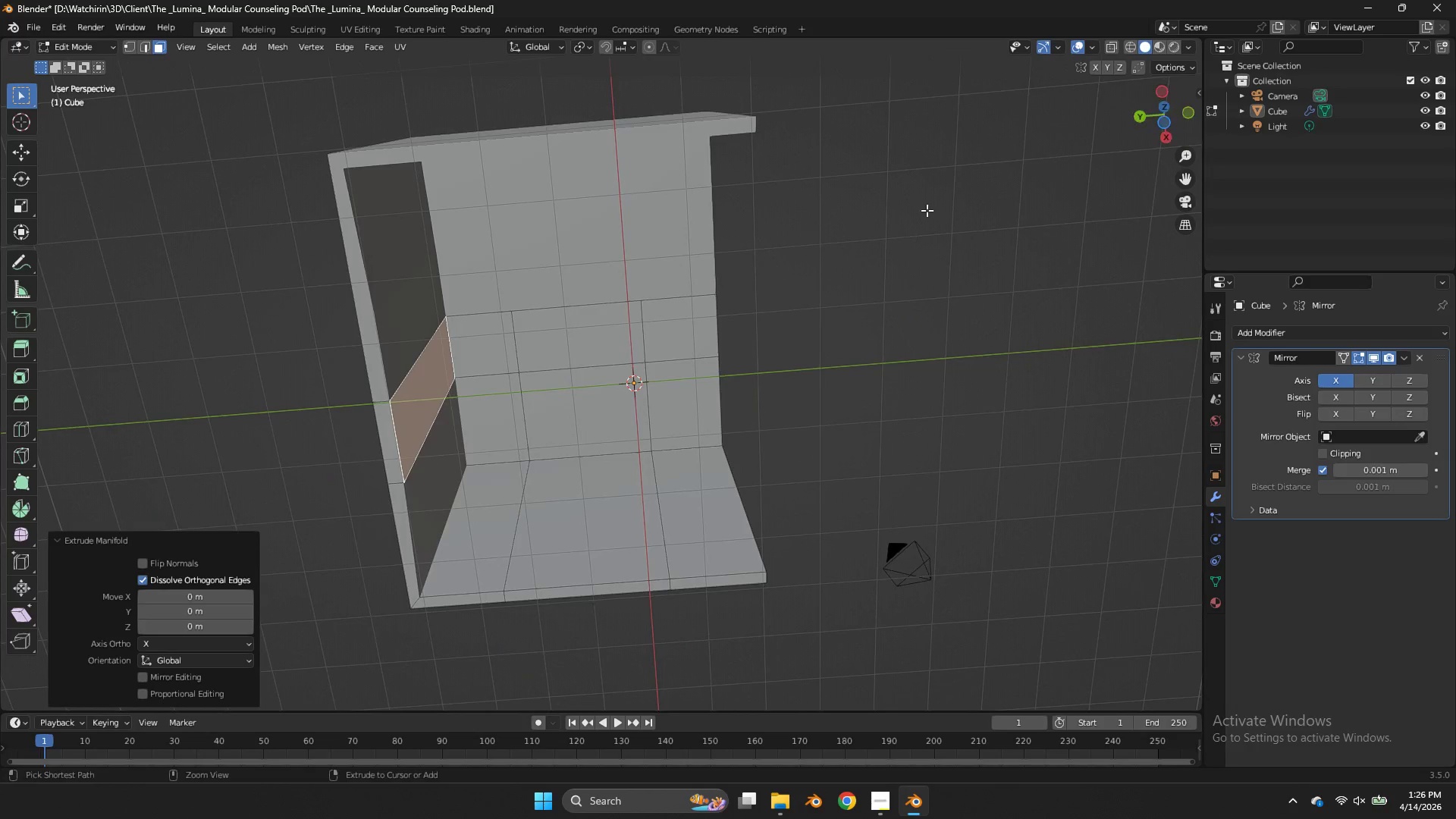 
key(Control+Z)
 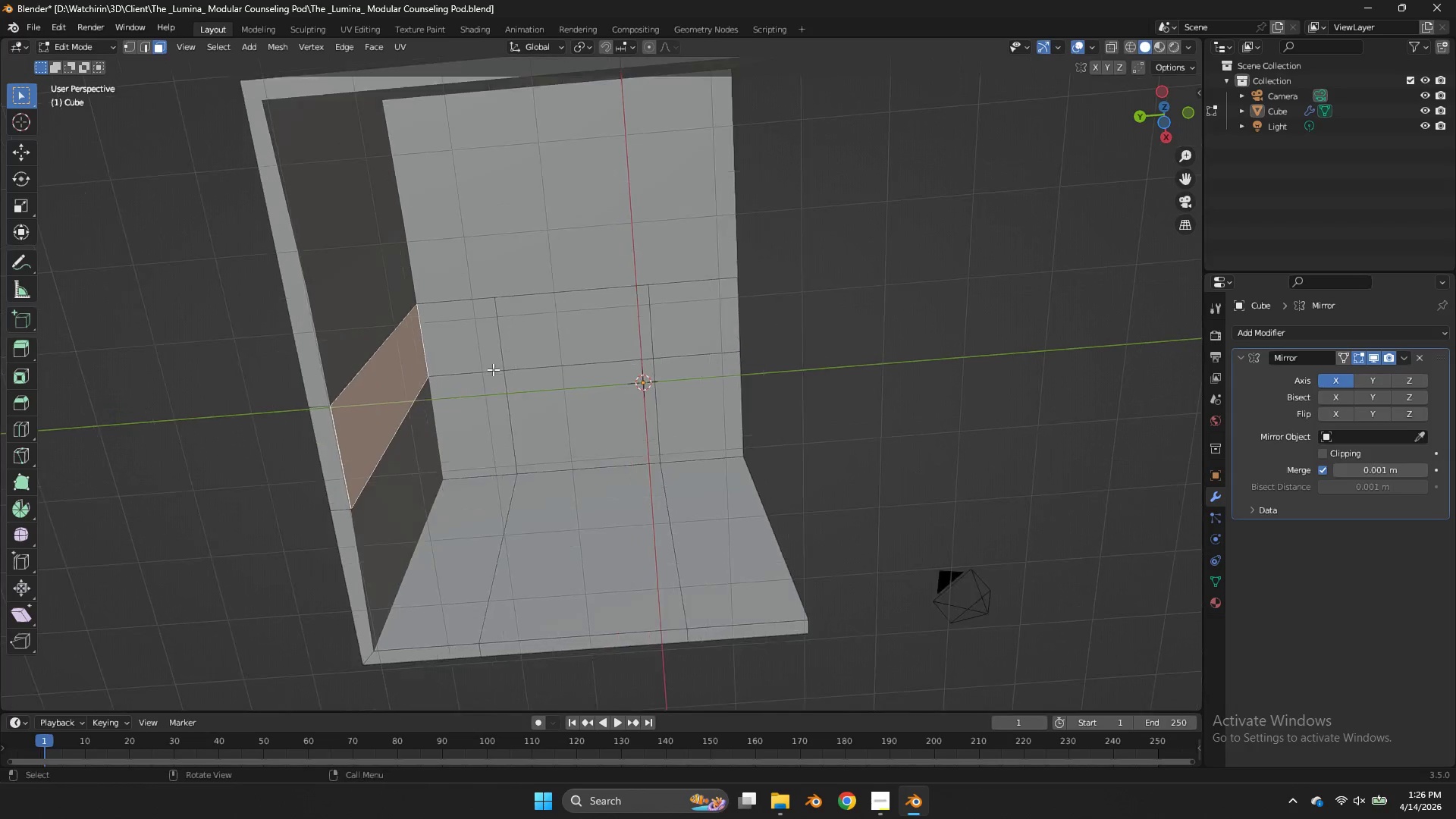 
key(G)
 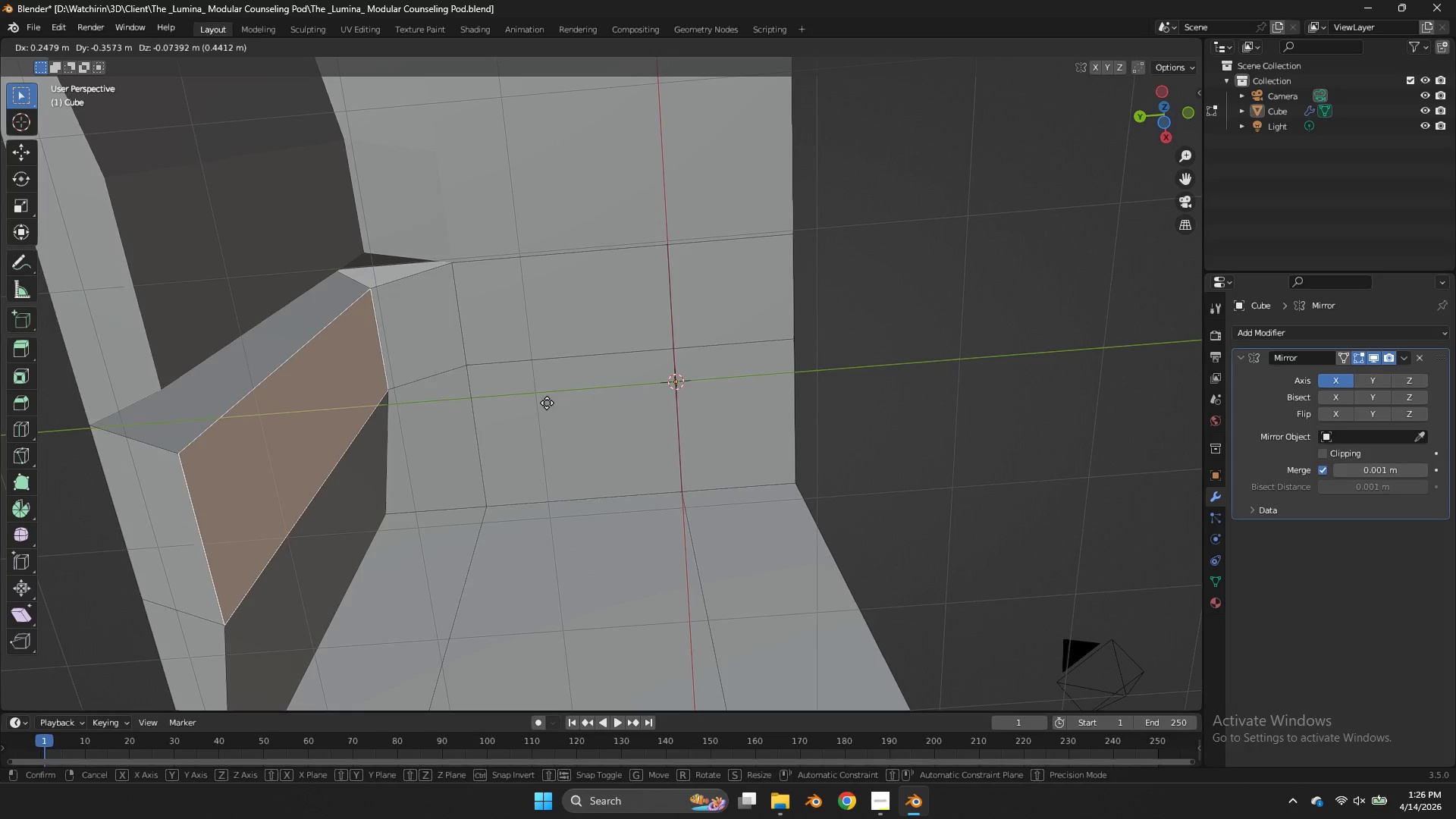 
scroll: coordinate [493, 369], scroll_direction: up, amount: 3.0
 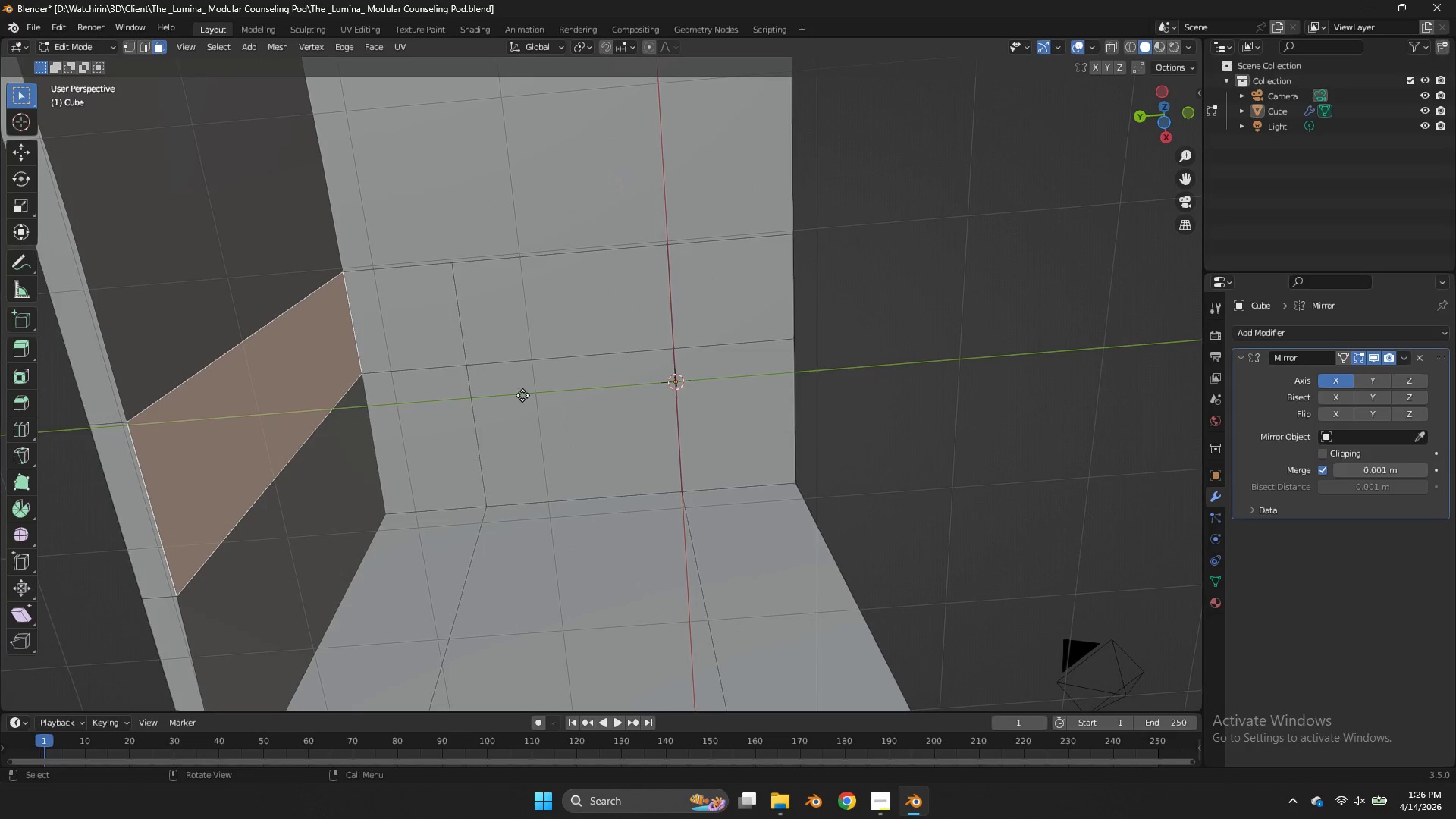 
right_click([541, 389])
 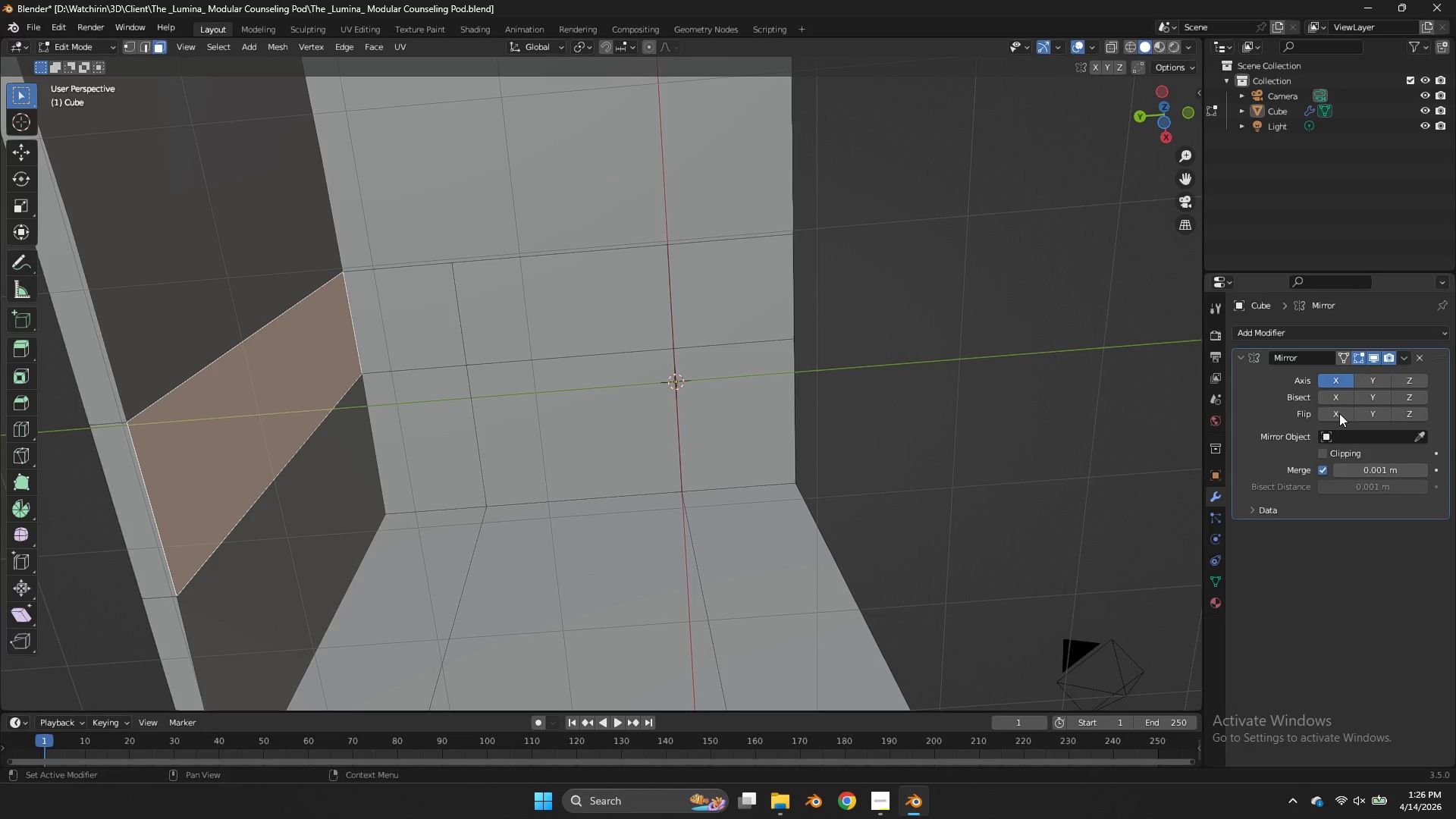 
left_click([1337, 449])
 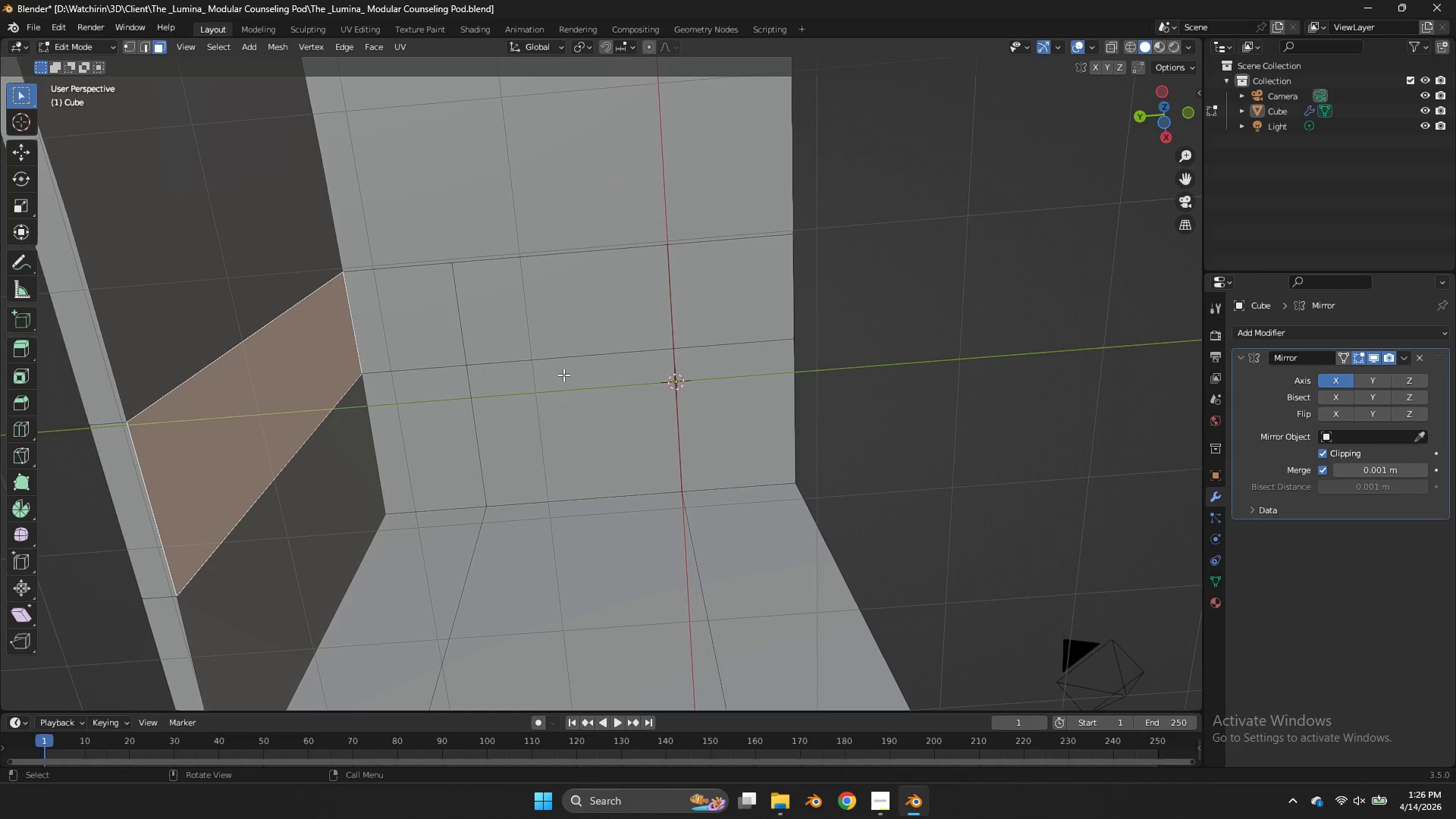 
key(Alt+AltLeft)
 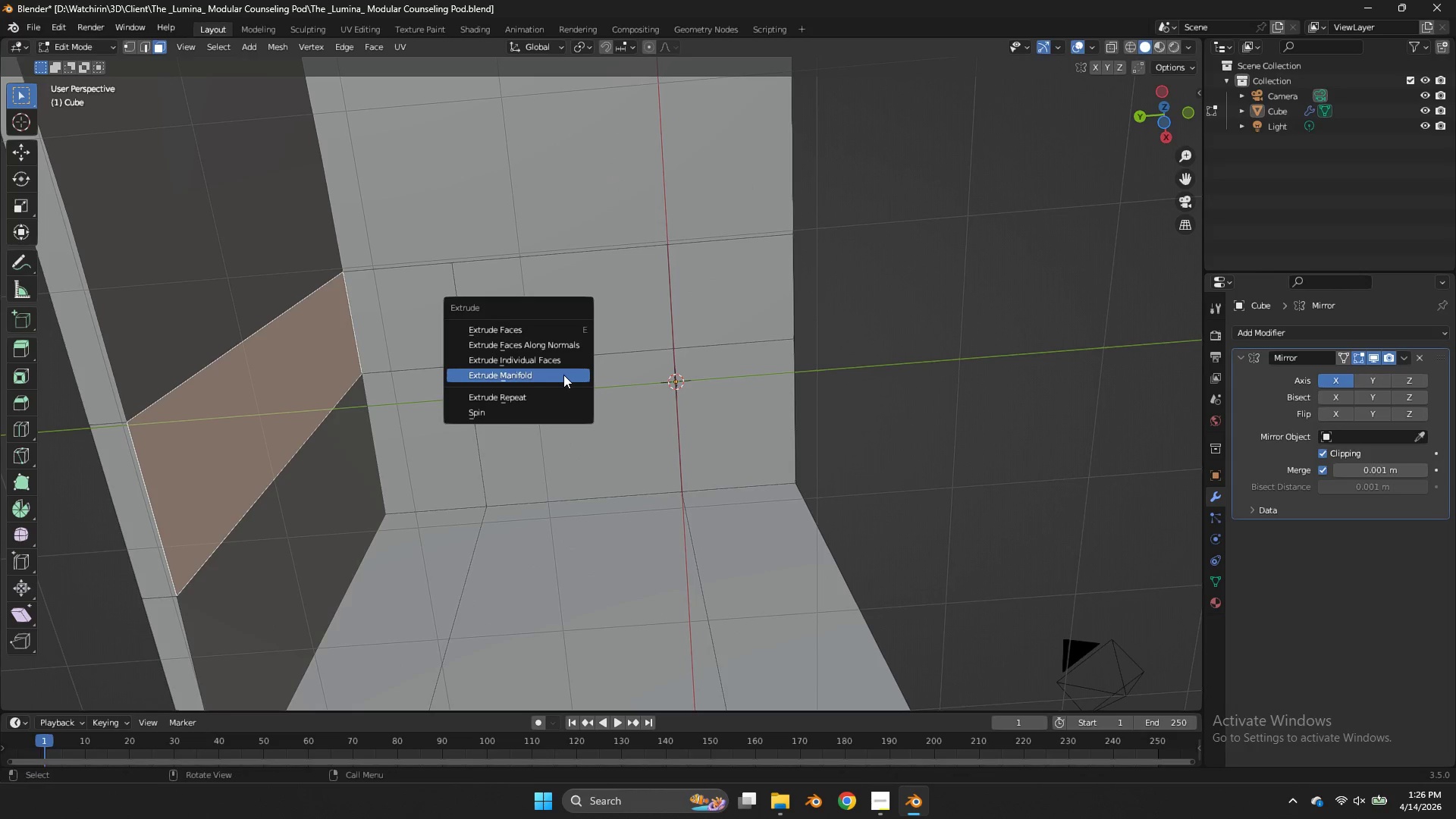 
key(Alt+E)
 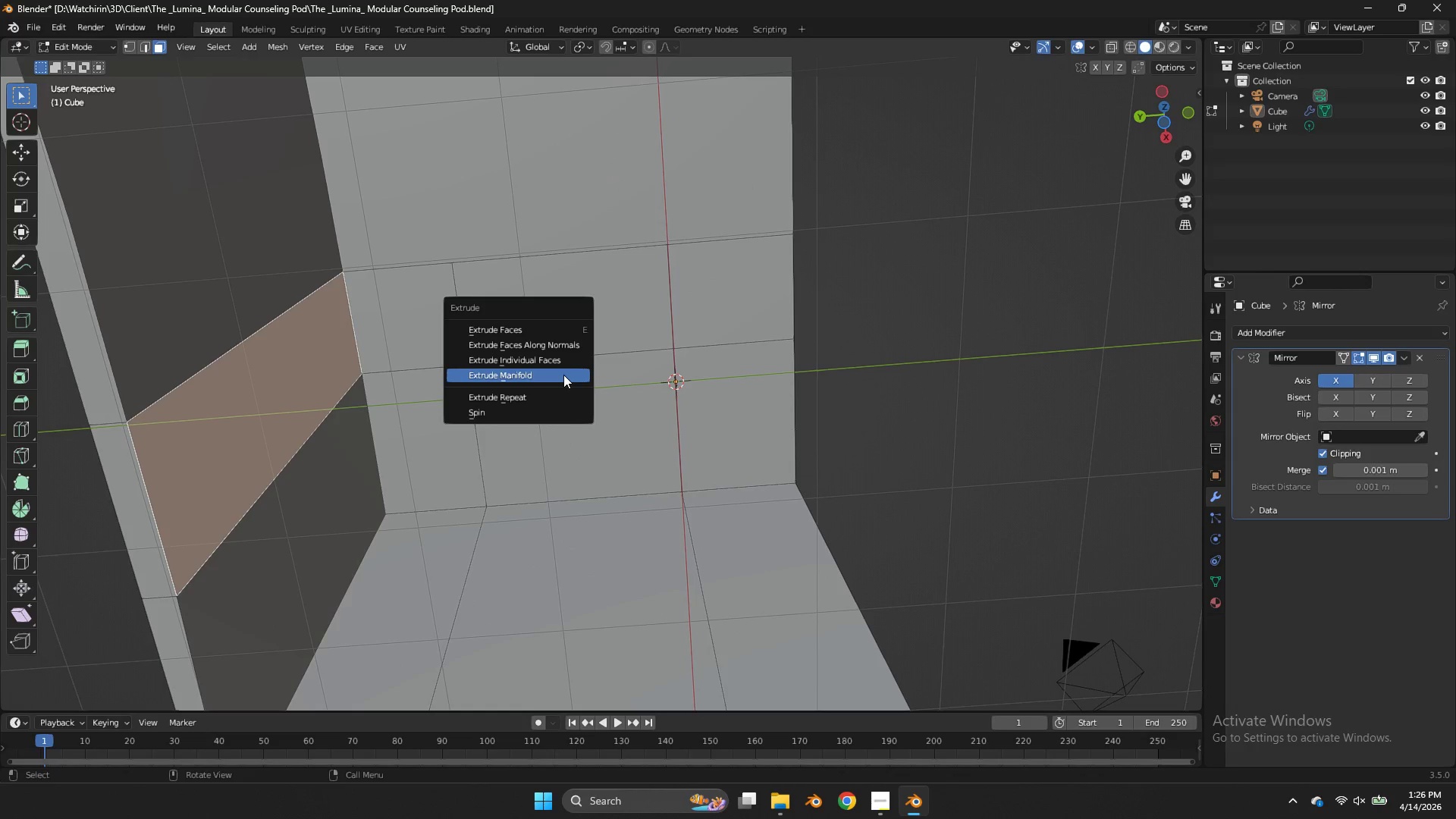 
left_click([563, 375])
 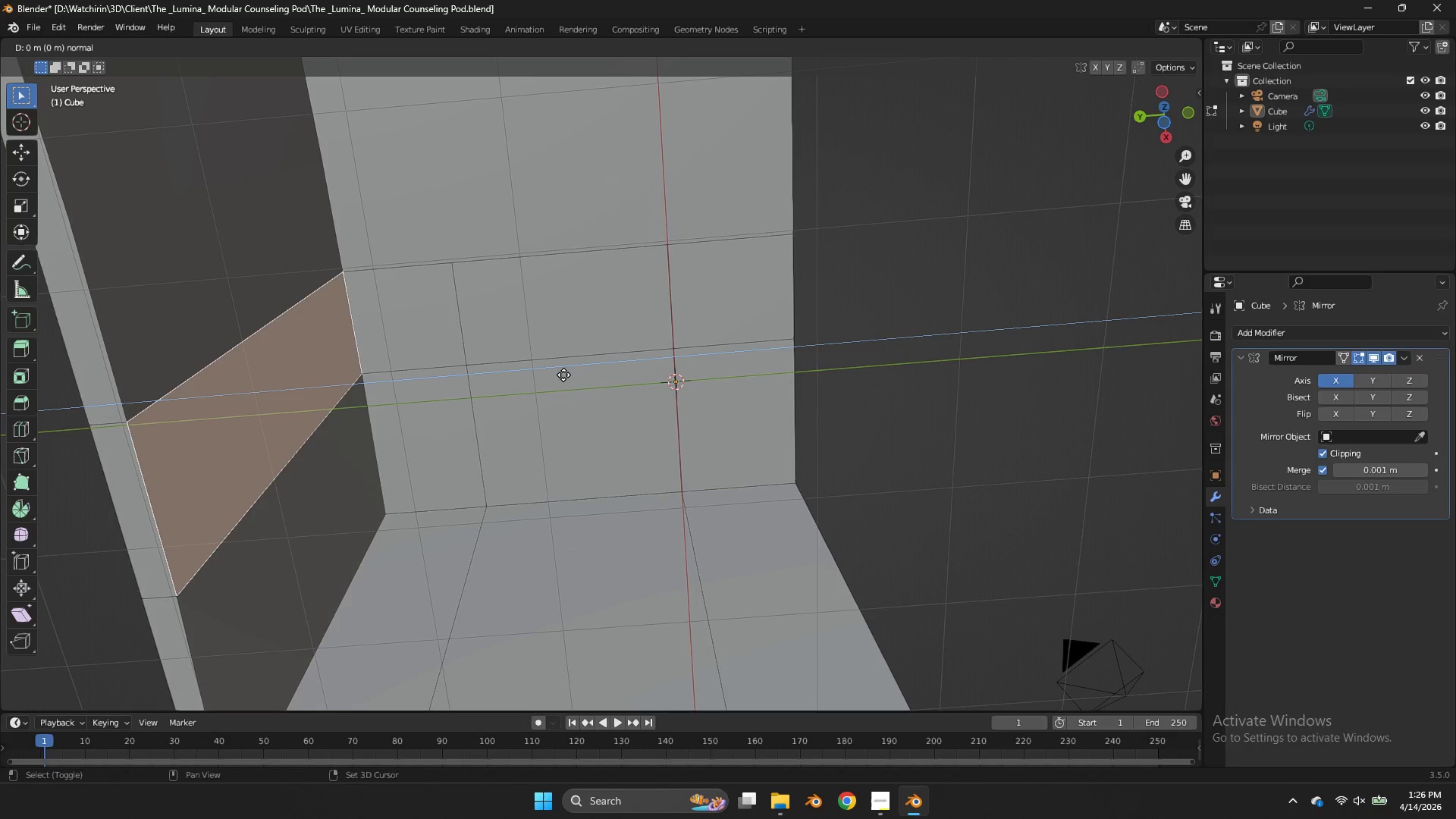 
hold_key(key=ShiftLeft, duration=4.74)
left_click([623, 384])
 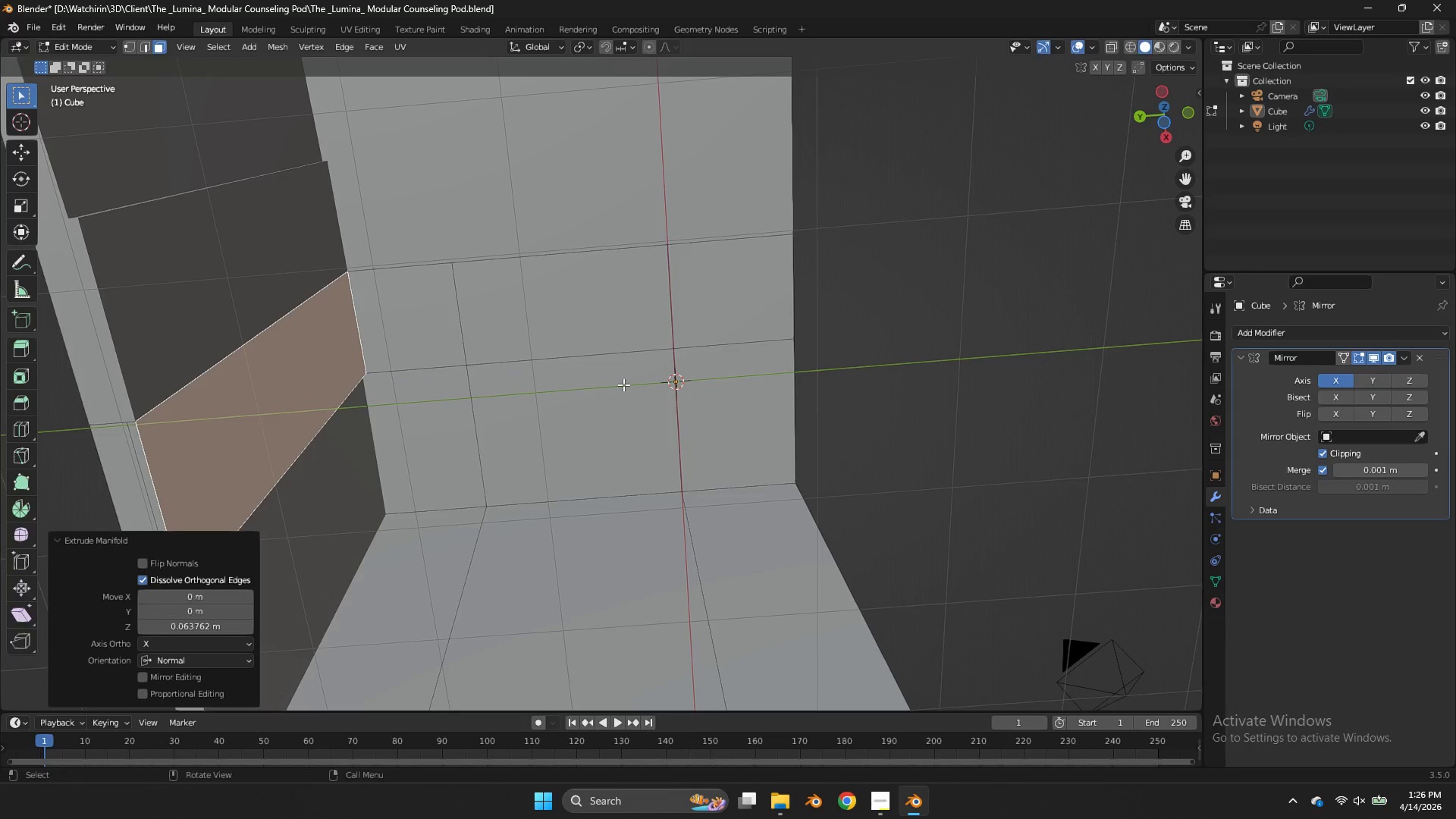 
key(Tab)
 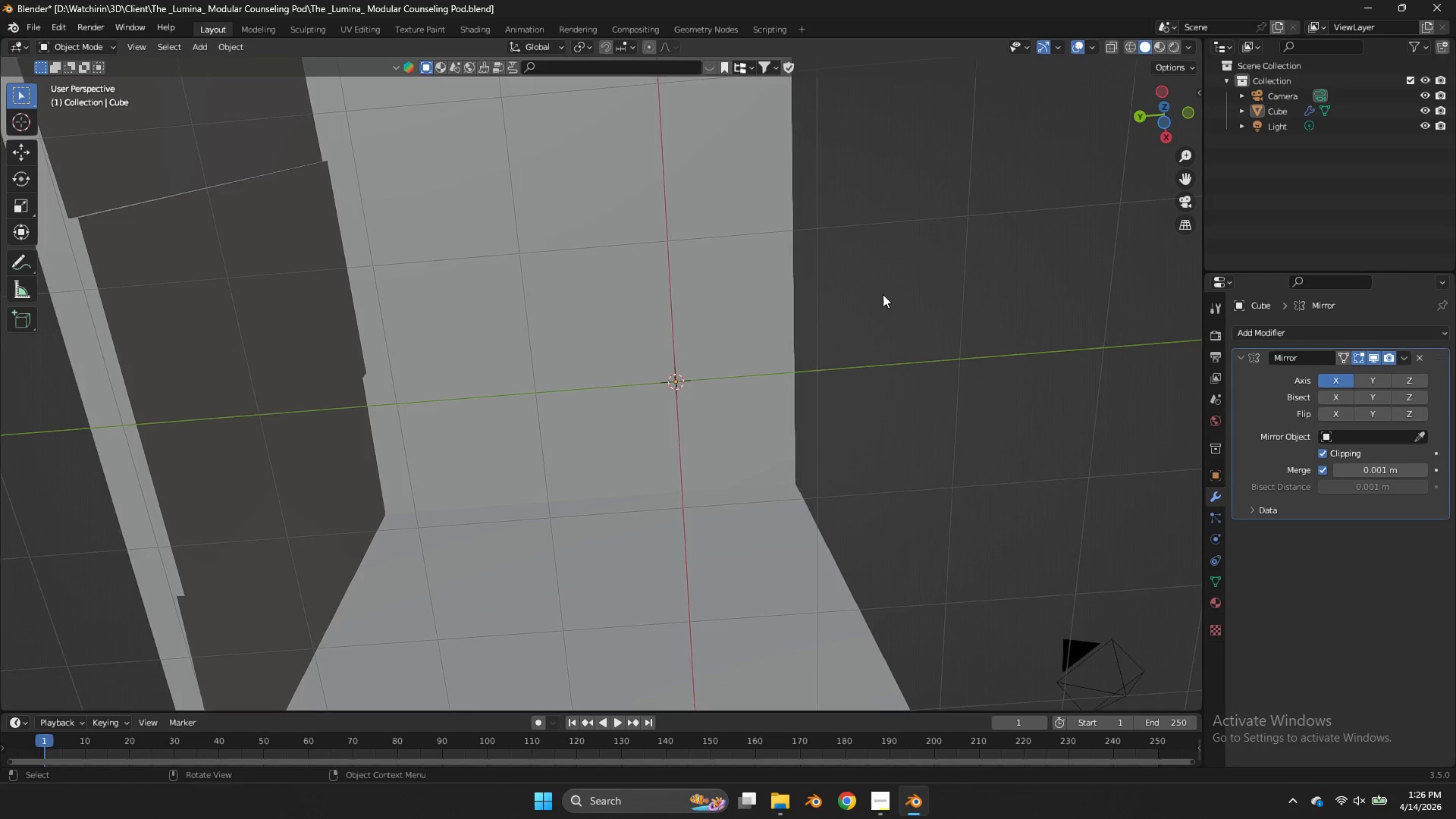 
key(Tab)
 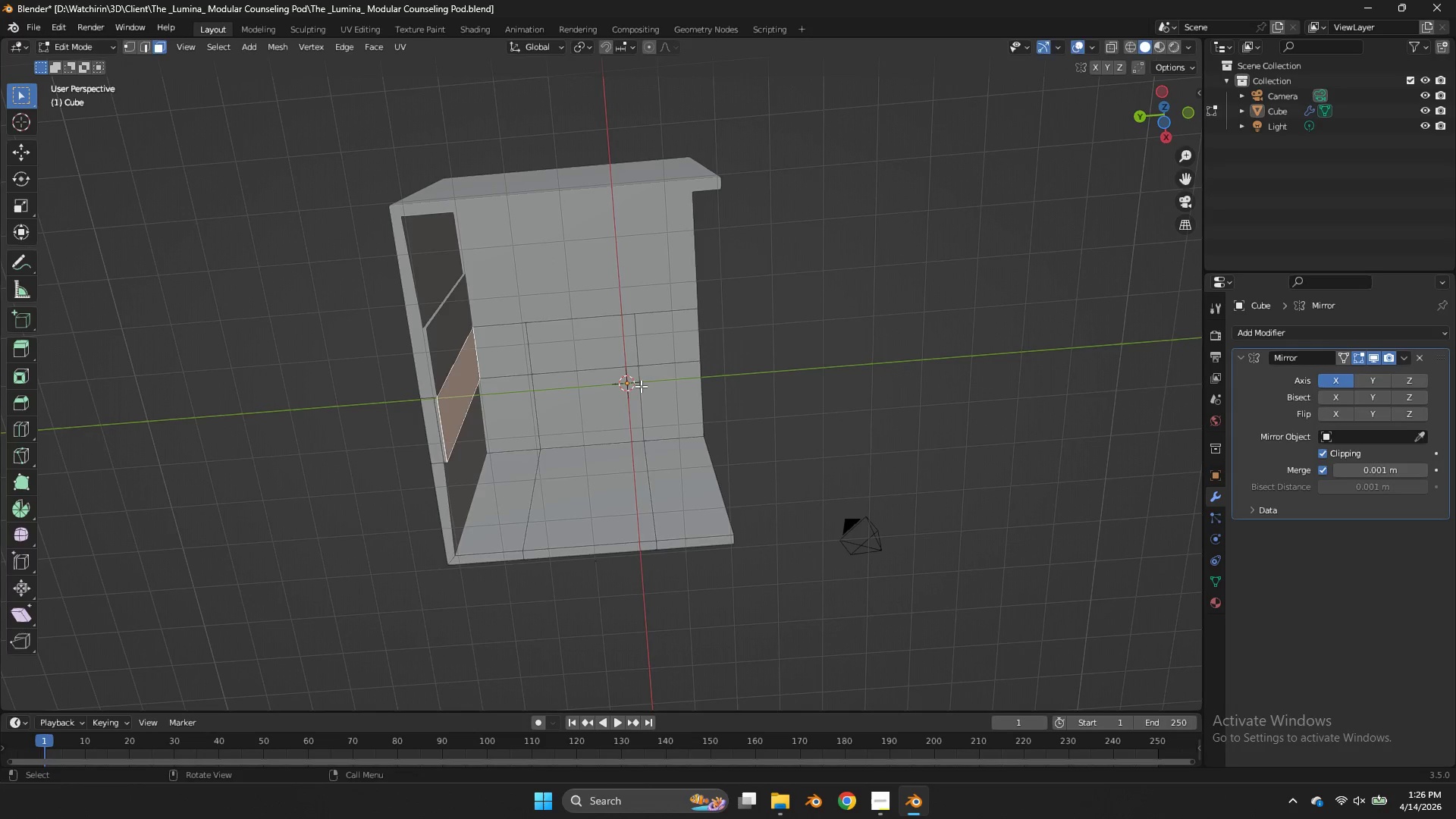 
scroll: coordinate [883, 294], scroll_direction: down, amount: 4.0
 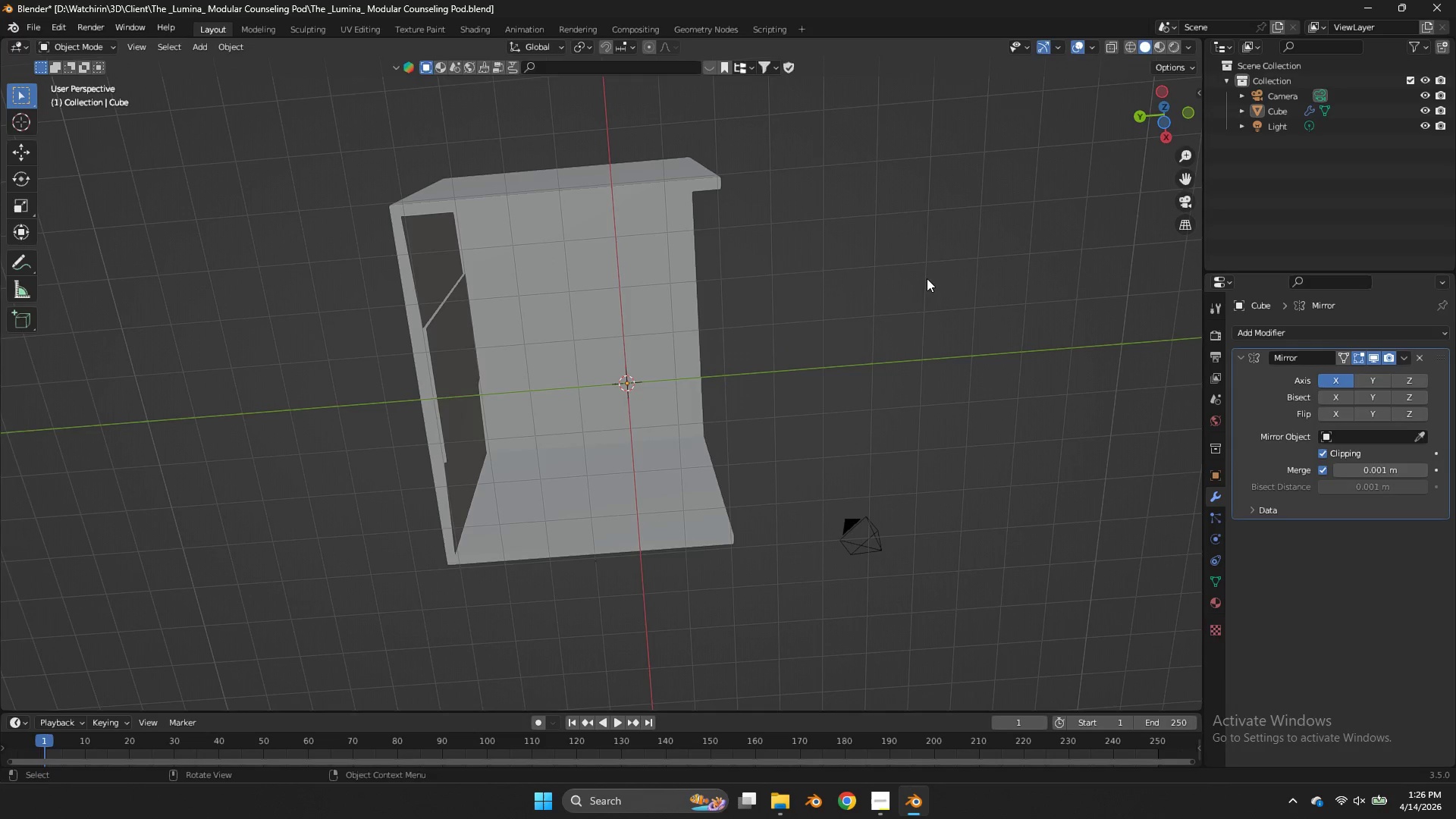 
key(G)
 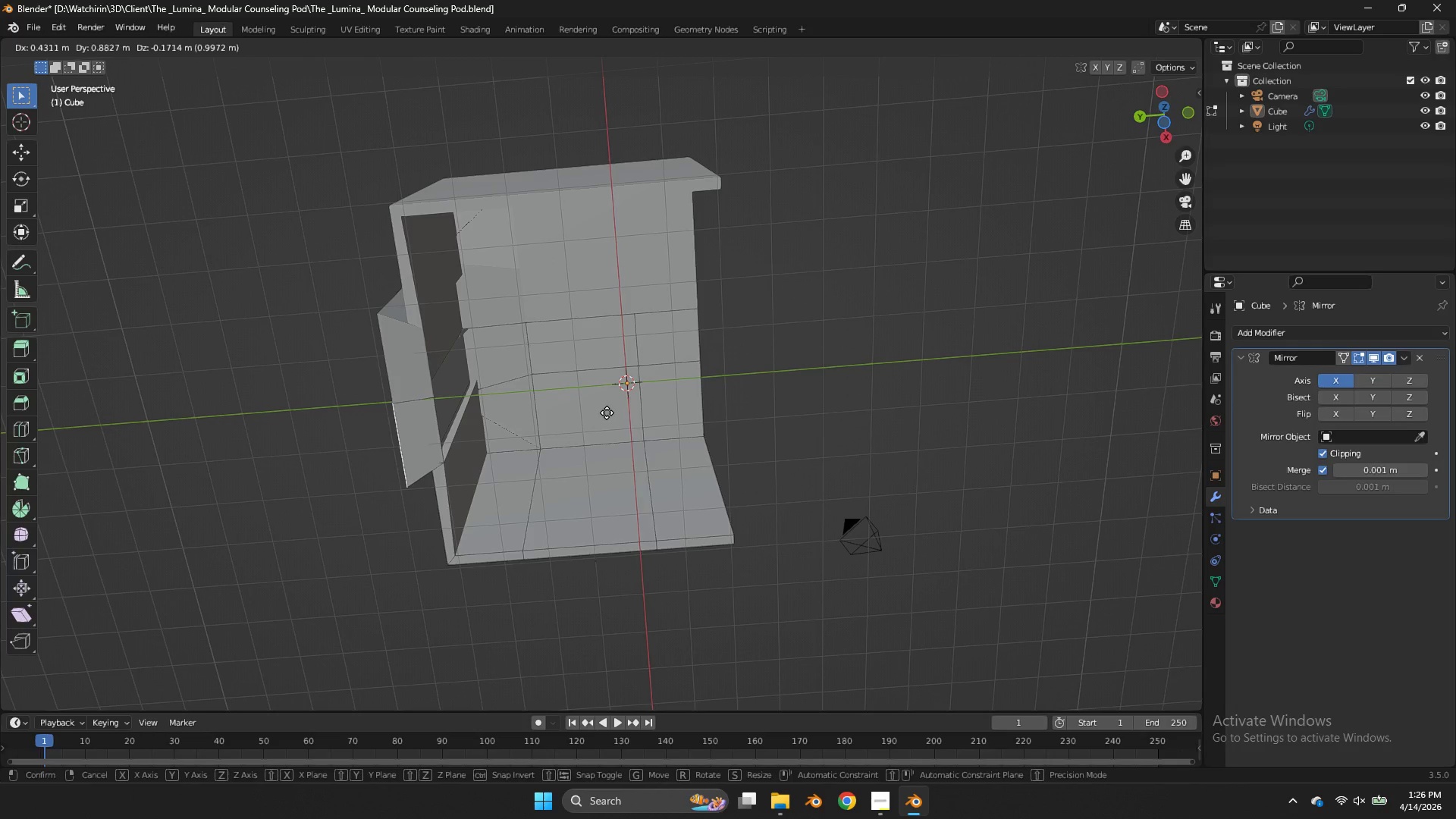 
right_click([613, 406])
 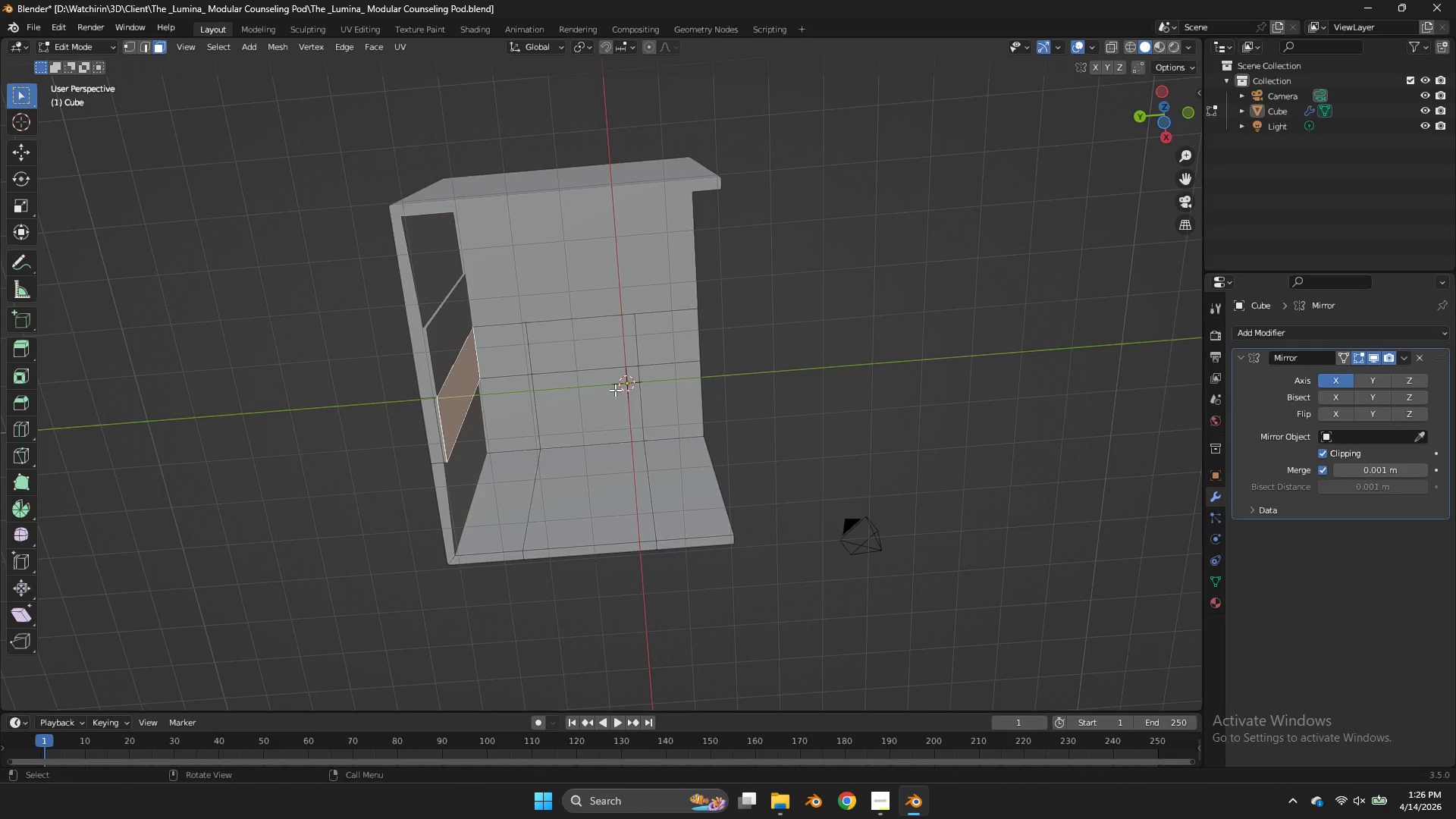 
key(Control+S)
 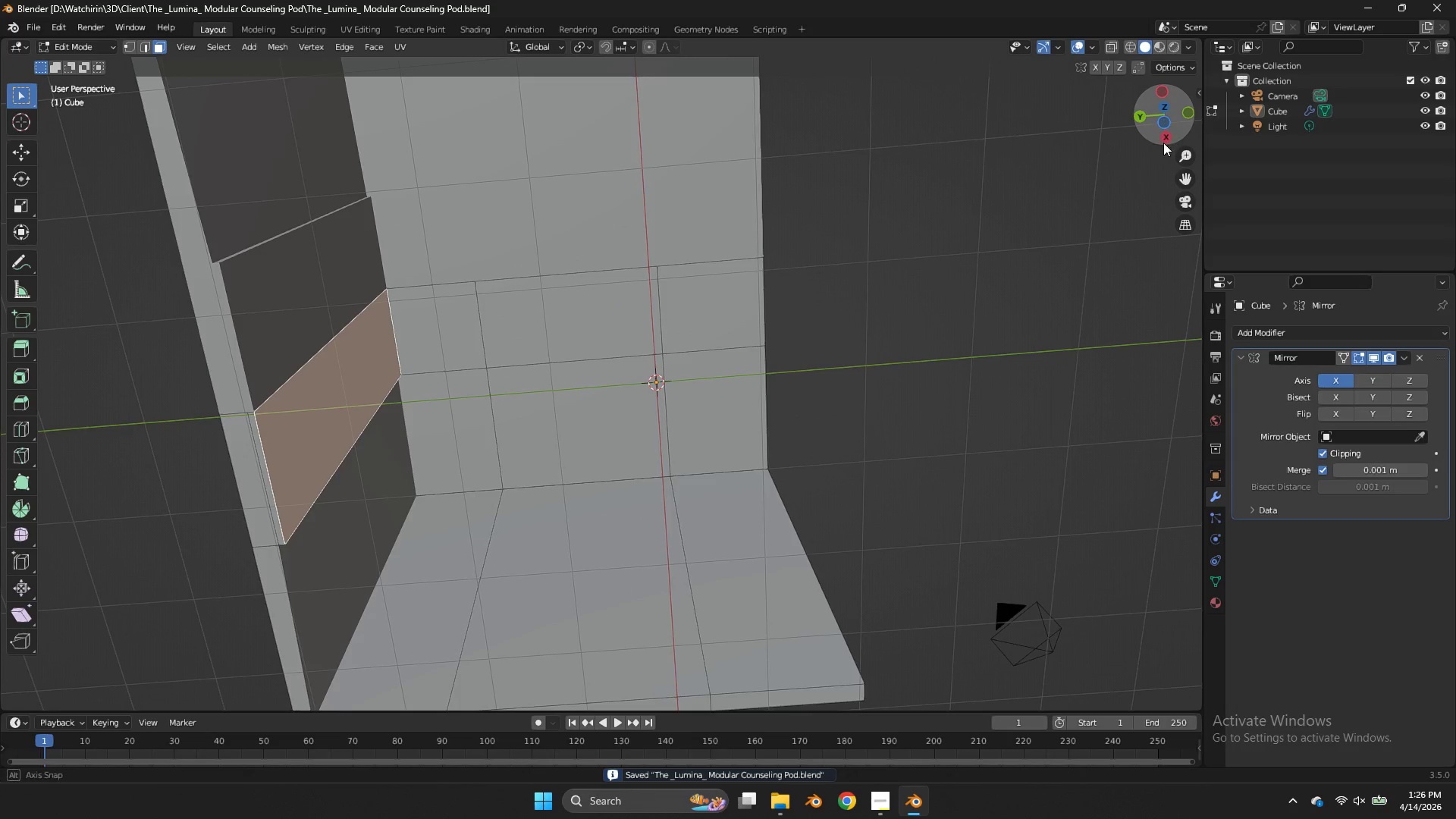 
scroll: coordinate [615, 390], scroll_direction: up, amount: 3.0
 